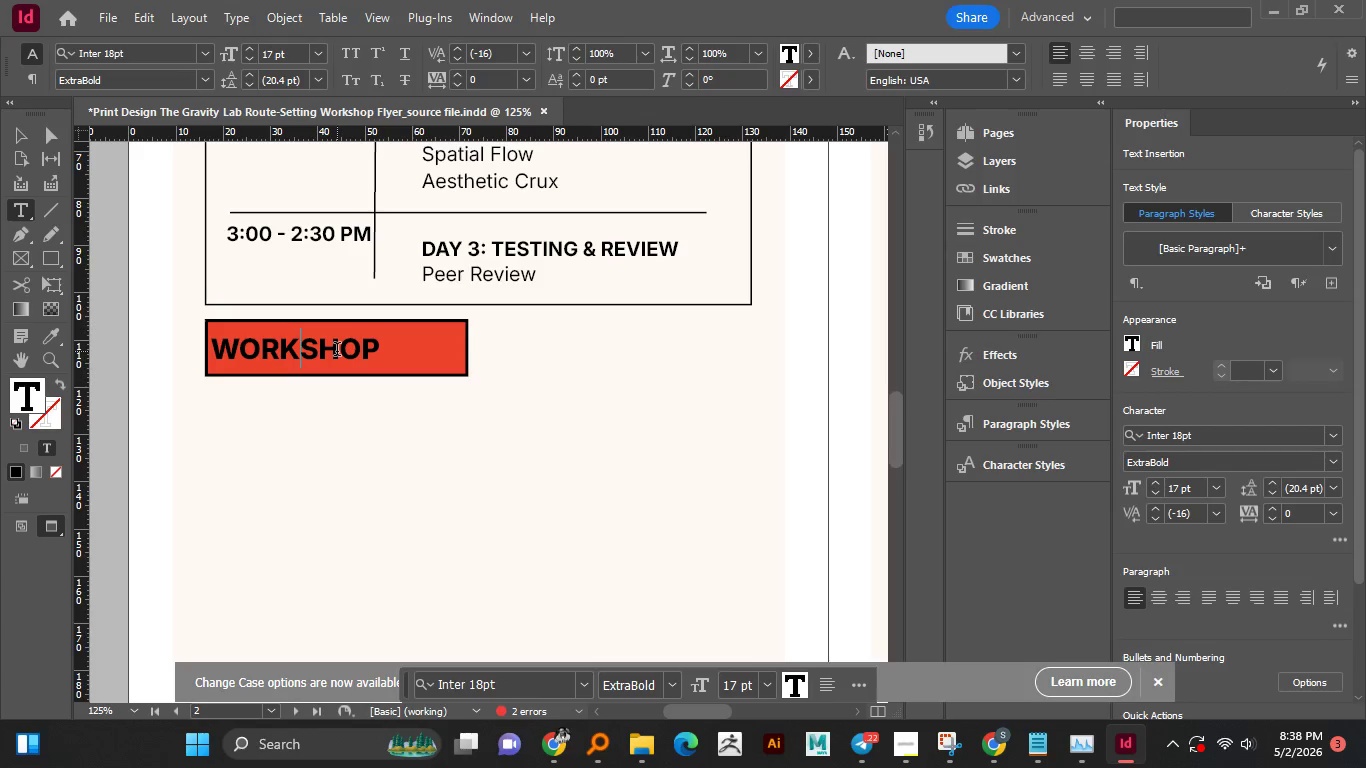 
key(Control+A)
 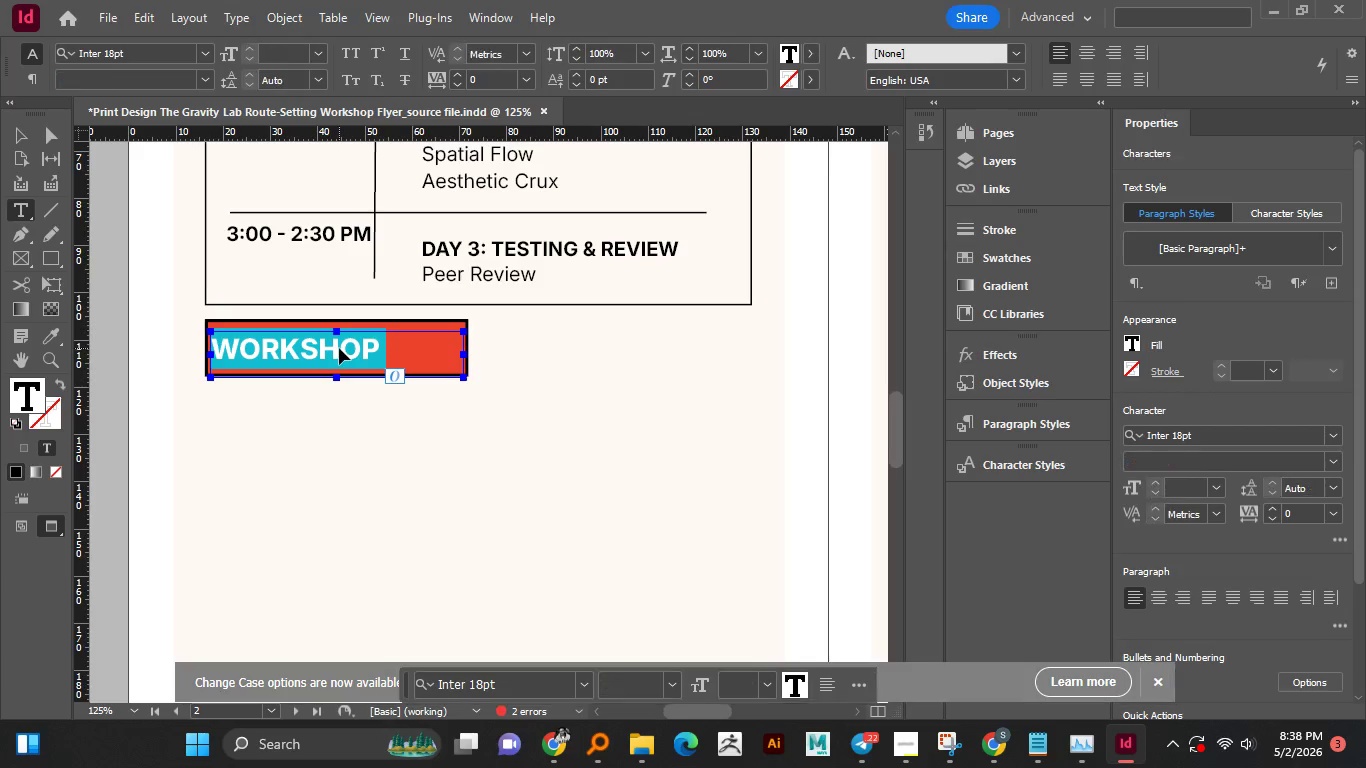 
key(Control+V)
 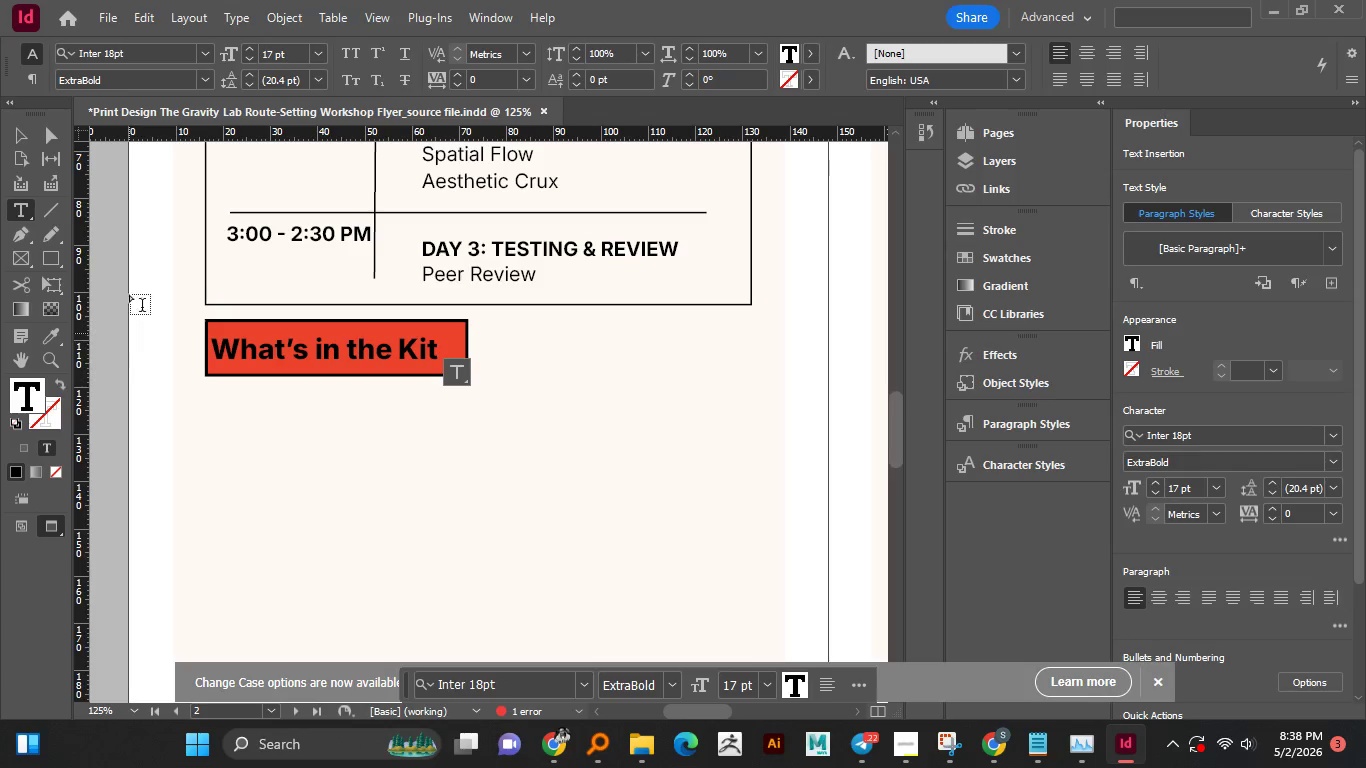 
wait(5.01)
 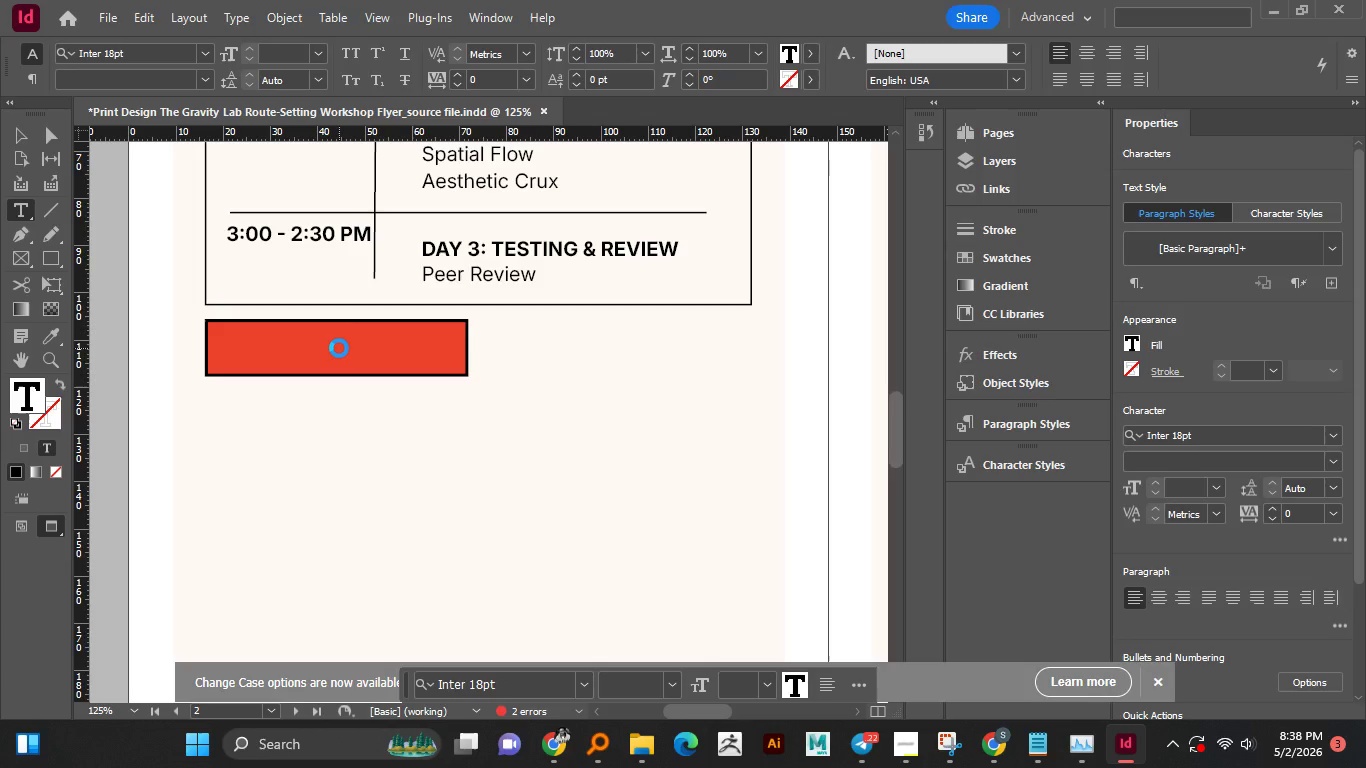 
left_click([20, 140])
 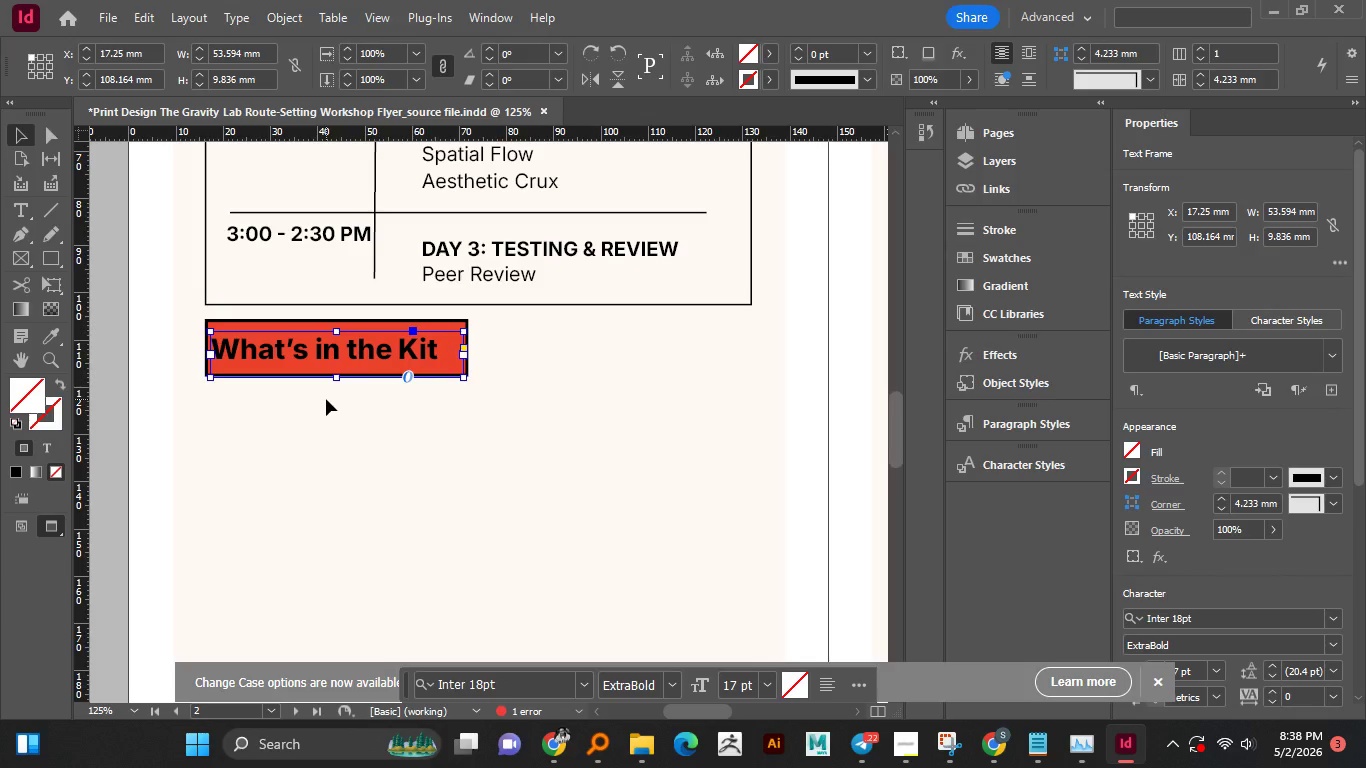 
scroll: coordinate [458, 424], scroll_direction: up, amount: 6.0
 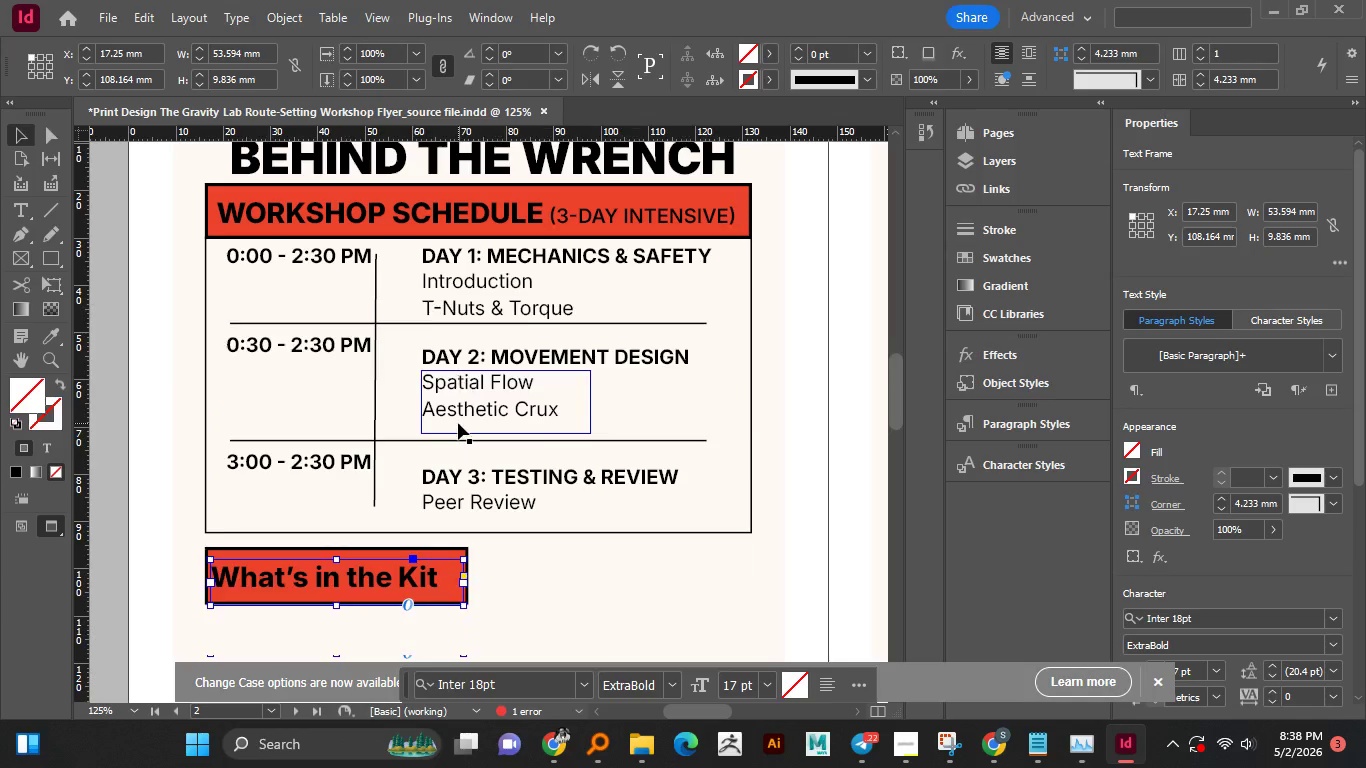 
scroll: coordinate [458, 423], scroll_direction: down, amount: 2.0
 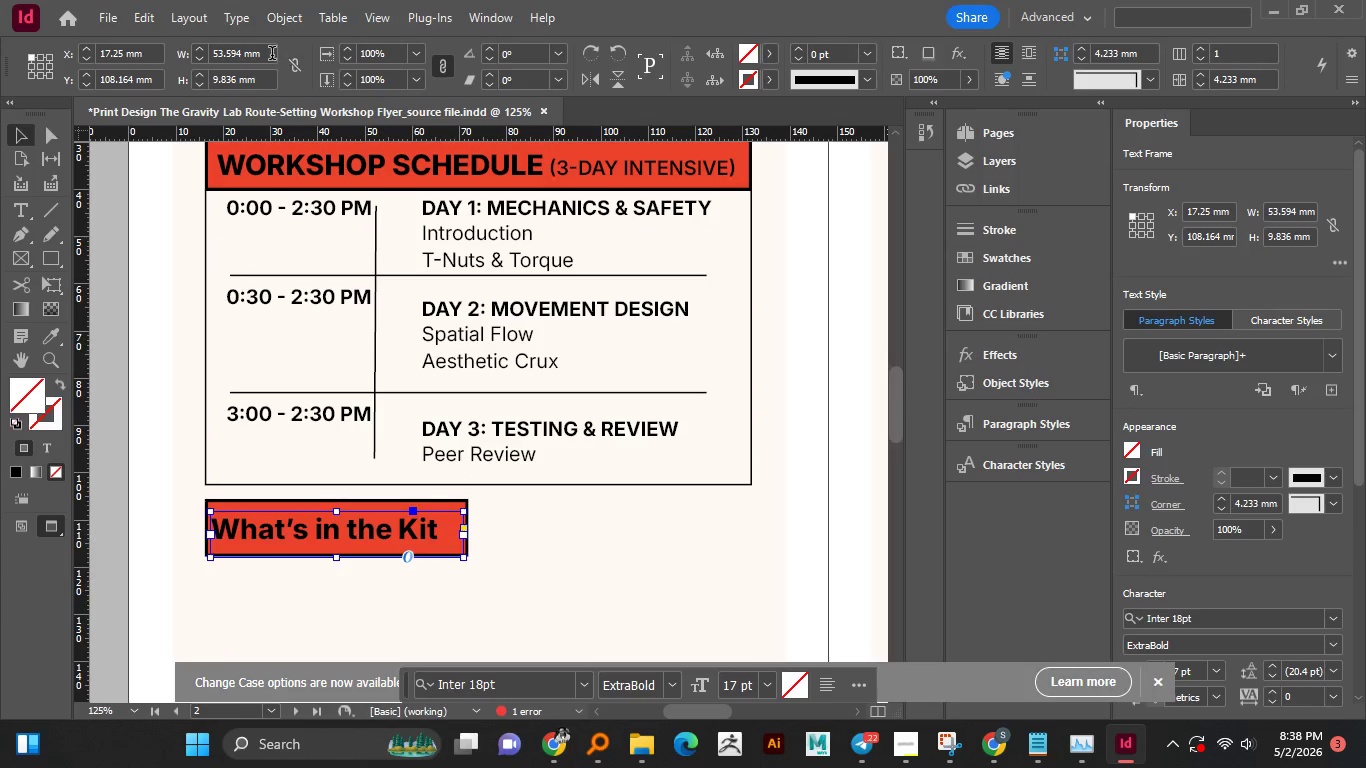 
left_click([261, 22])
 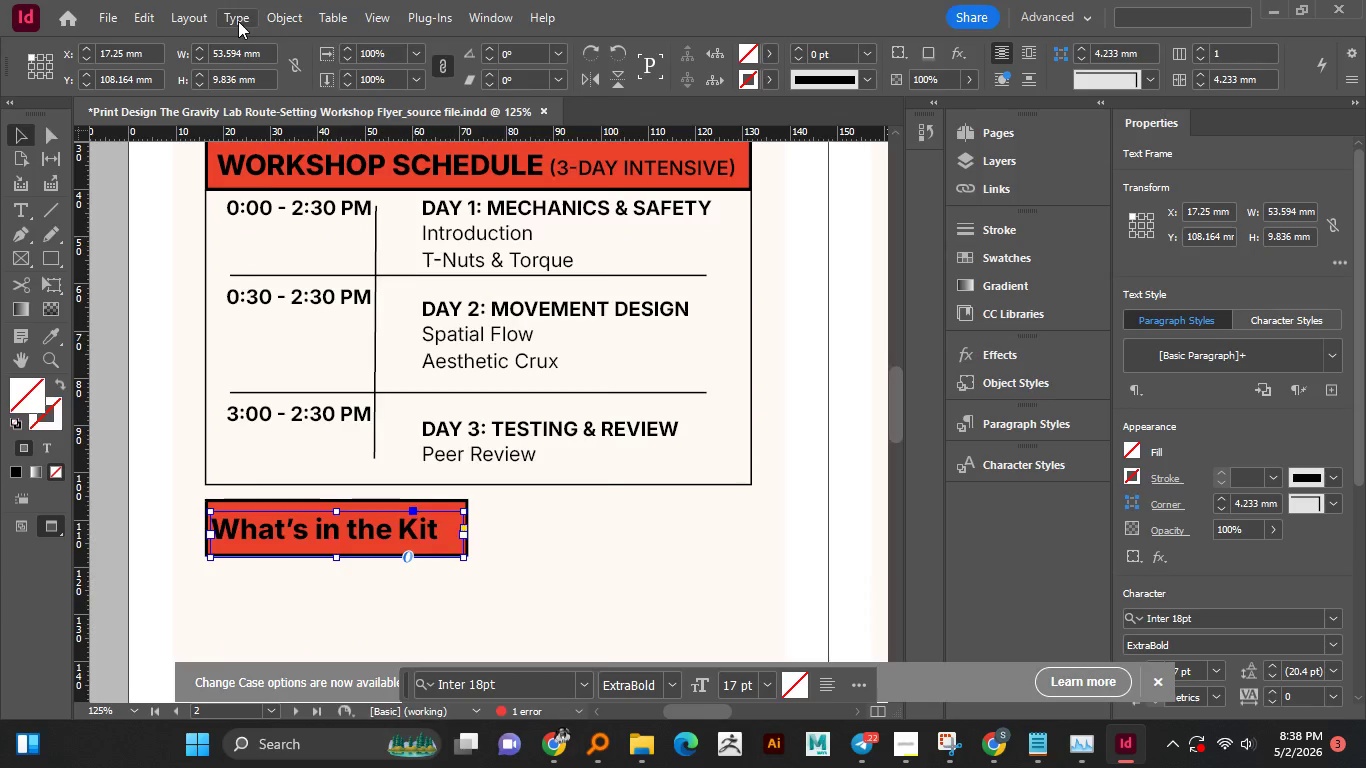 
left_click([238, 21])
 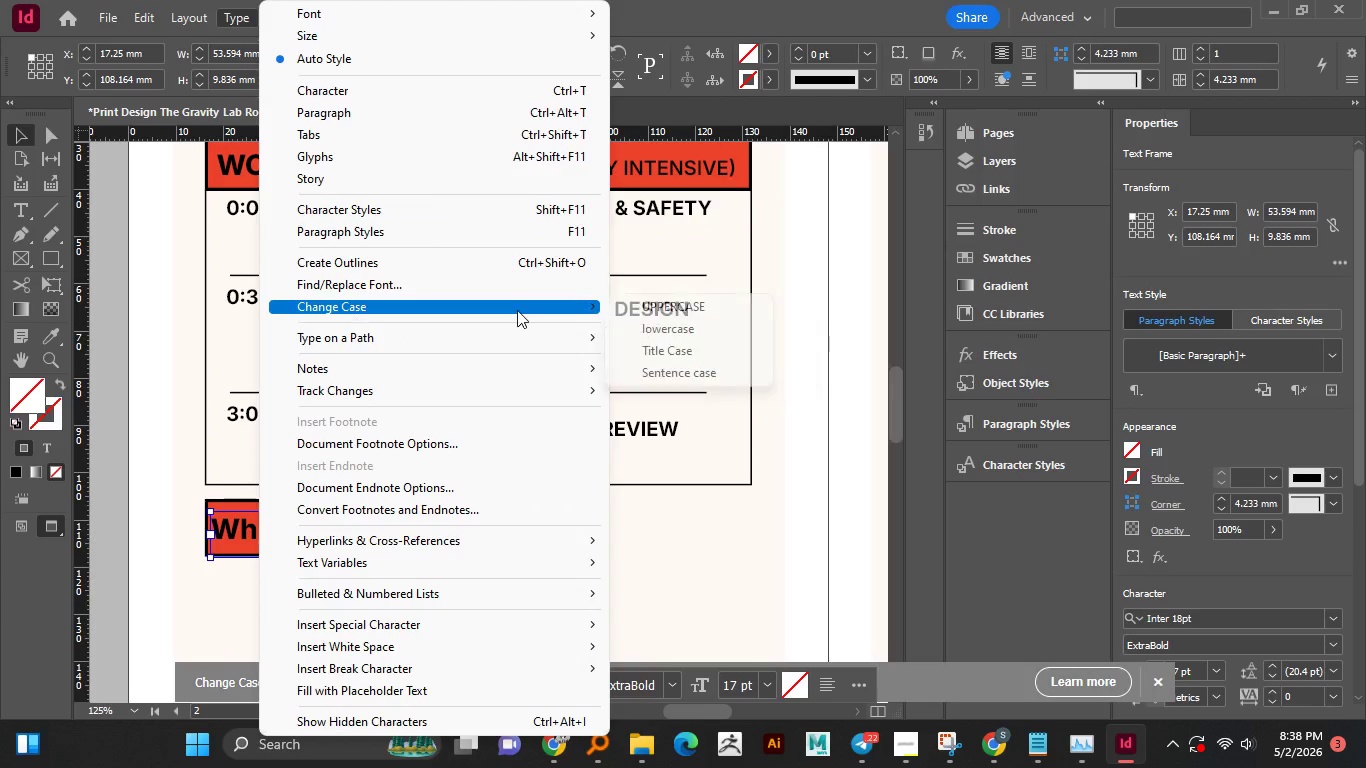 
left_click([702, 310])
 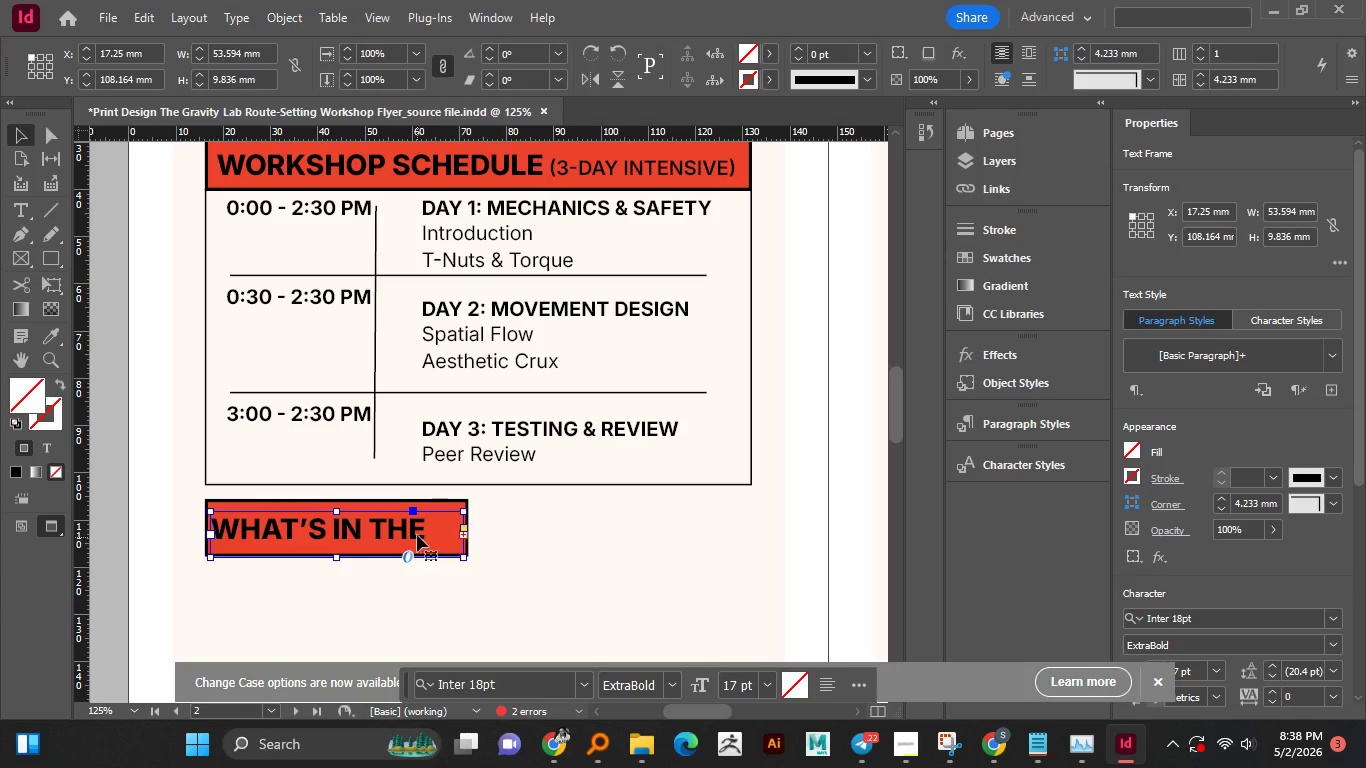 
scroll: coordinate [1195, 591], scroll_direction: down, amount: 3.0
 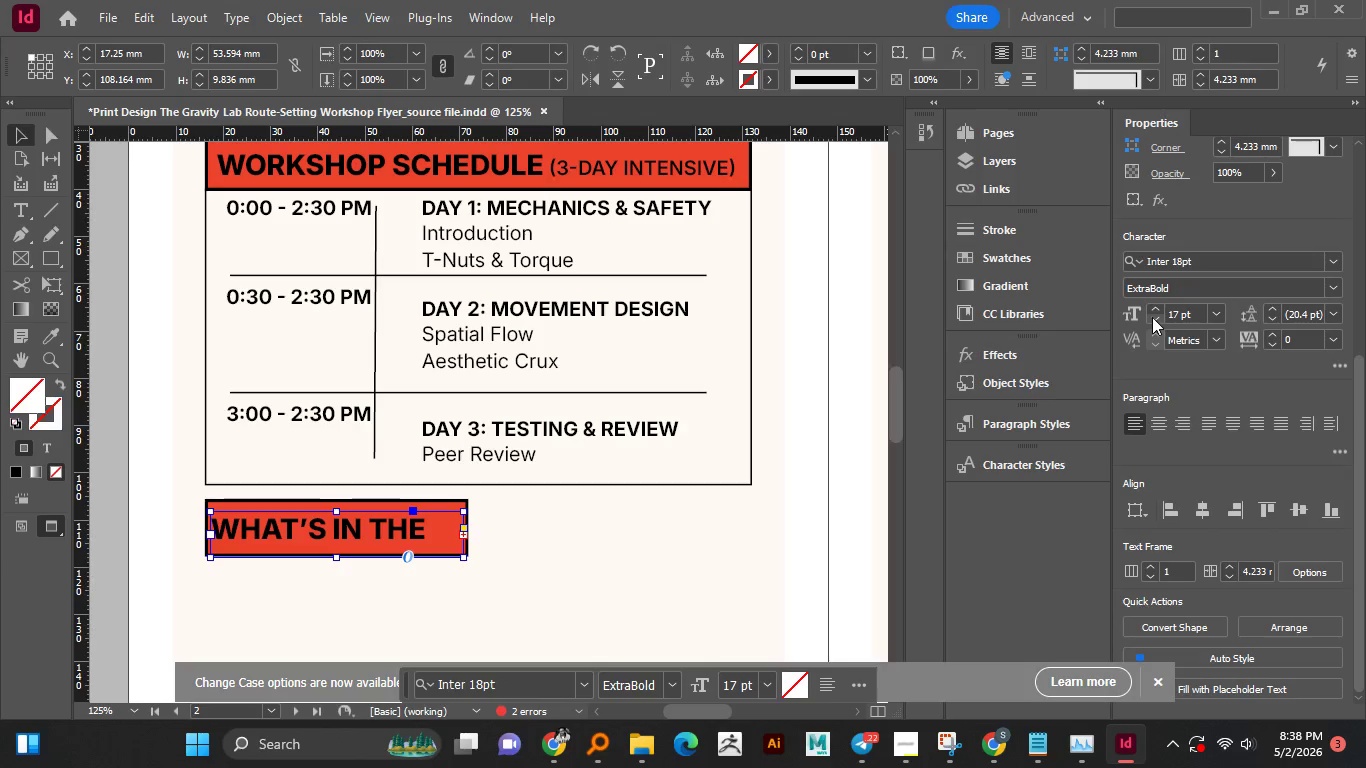 
double_click([1152, 317])
 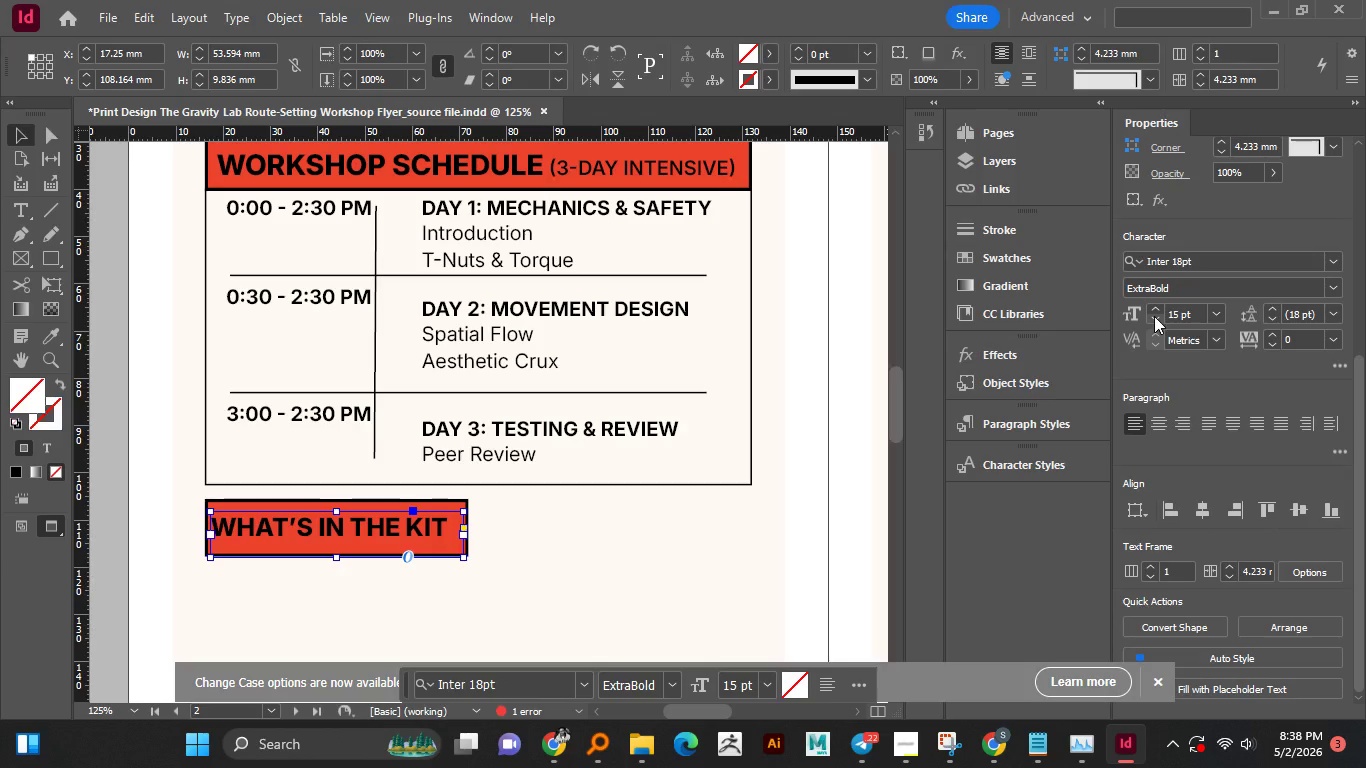 
left_click([1154, 316])
 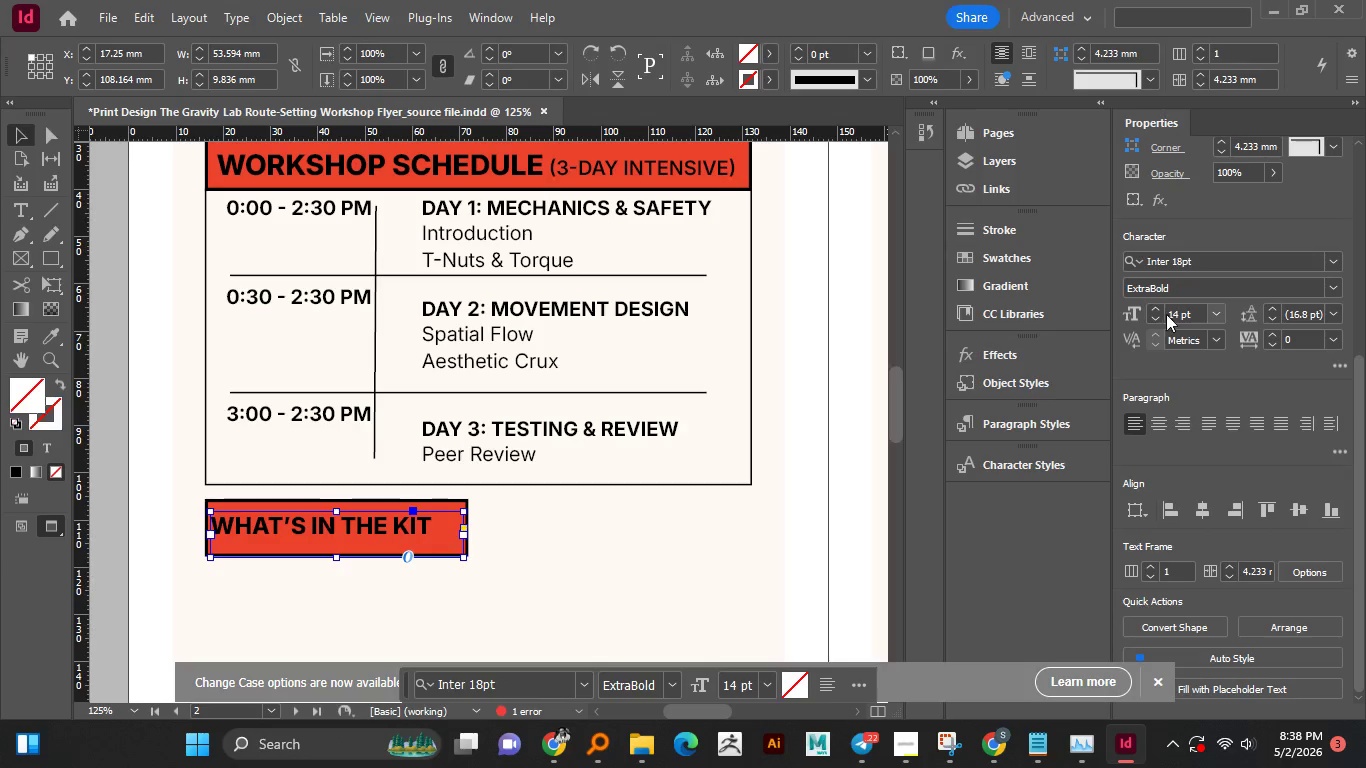 
left_click([1157, 308])
 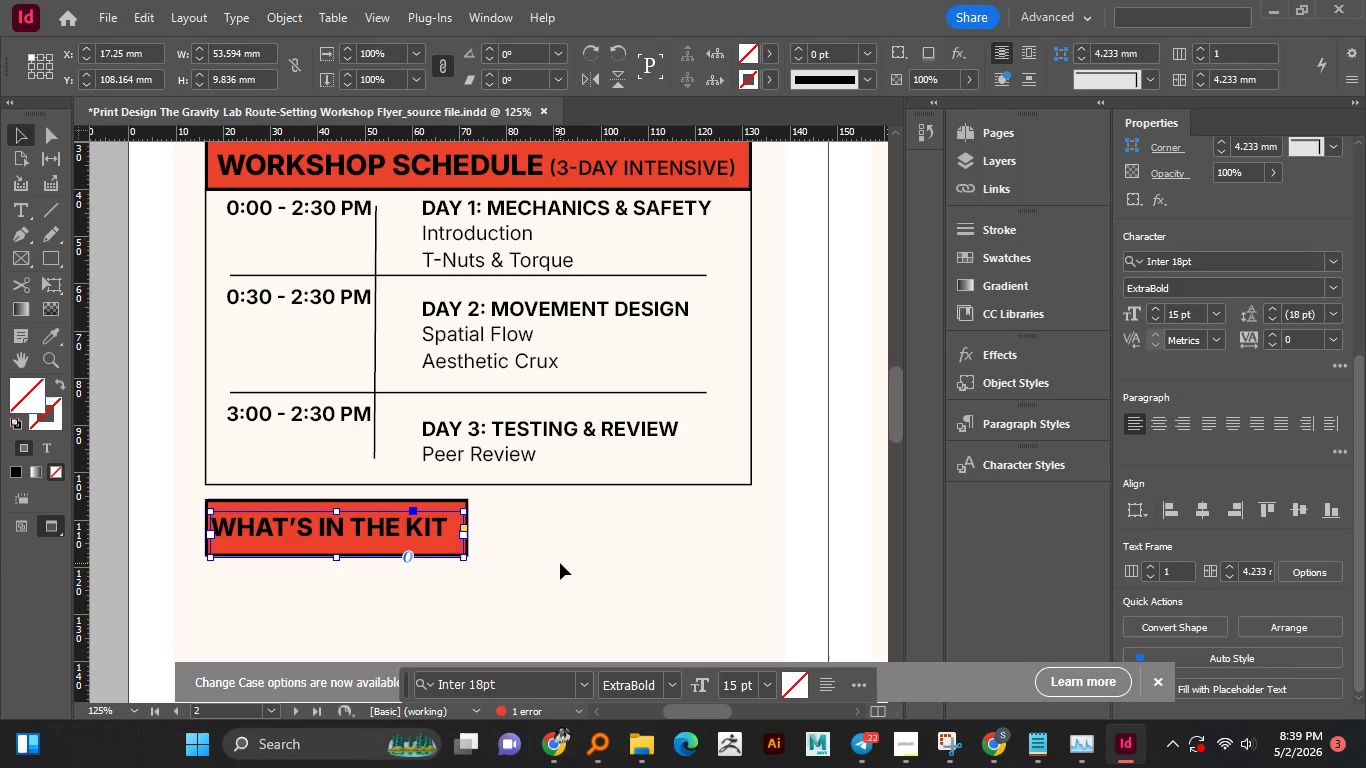 
wait(22.31)
 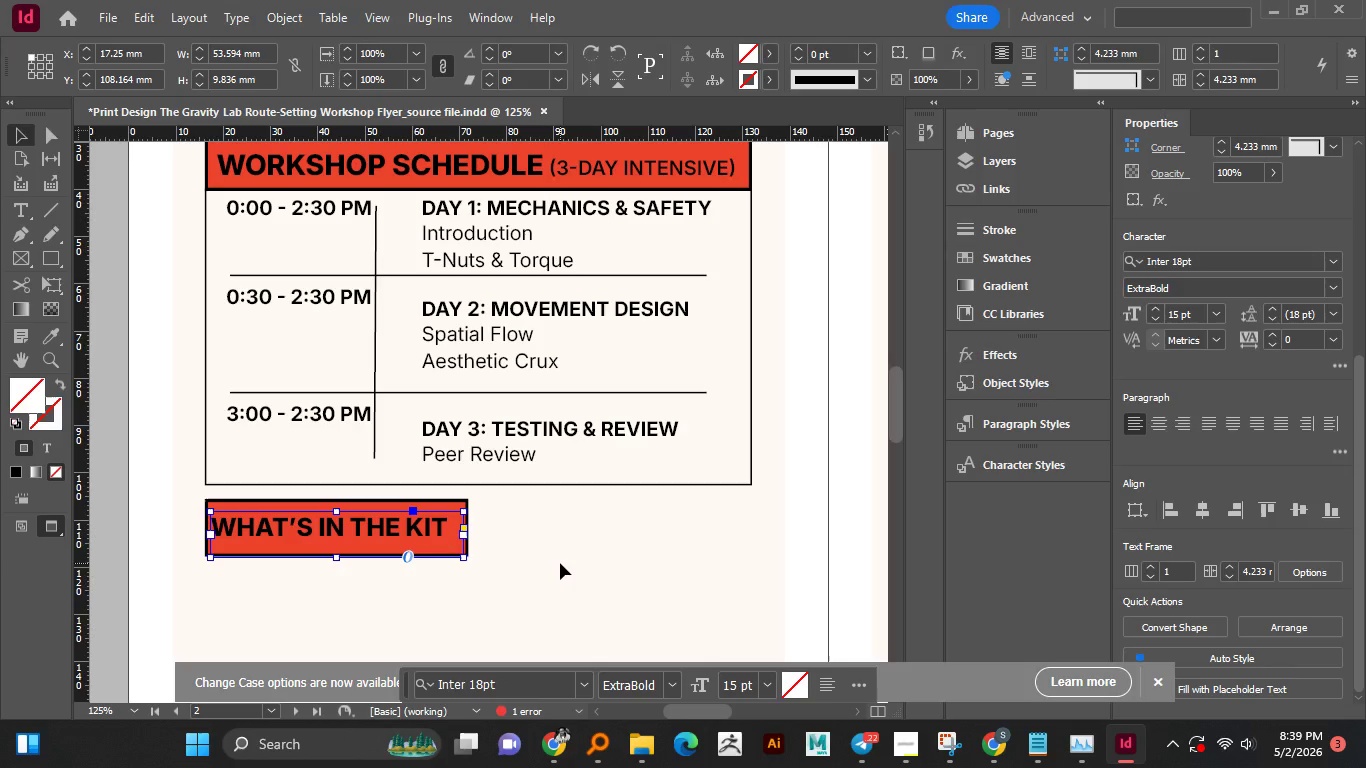 
key(Control+S)
 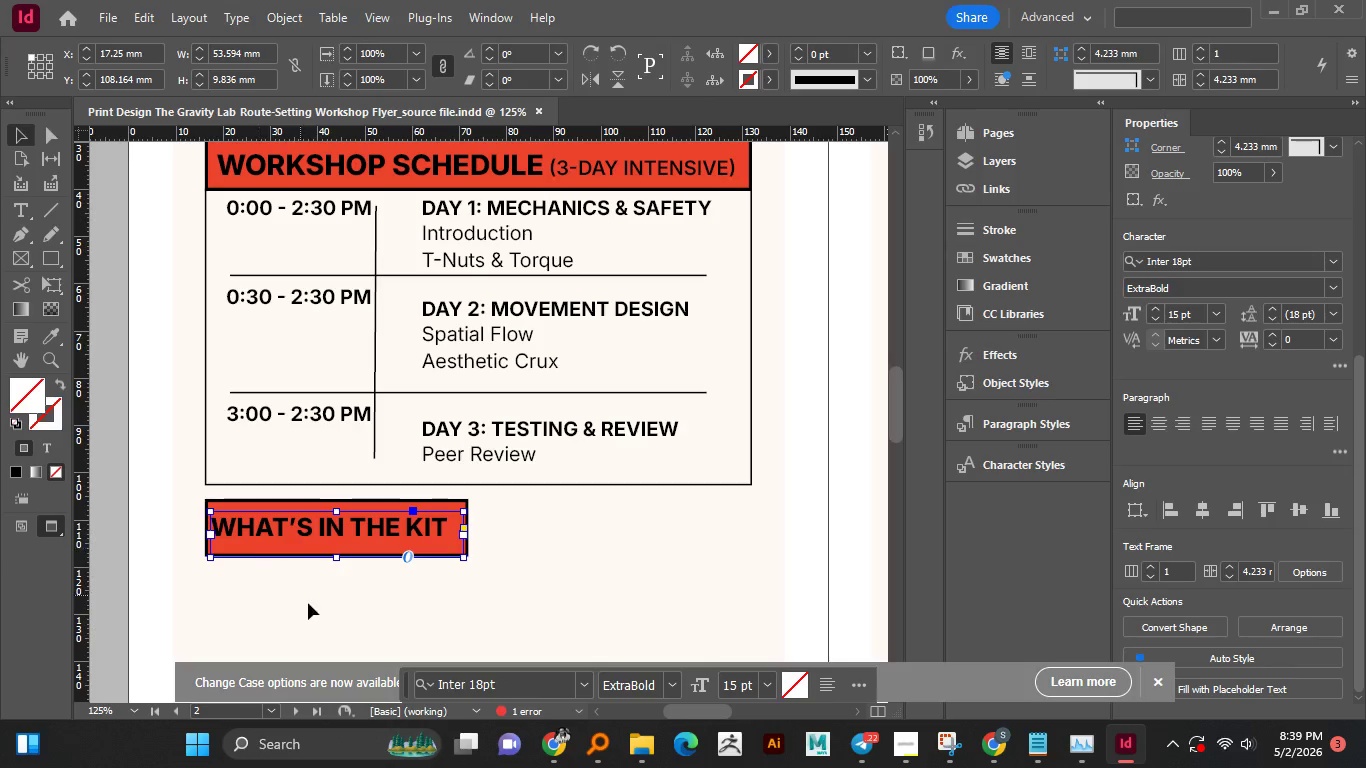 
hold_key(key=AltLeft, duration=0.95)
scroll: coordinate [360, 568], scroll_direction: up, amount: 2.0
 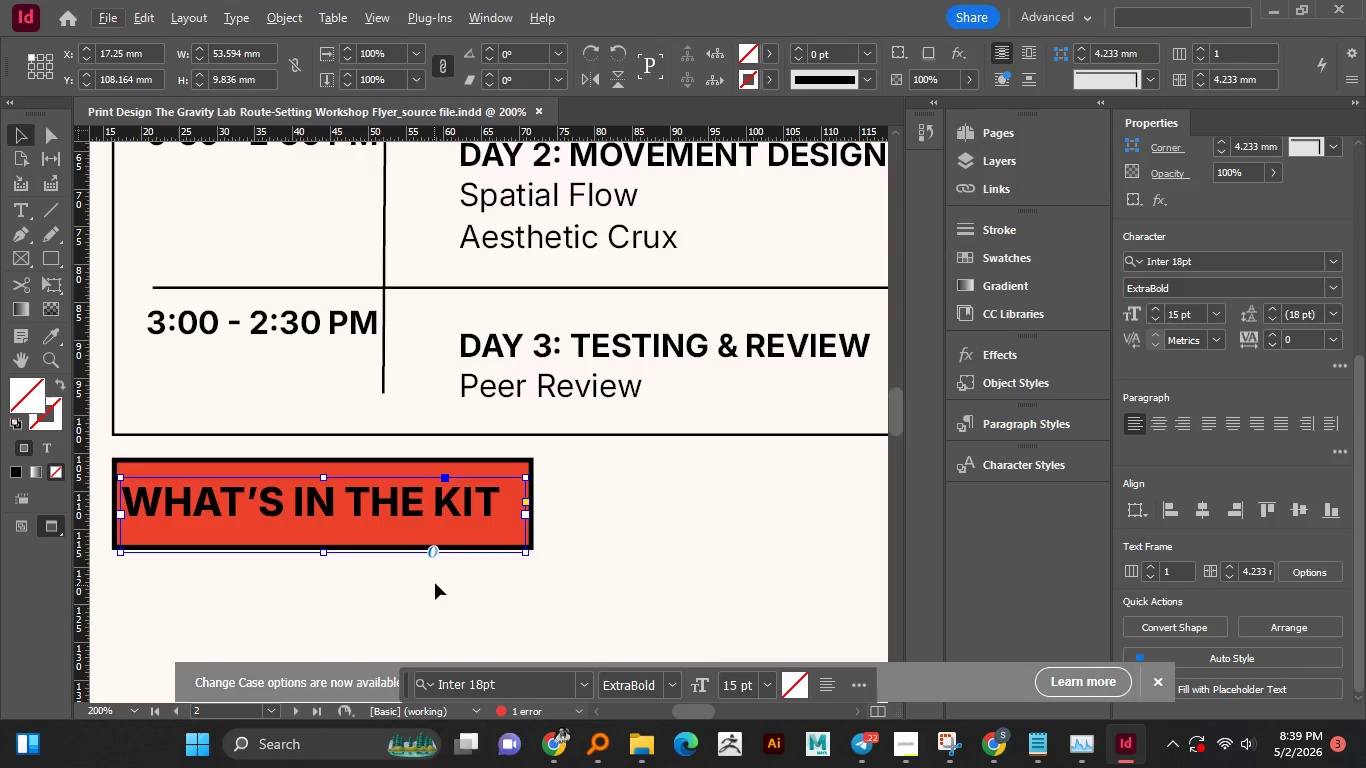 
left_click([435, 582])
 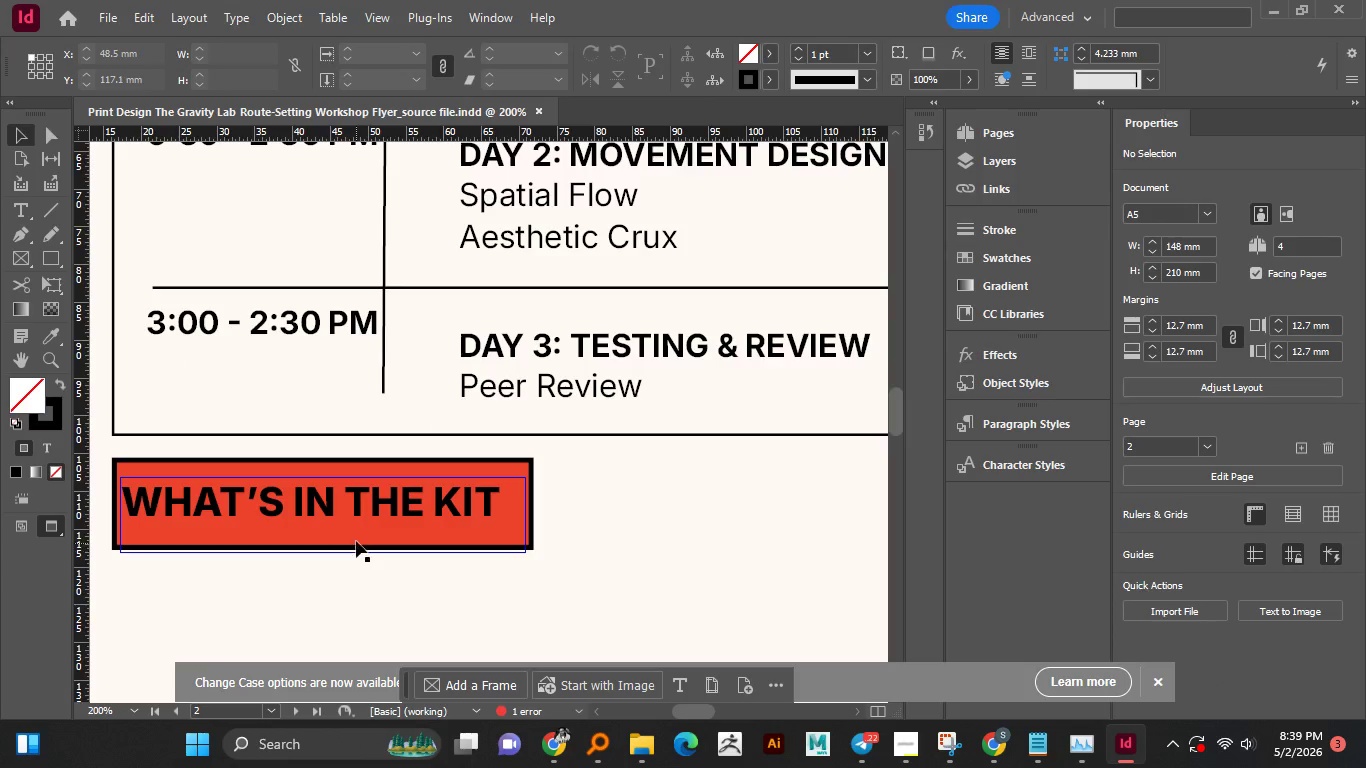 
left_click([356, 541])
 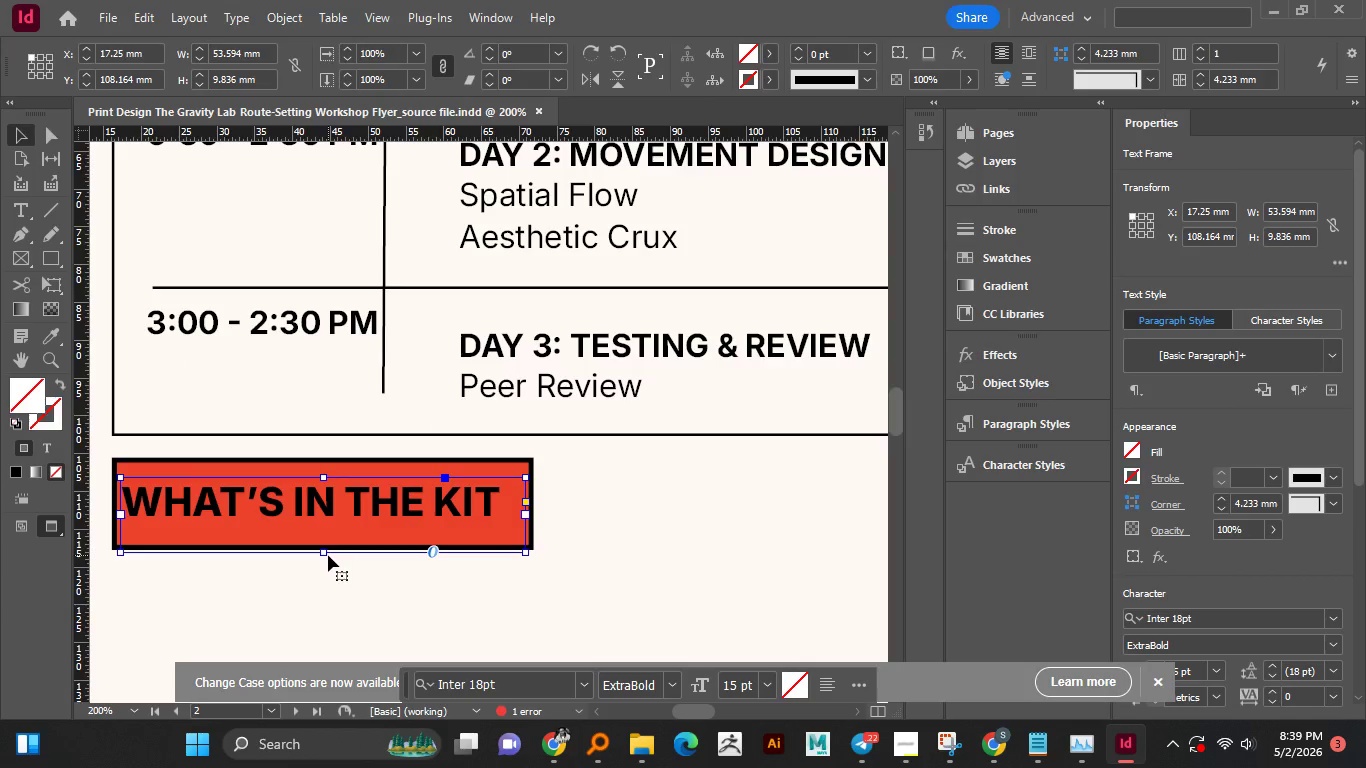 
left_click_drag(start_coordinate=[323, 552], to_coordinate=[329, 528])
 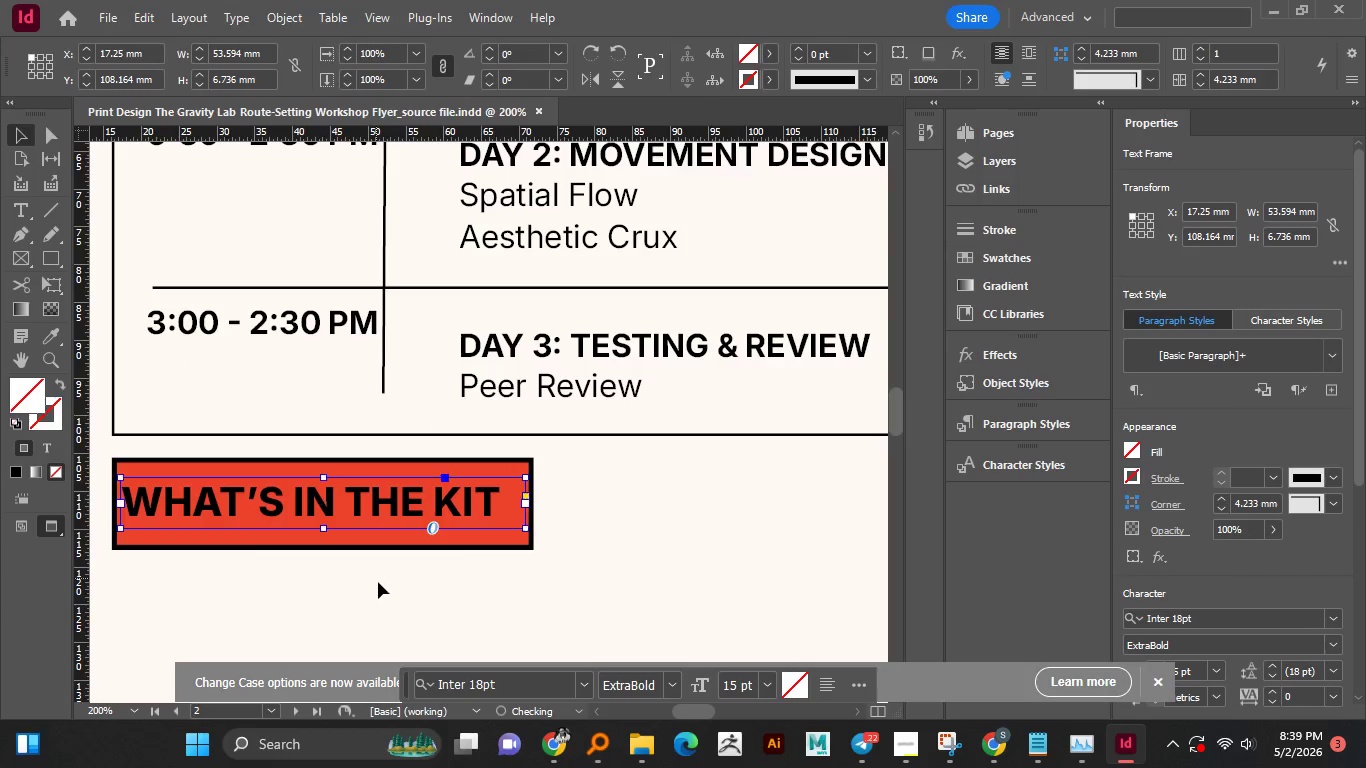 
left_click([378, 582])
 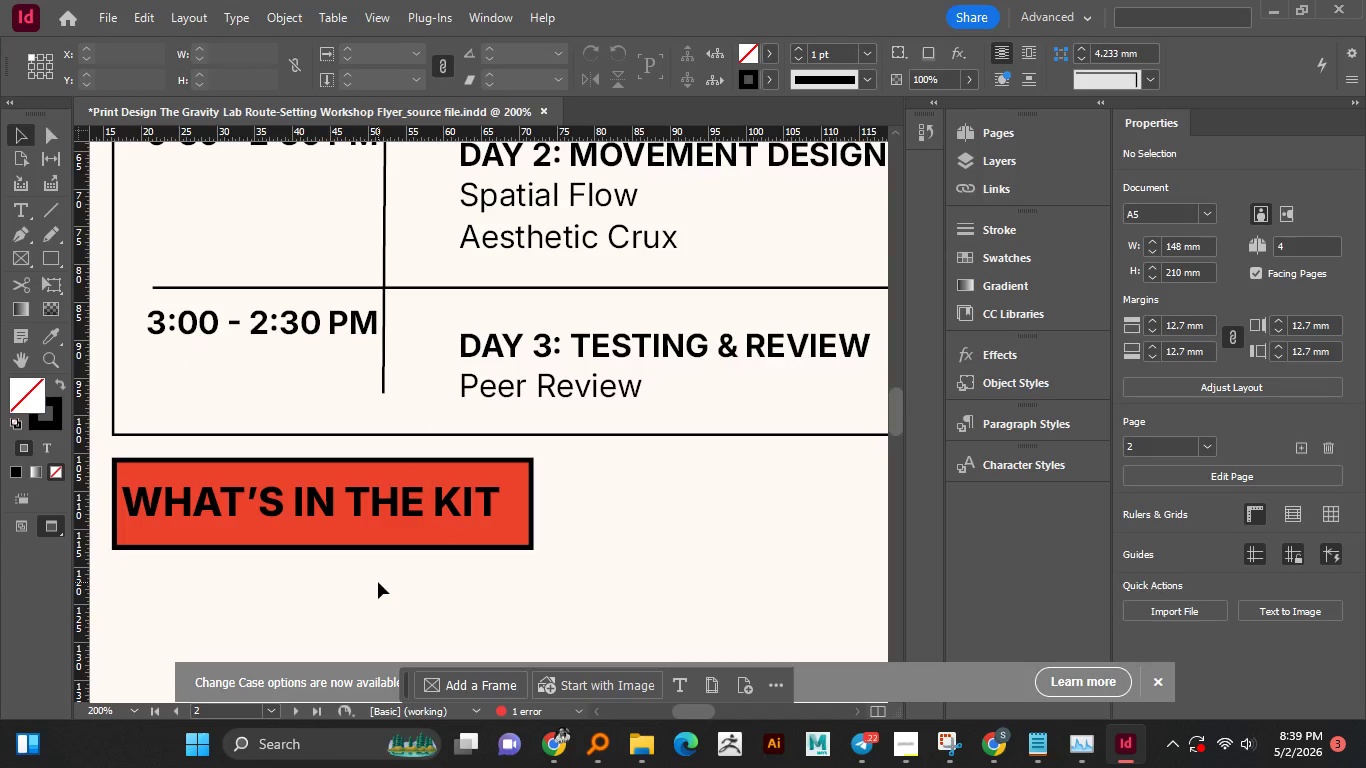 
hold_key(key=AltLeft, duration=1.09)
scroll: coordinate [378, 582], scroll_direction: down, amount: 1.0
 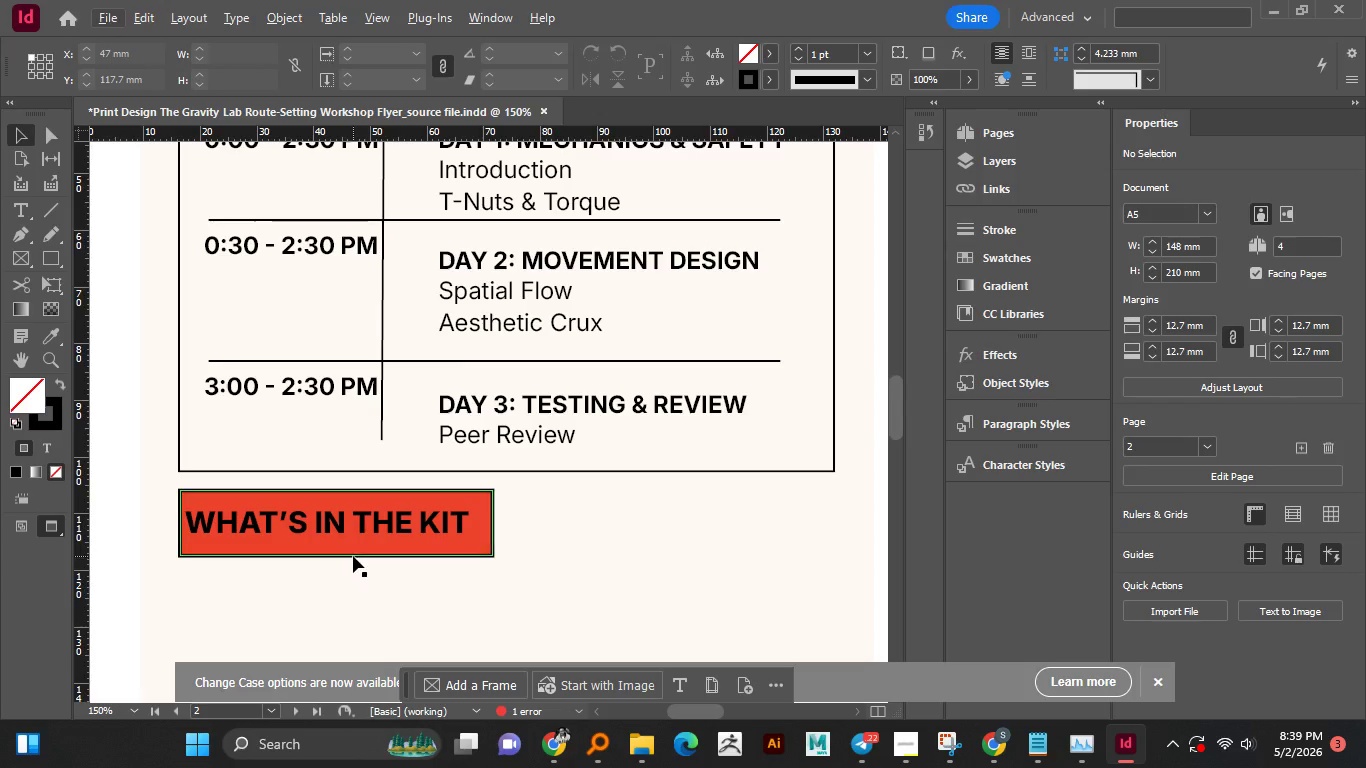 
left_click([353, 556])
 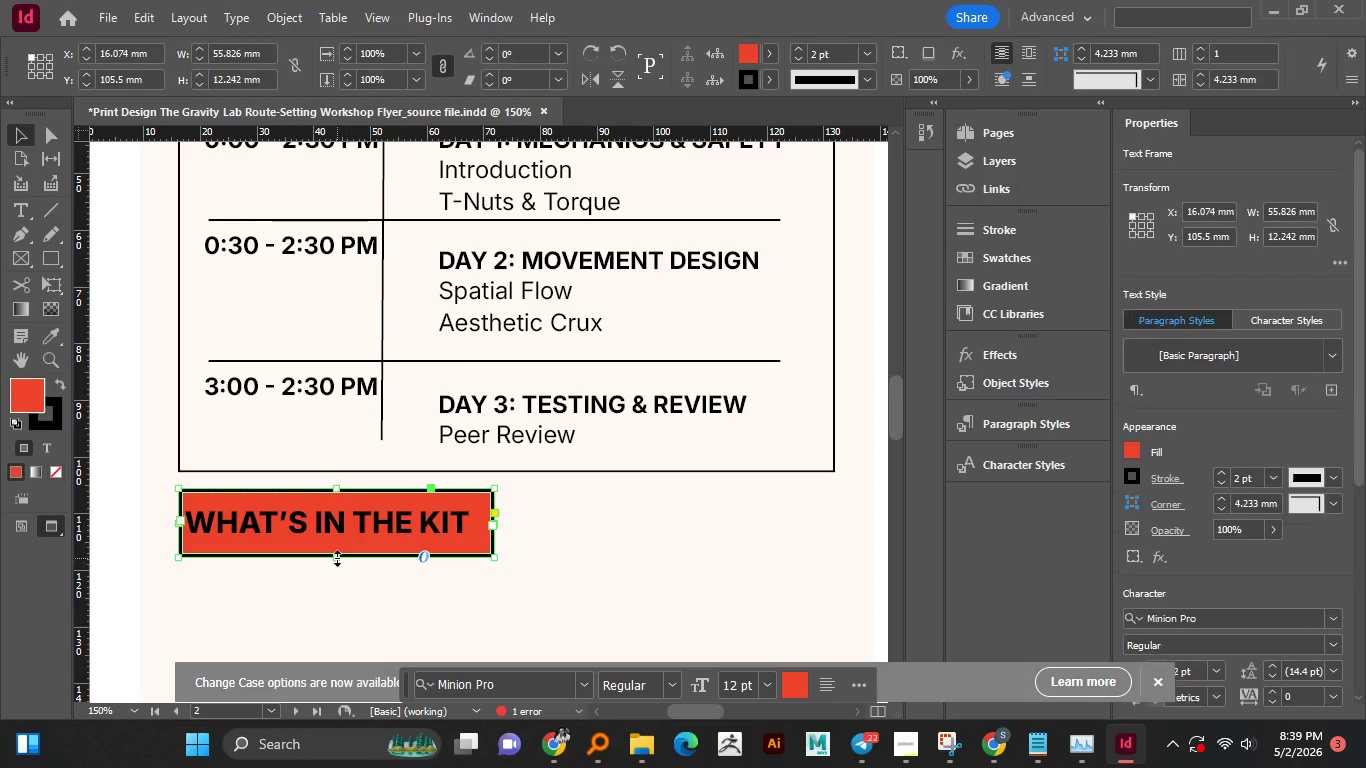 
left_click_drag(start_coordinate=[337, 558], to_coordinate=[334, 544])
 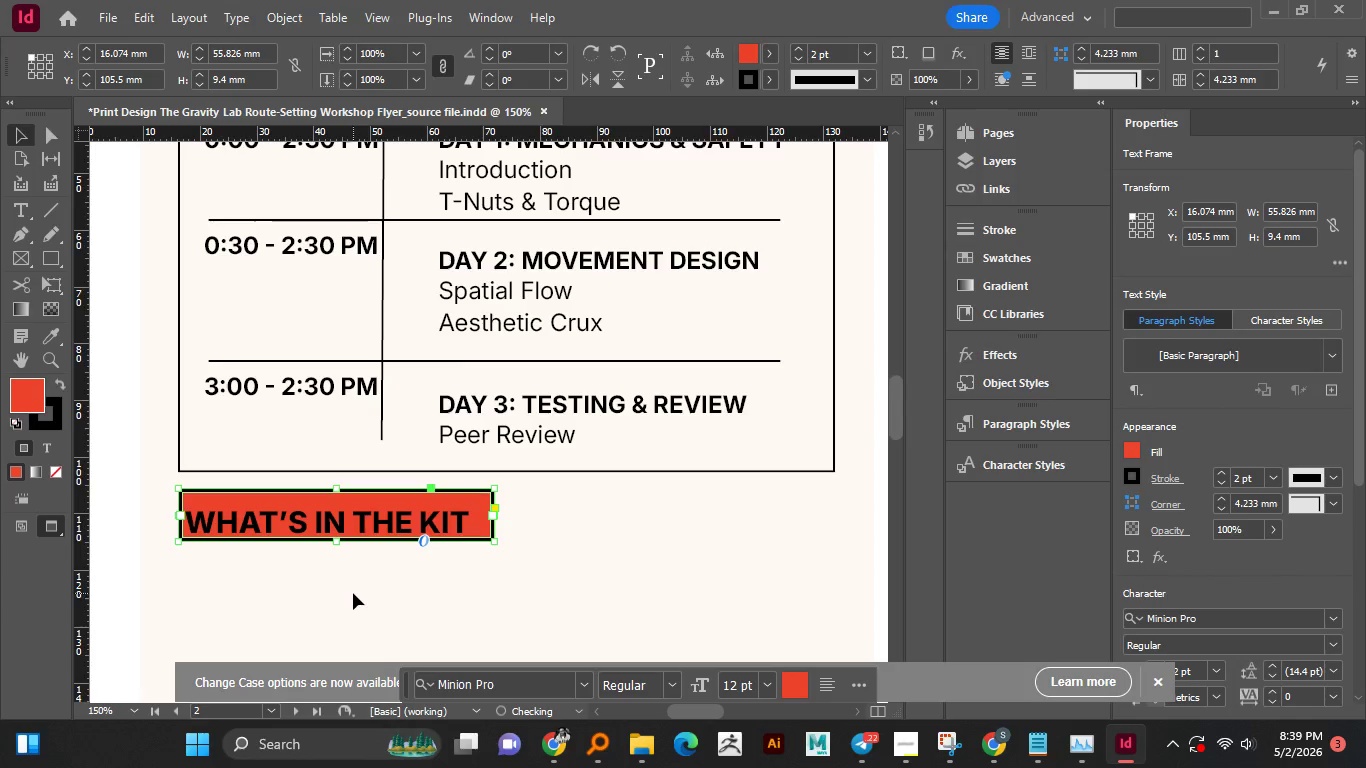 
left_click([353, 593])
 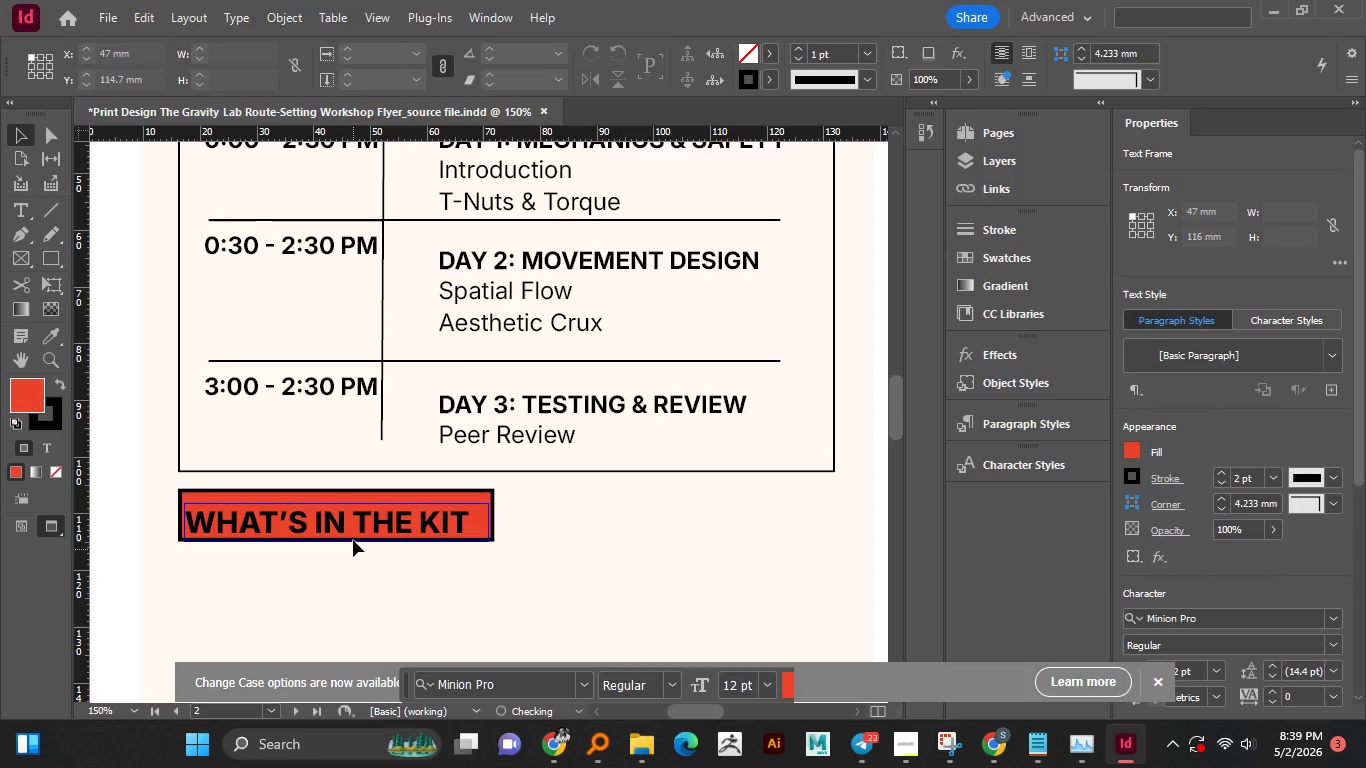 
left_click([353, 528])
 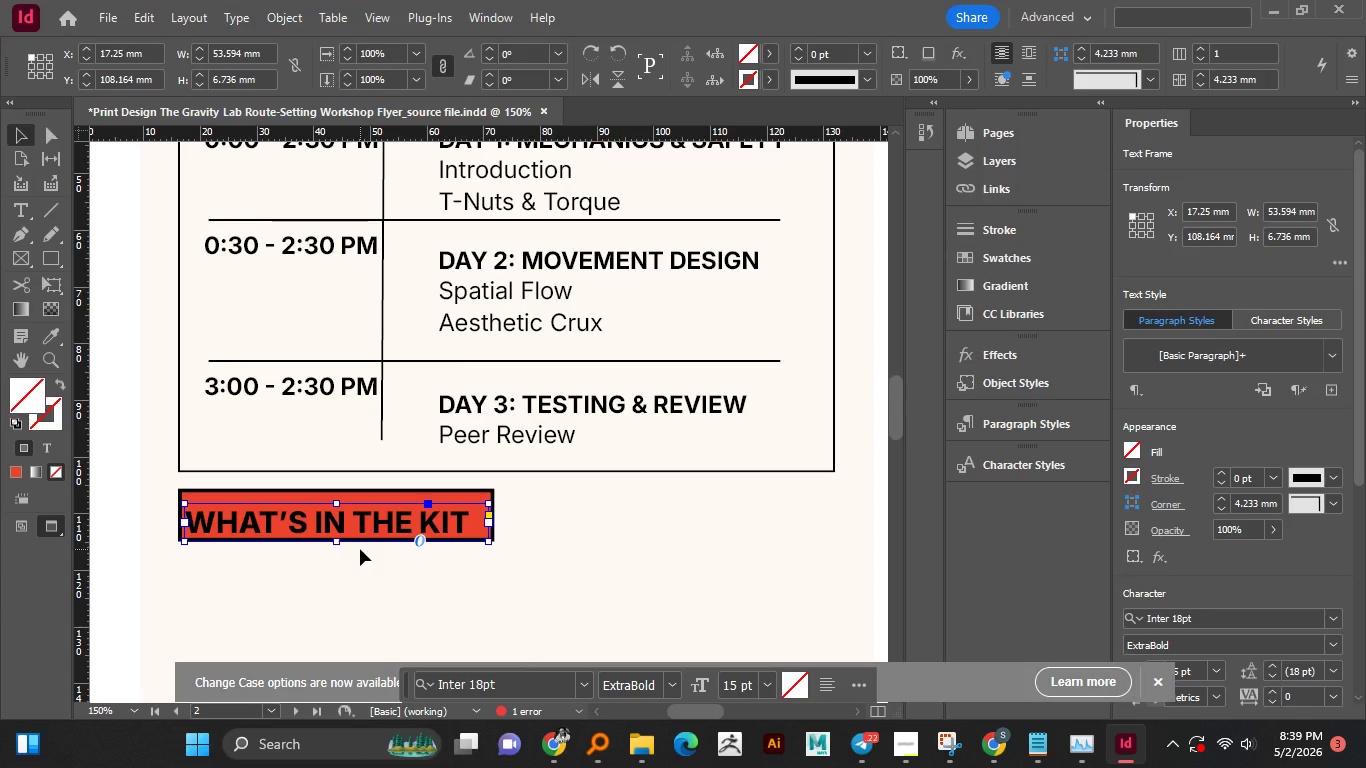 
key(ArrowUp)
 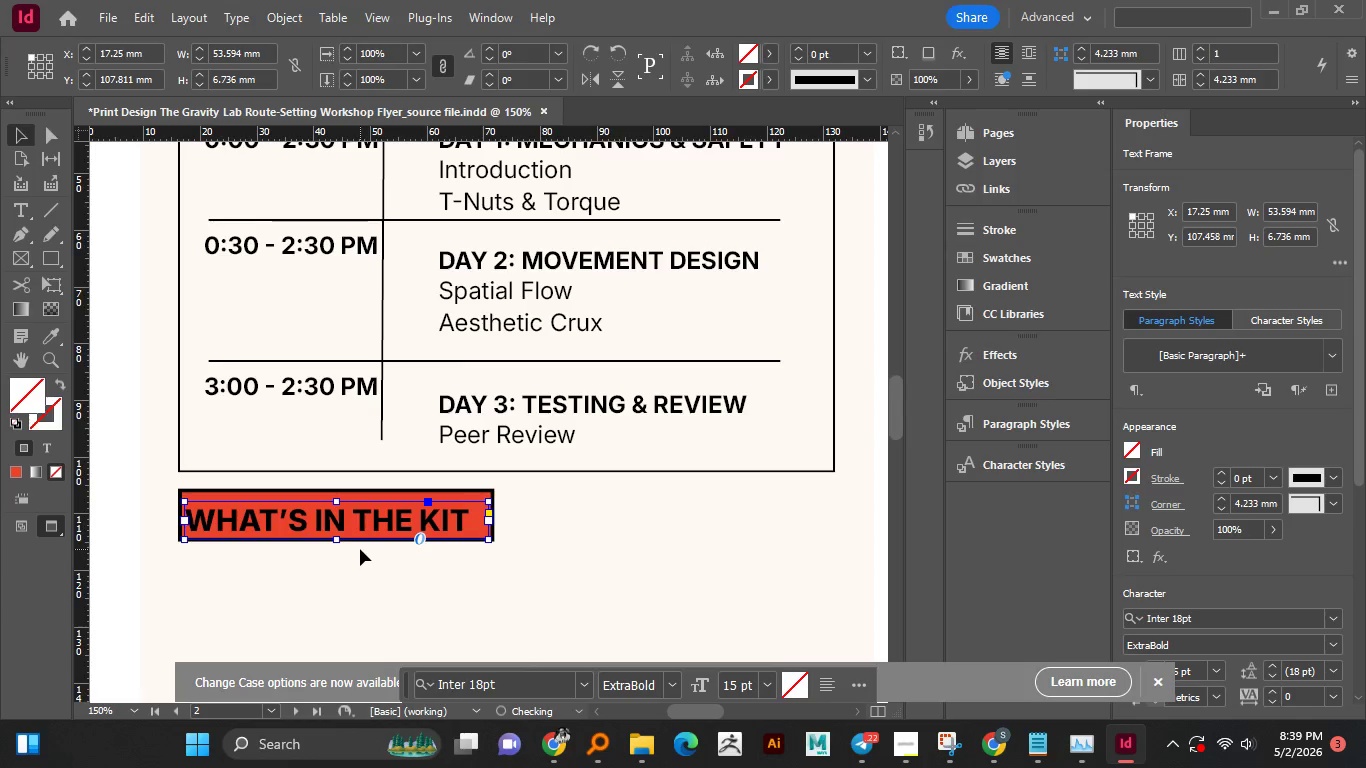 
key(ArrowUp)
 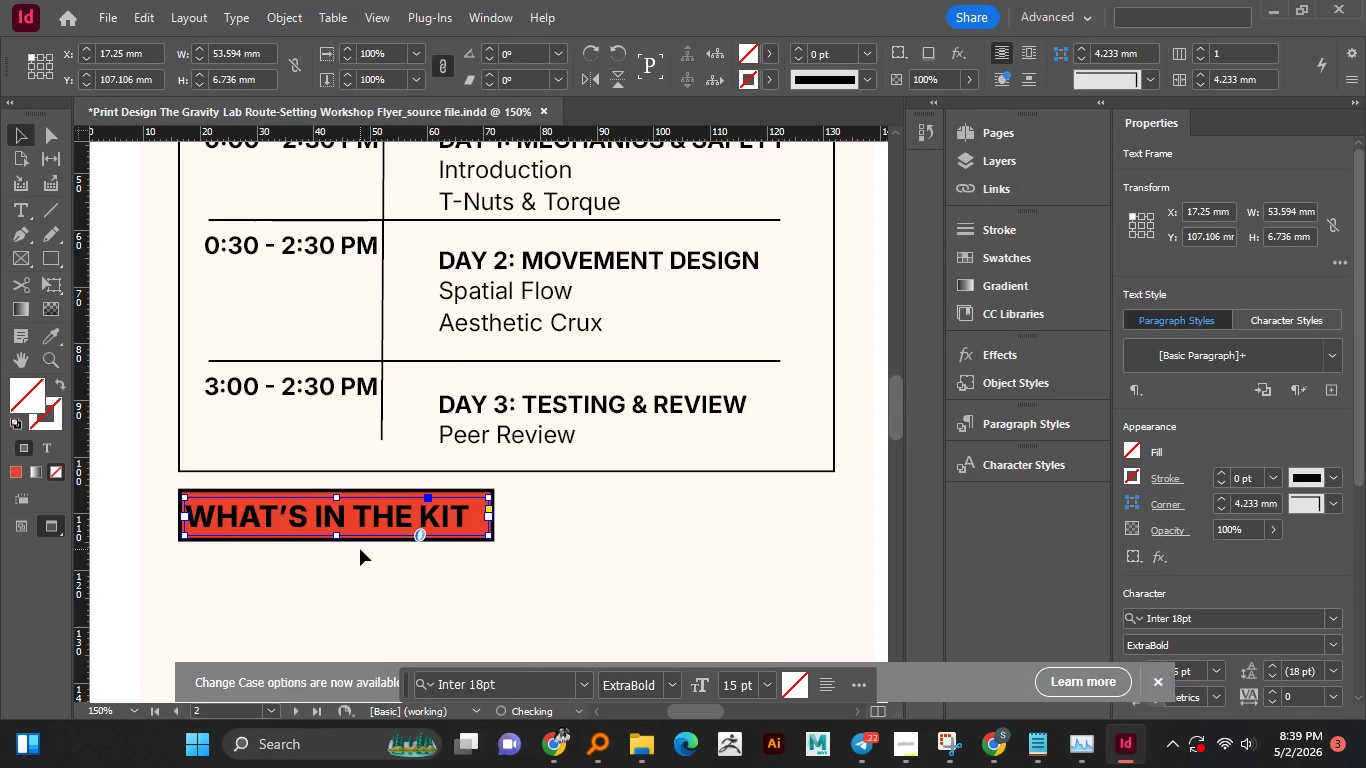 
key(ArrowUp)
 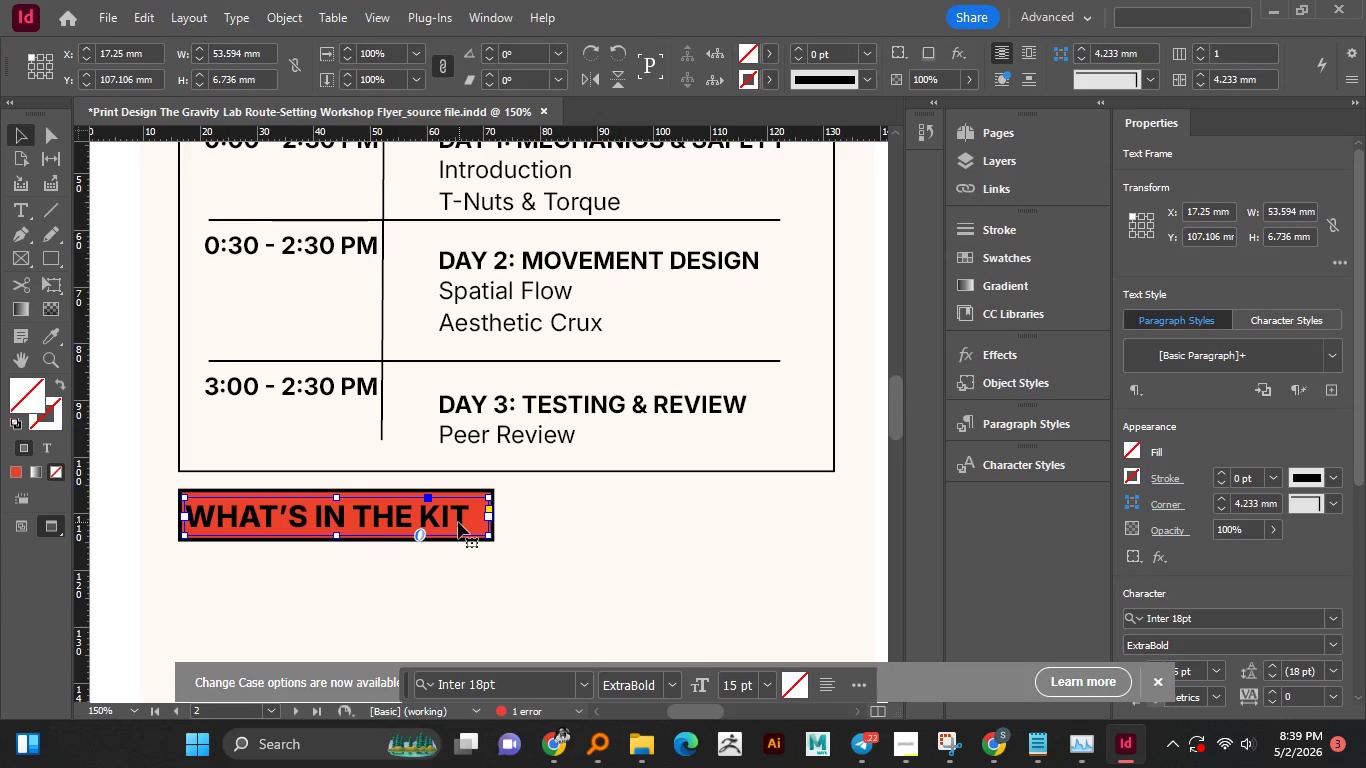 
wait(7.25)
 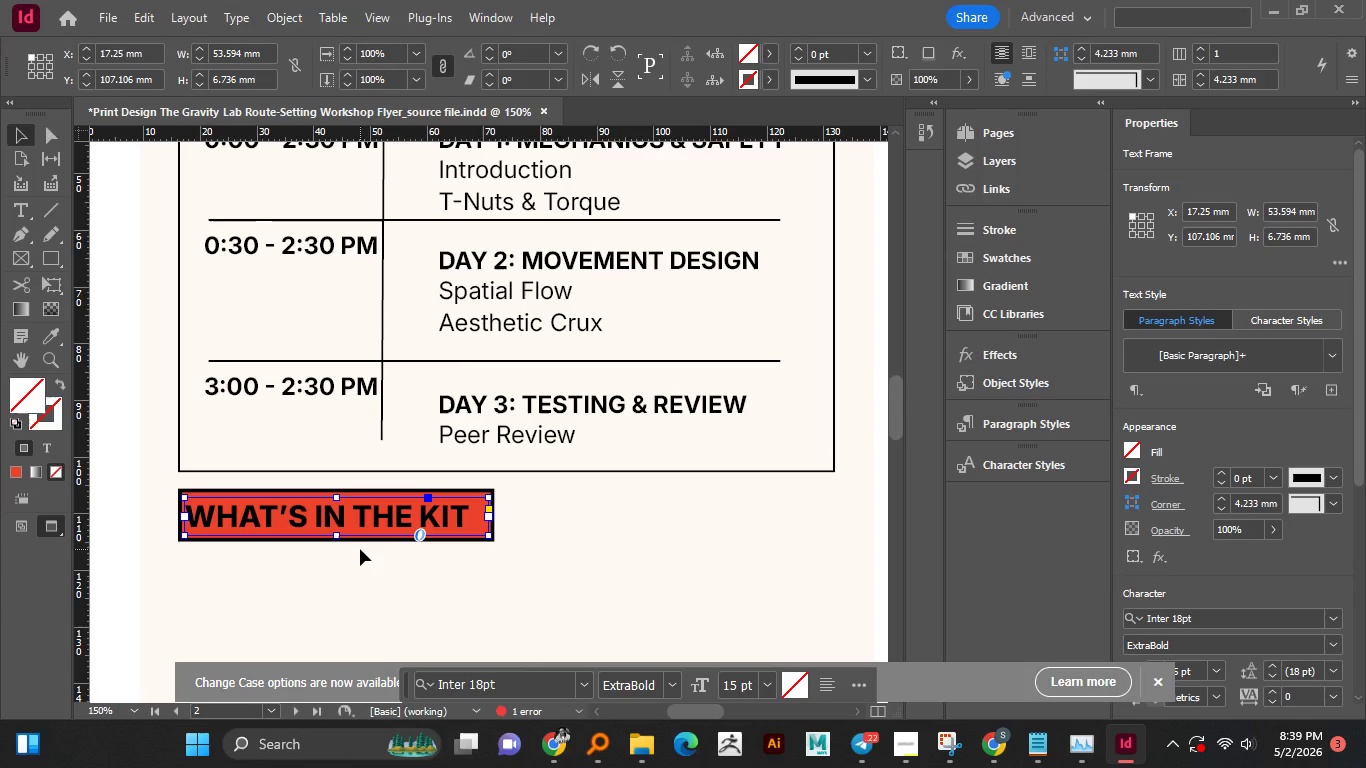 
left_click_drag(start_coordinate=[491, 536], to_coordinate=[484, 539])
 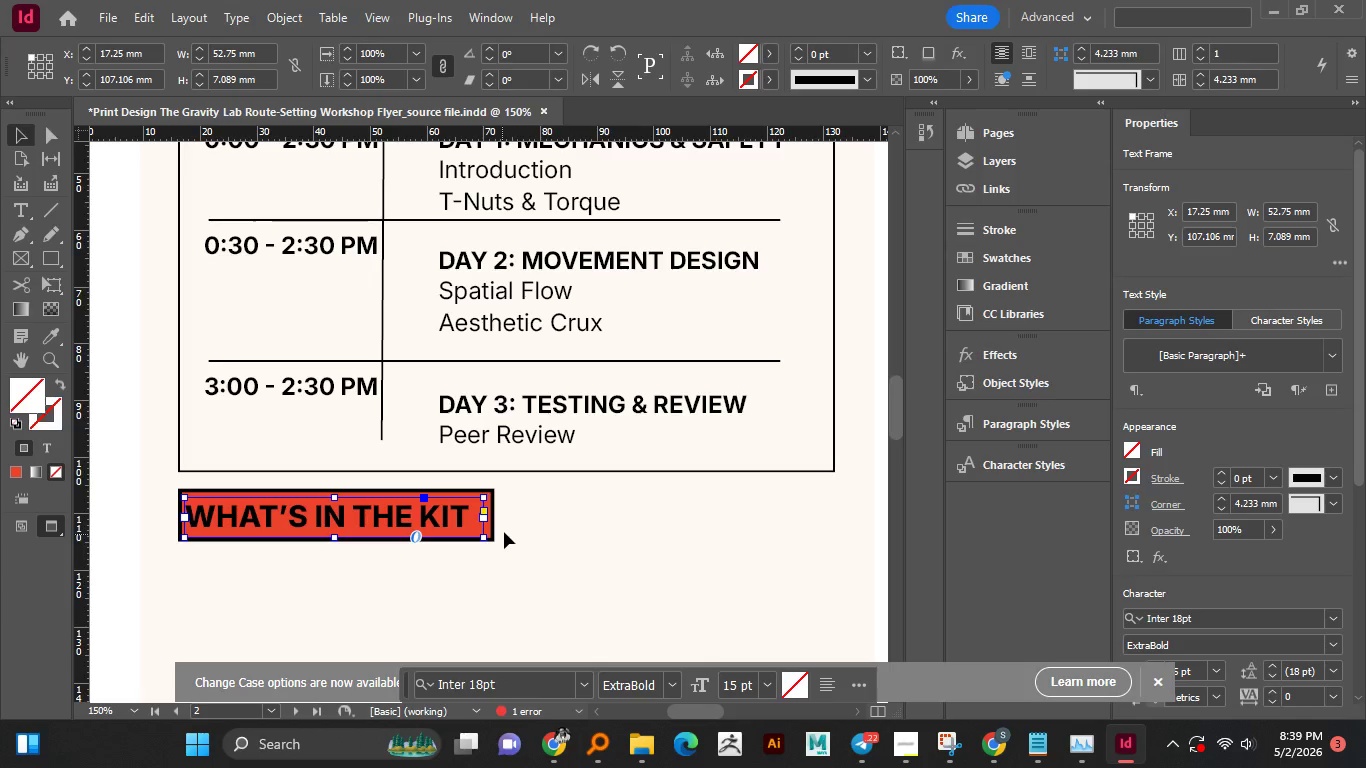 
left_click([517, 525])
 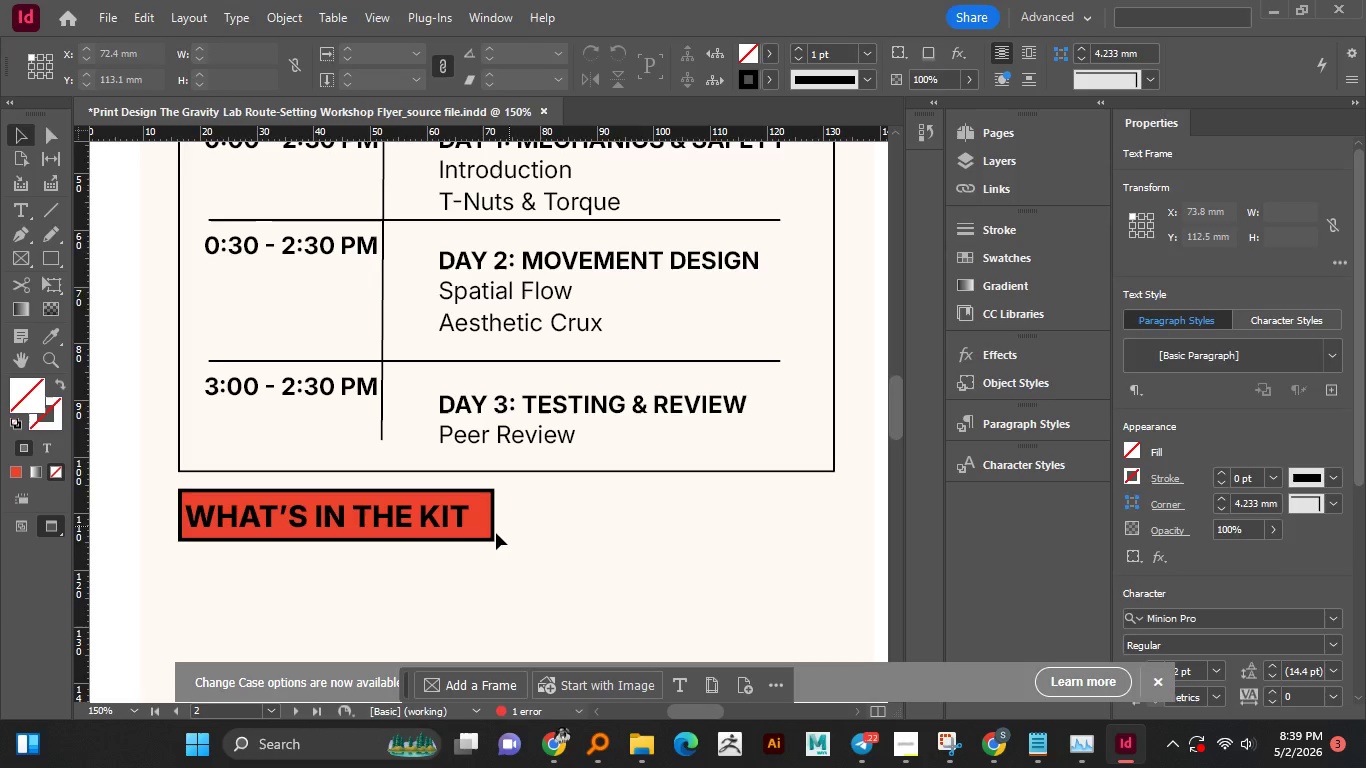 
left_click([494, 534])
 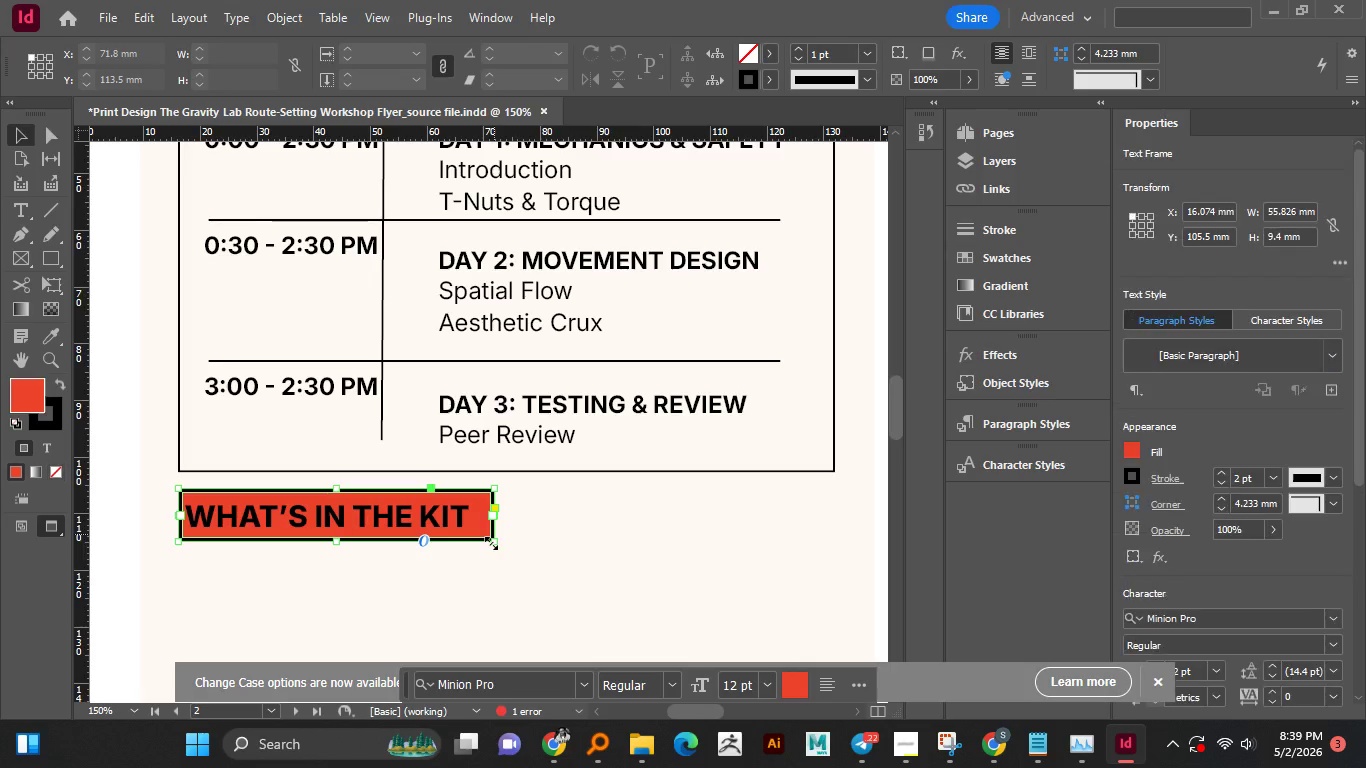 
left_click_drag(start_coordinate=[491, 543], to_coordinate=[479, 544])
 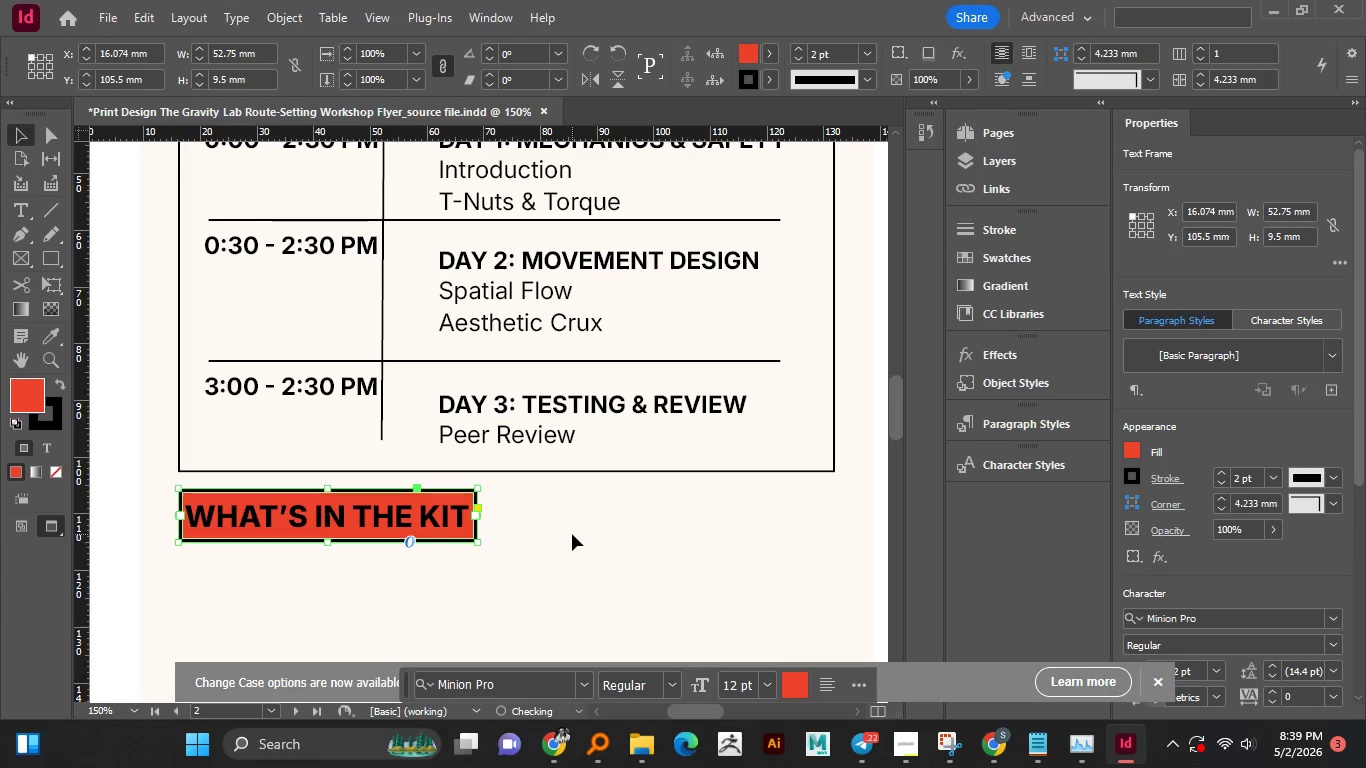 
left_click([572, 534])
 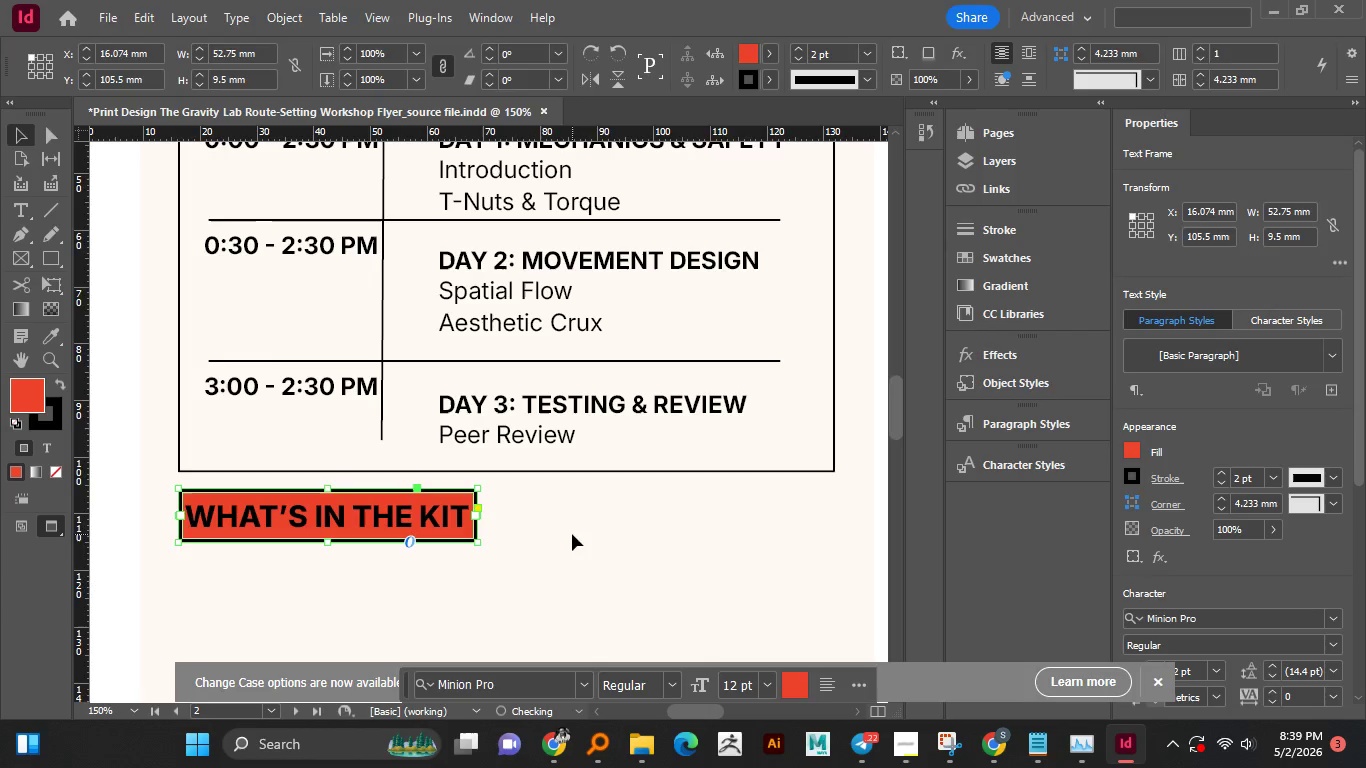 
left_click_drag(start_coordinate=[467, 587], to_coordinate=[389, 516])
 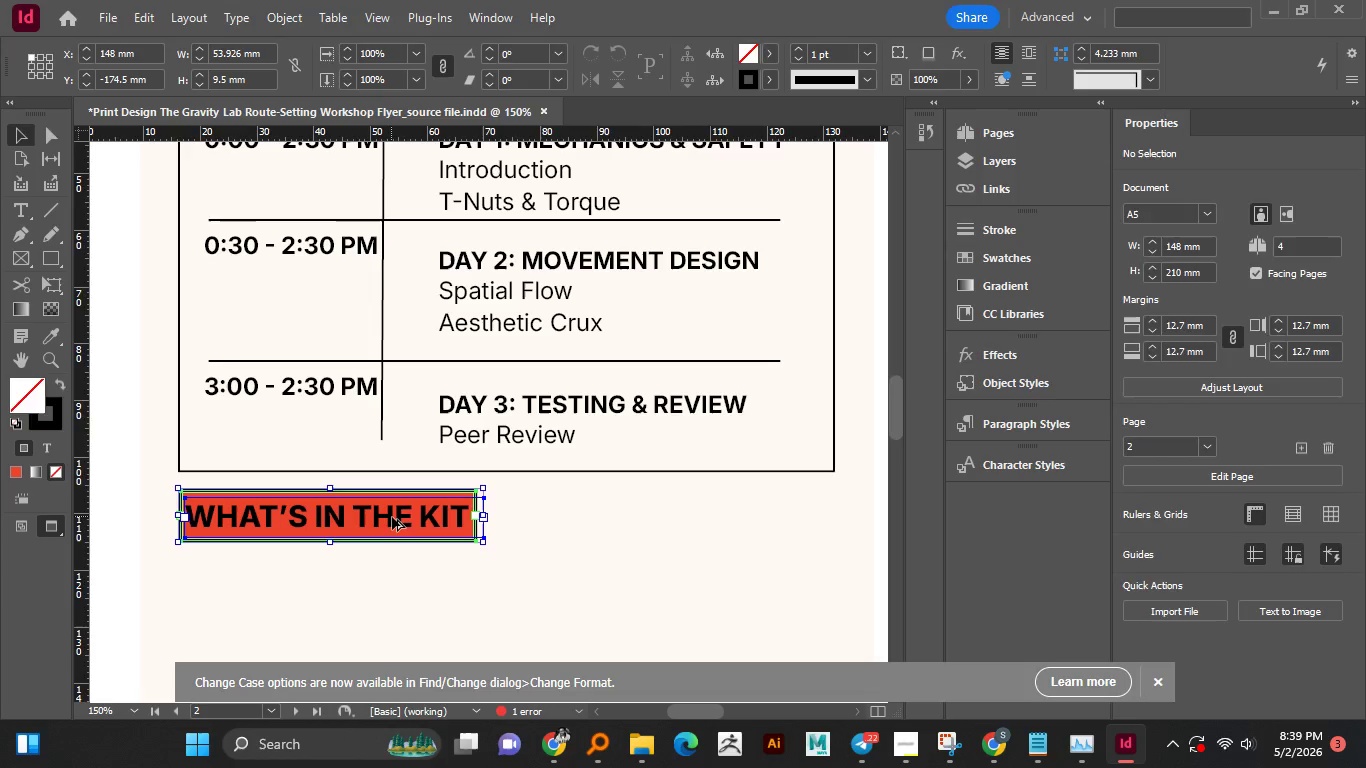 
hold_key(key=AltLeft, duration=5.17)
left_click_drag(start_coordinate=[392, 517], to_coordinate=[740, 547])
 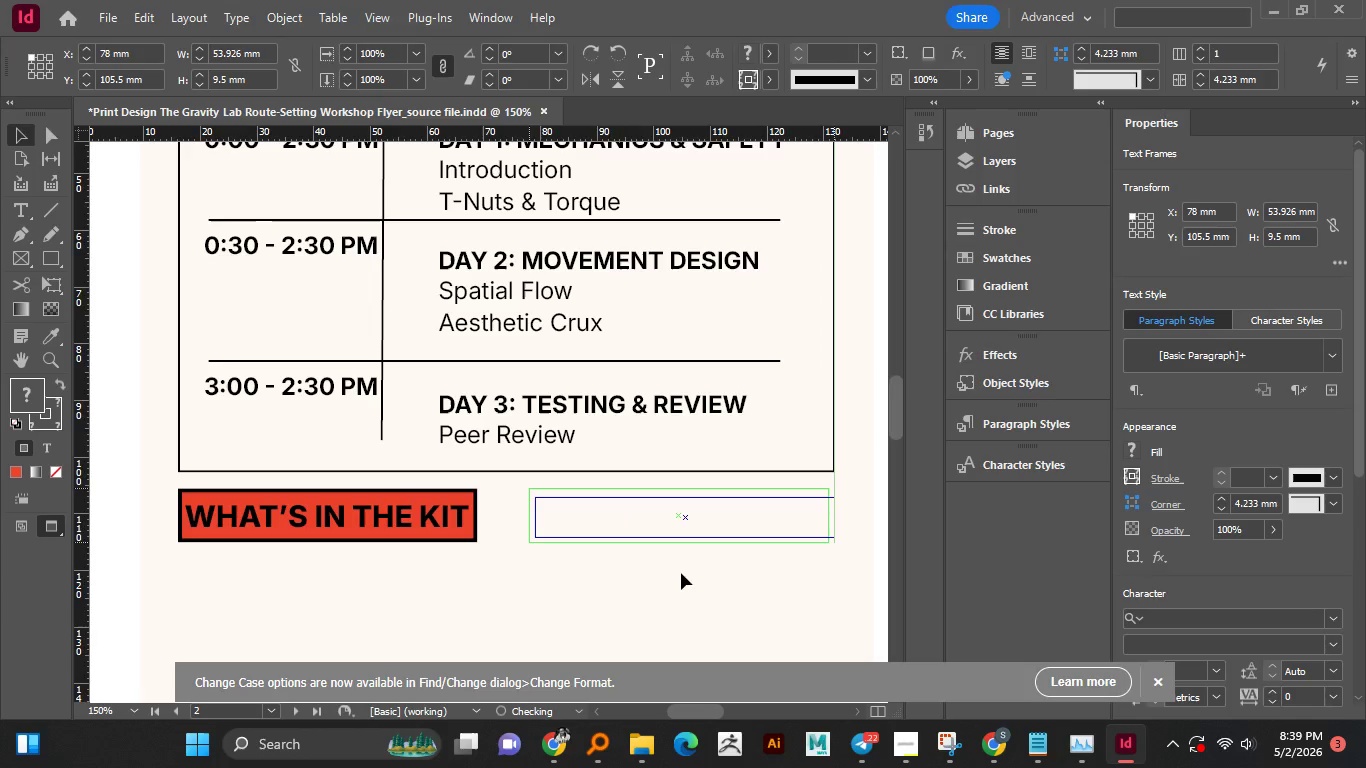 
hold_key(key=ShiftLeft, duration=1.51)
 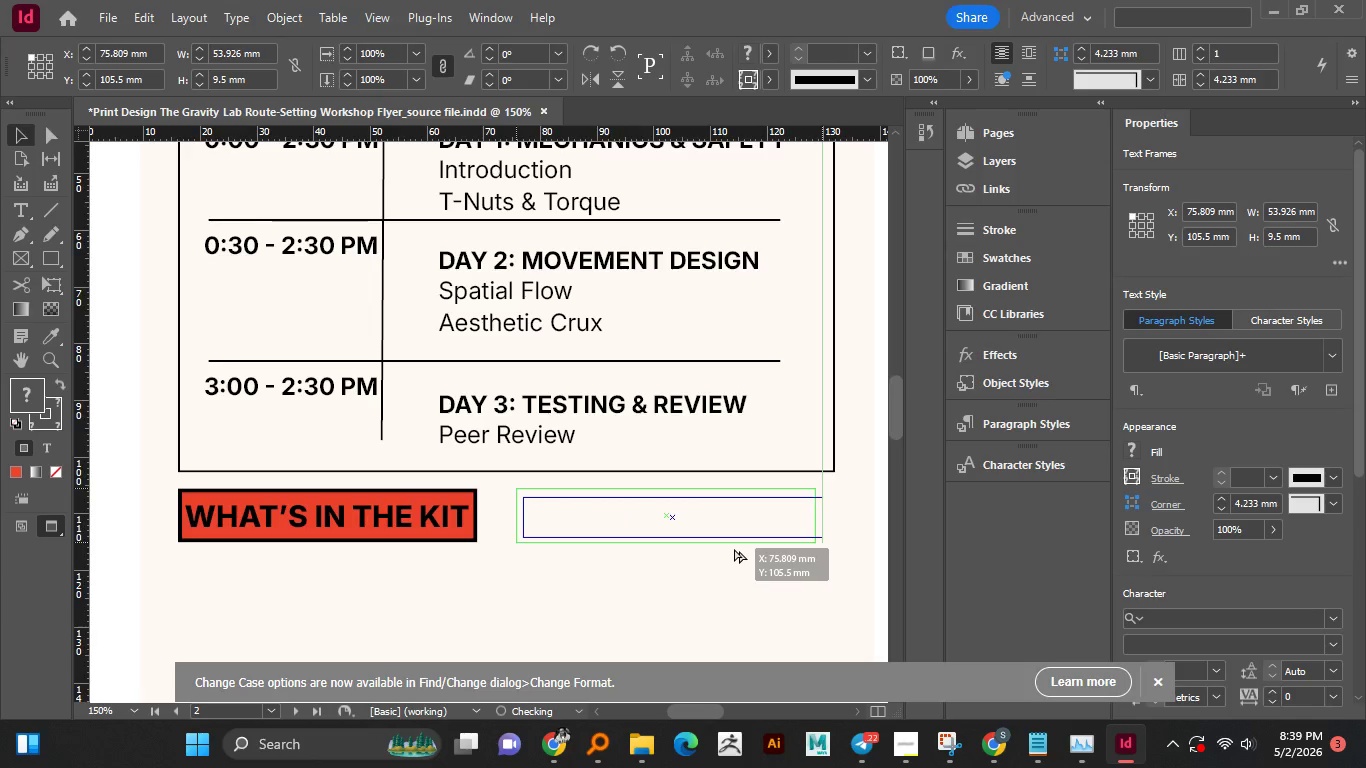 
hold_key(key=ShiftLeft, duration=1.5)
 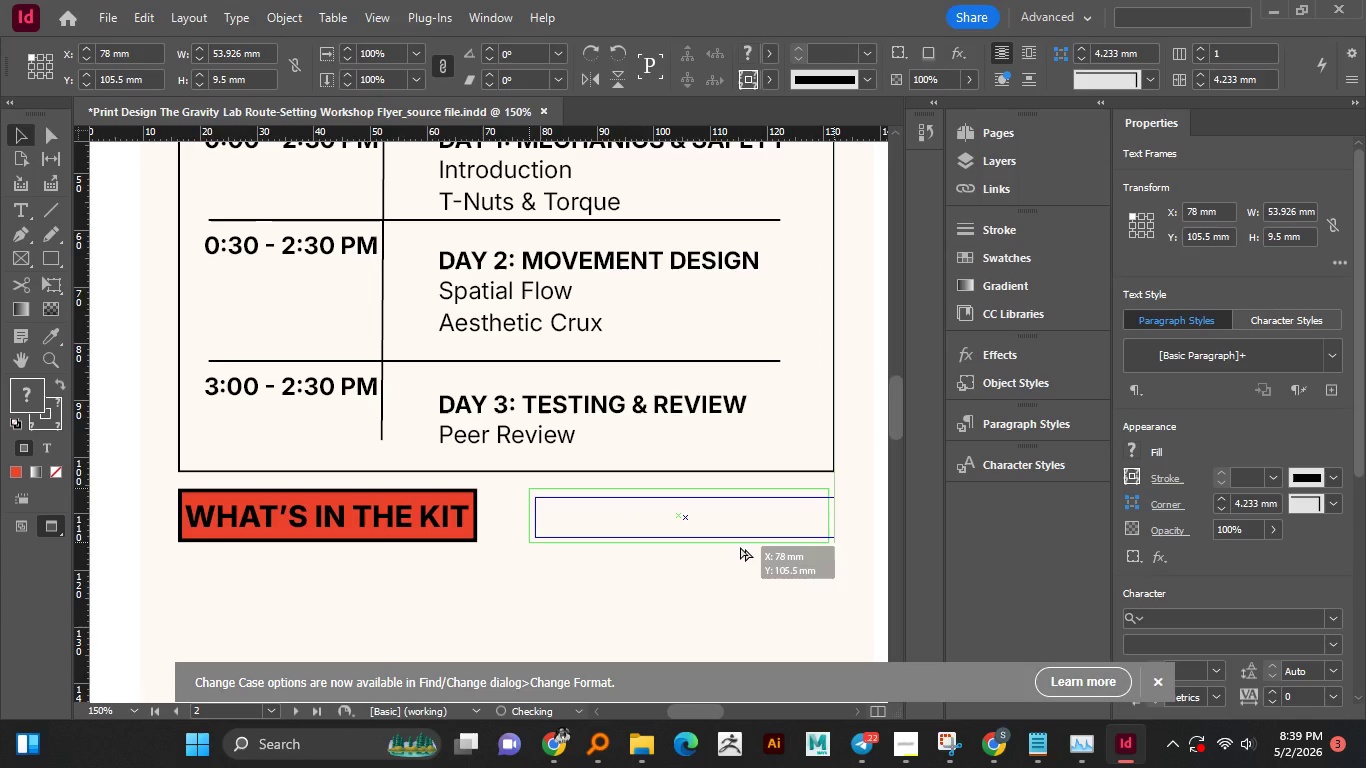 
hold_key(key=ShiftLeft, duration=1.2)
 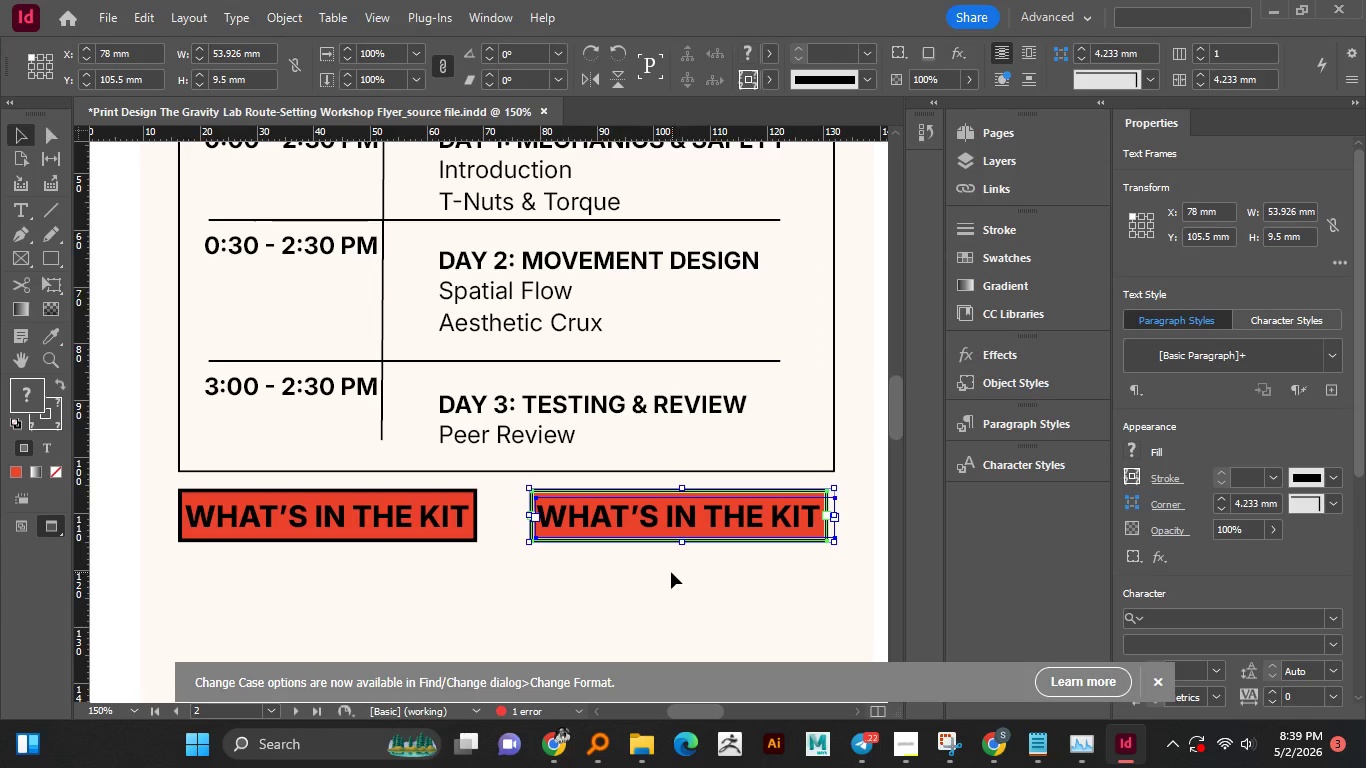 
left_click([671, 572])
 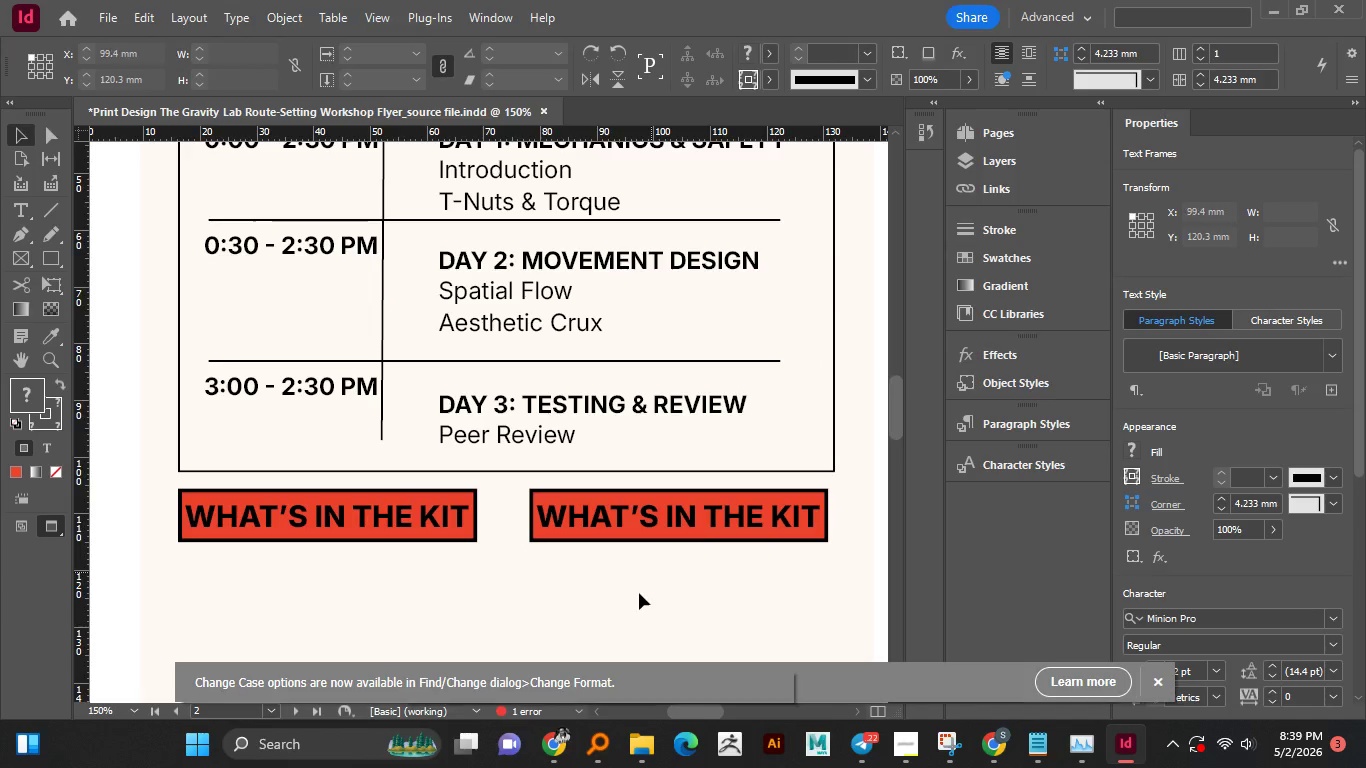 
hold_key(key=AltLeft, duration=0.66)
scroll: coordinate [556, 555], scroll_direction: down, amount: 6.0
 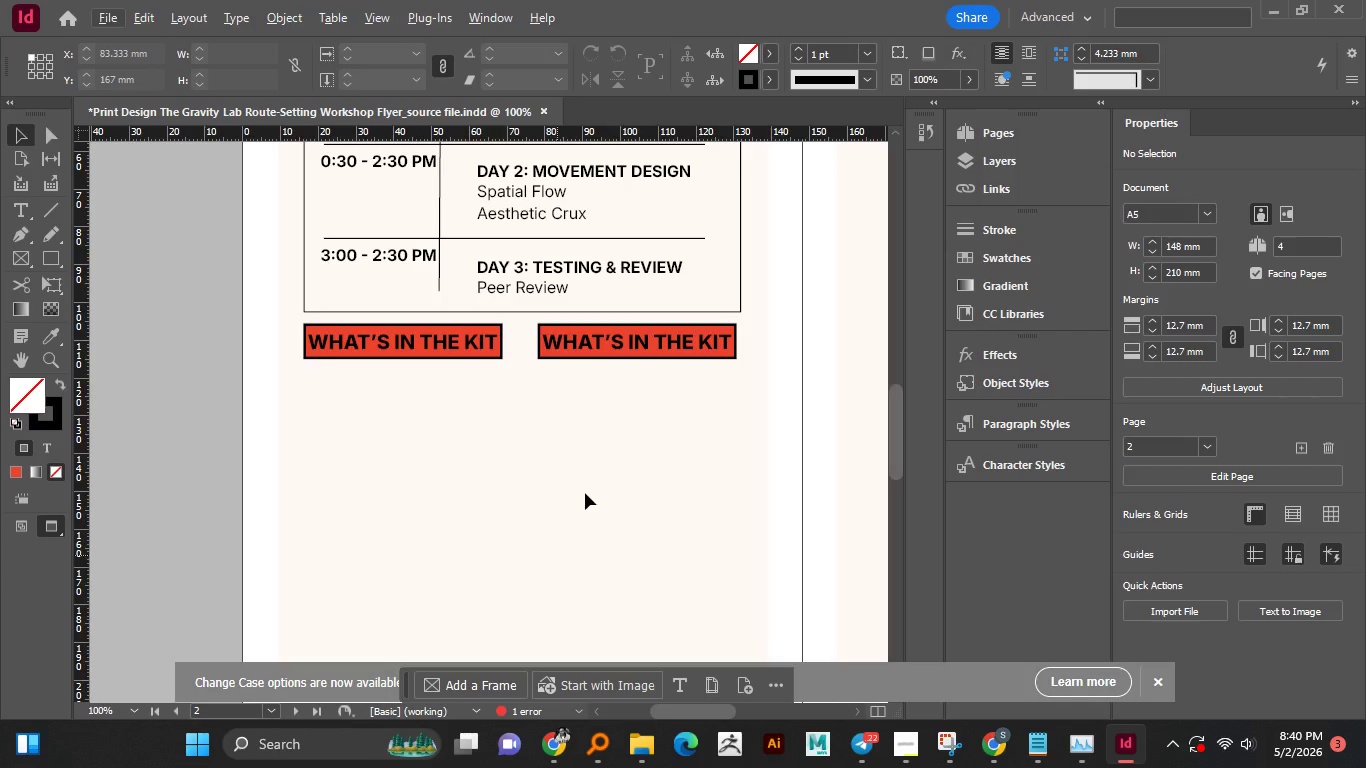 
hold_key(key=AltLeft, duration=0.64)
scroll: coordinate [641, 350], scroll_direction: up, amount: 1.0
 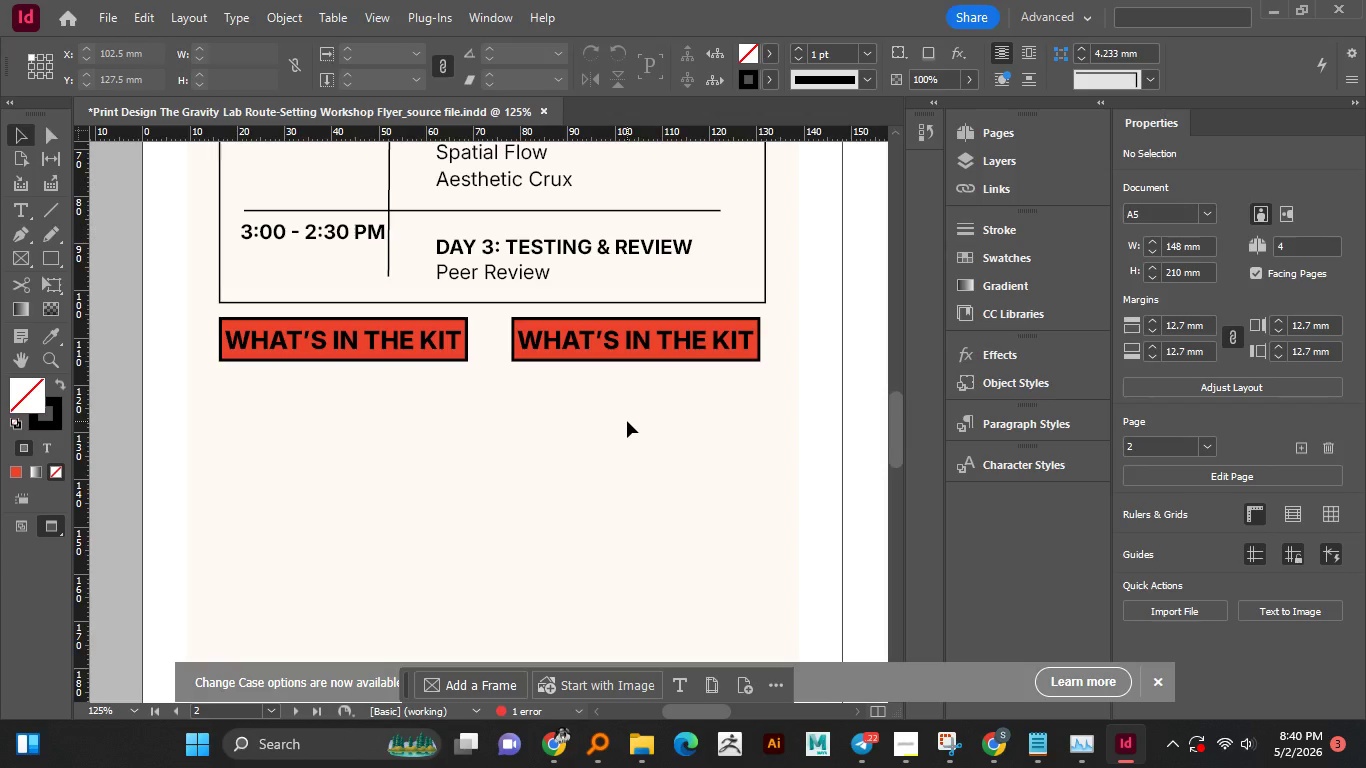 
wait(53.96)
 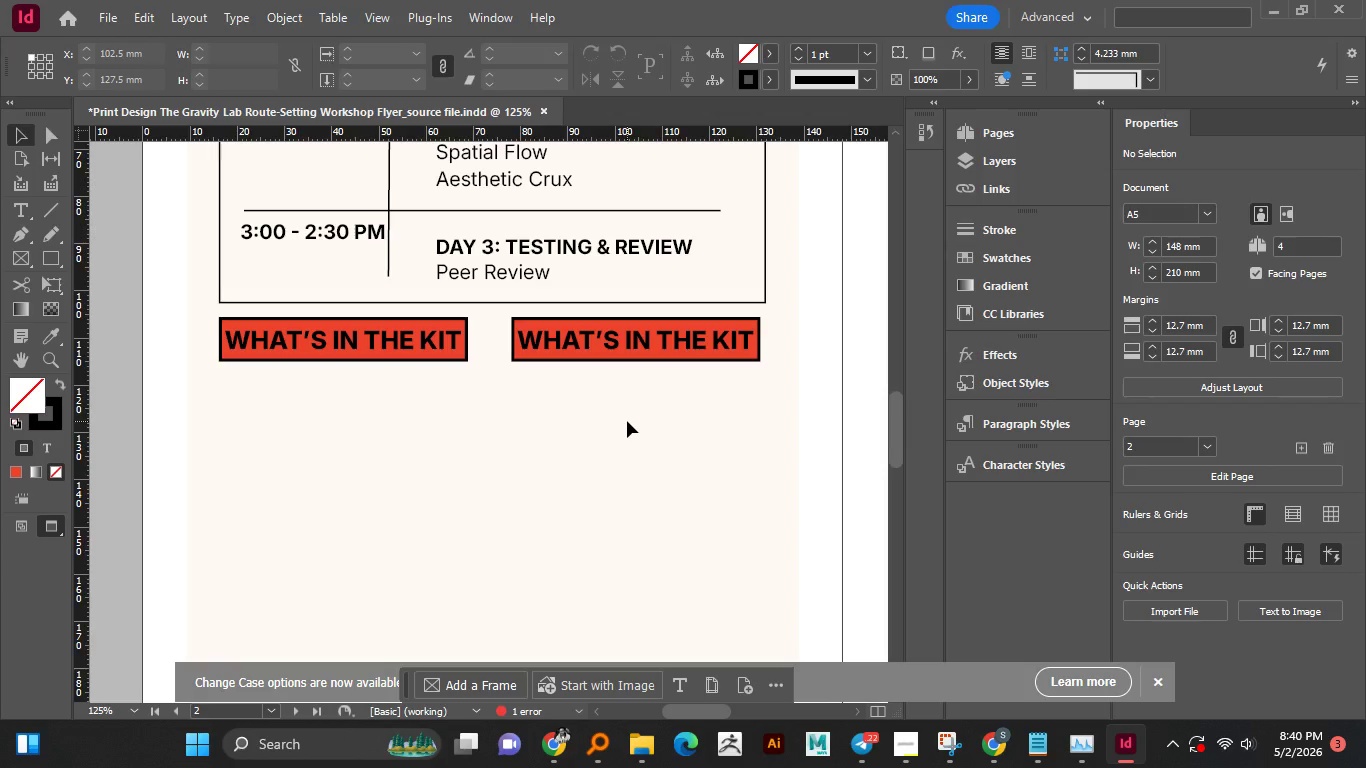 
hold_key(key=AltLeft, duration=0.41)
scroll: coordinate [513, 409], scroll_direction: down, amount: 2.0
 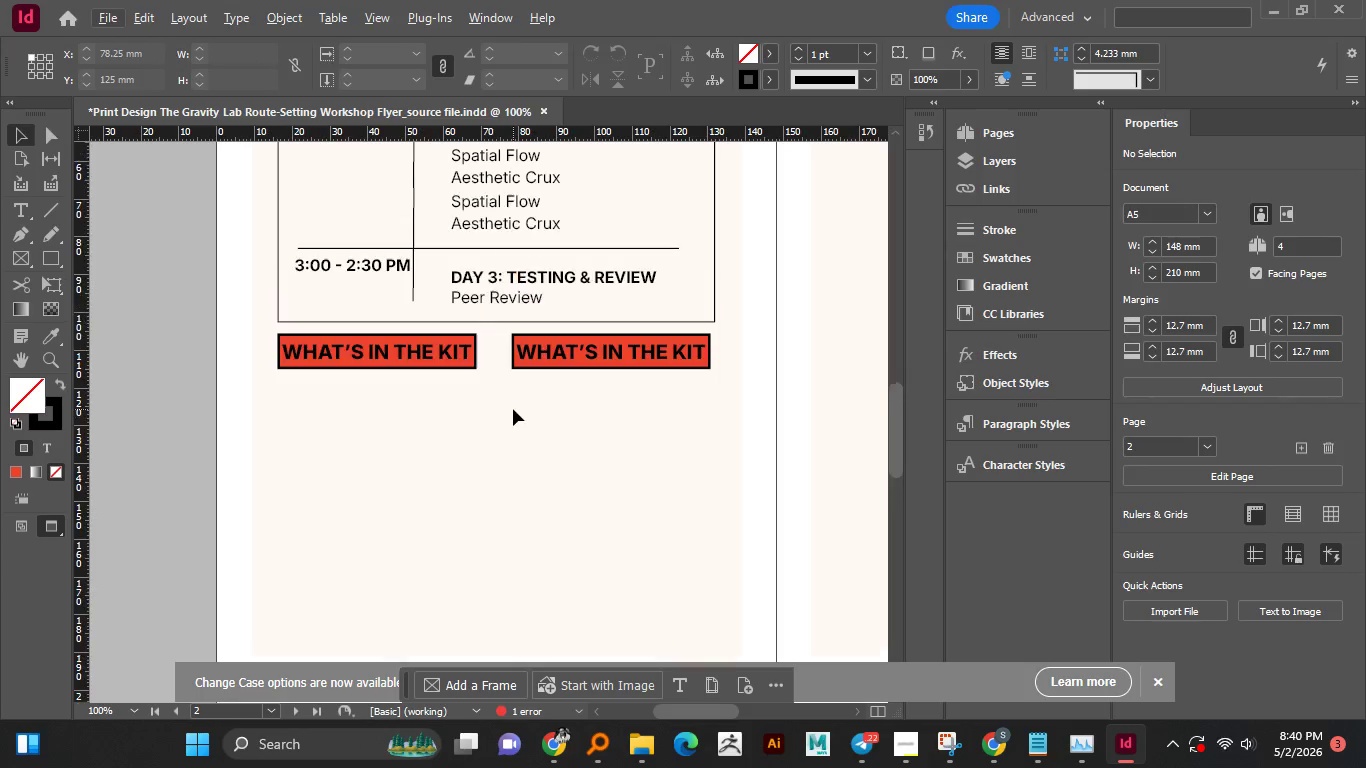 
hold_key(key=AltLeft, duration=1.52)
scroll: coordinate [513, 409], scroll_direction: up, amount: 3.0
 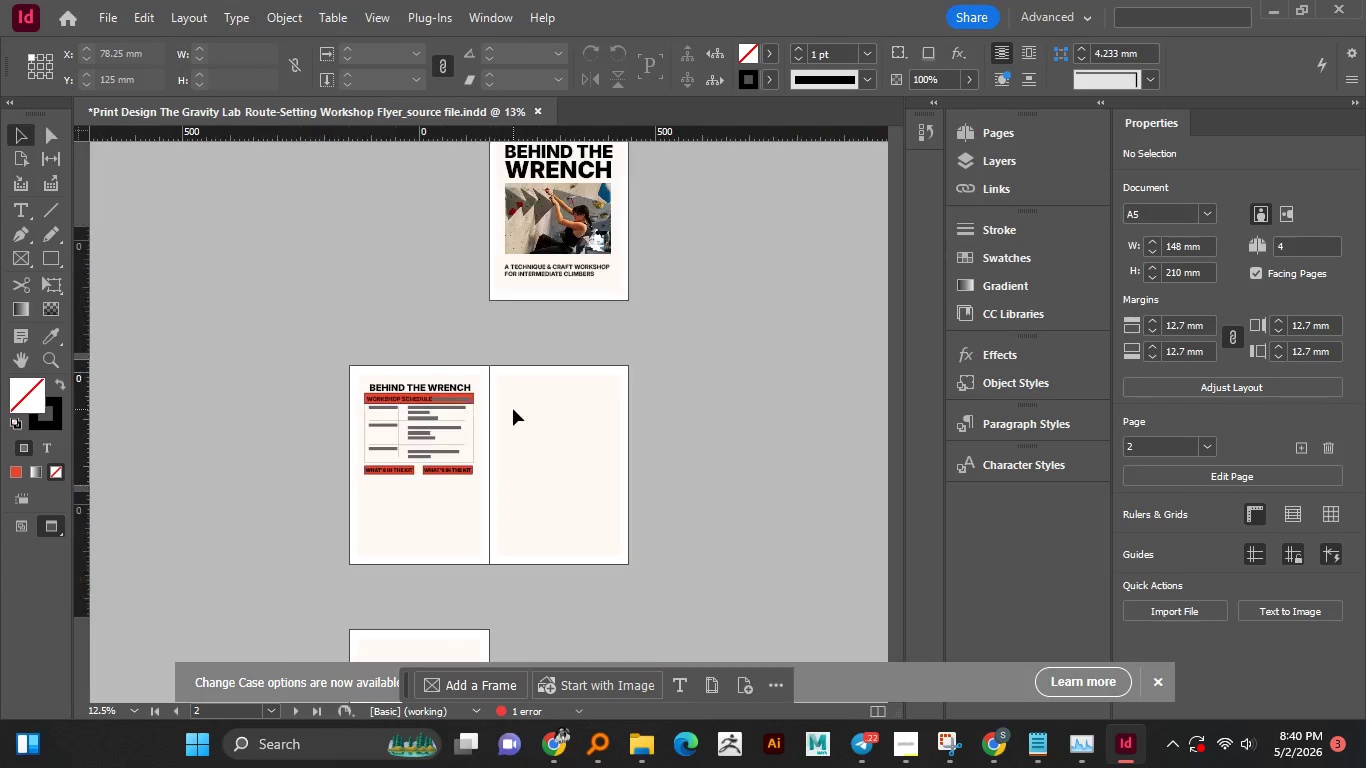 
key(Alt+AltLeft)
 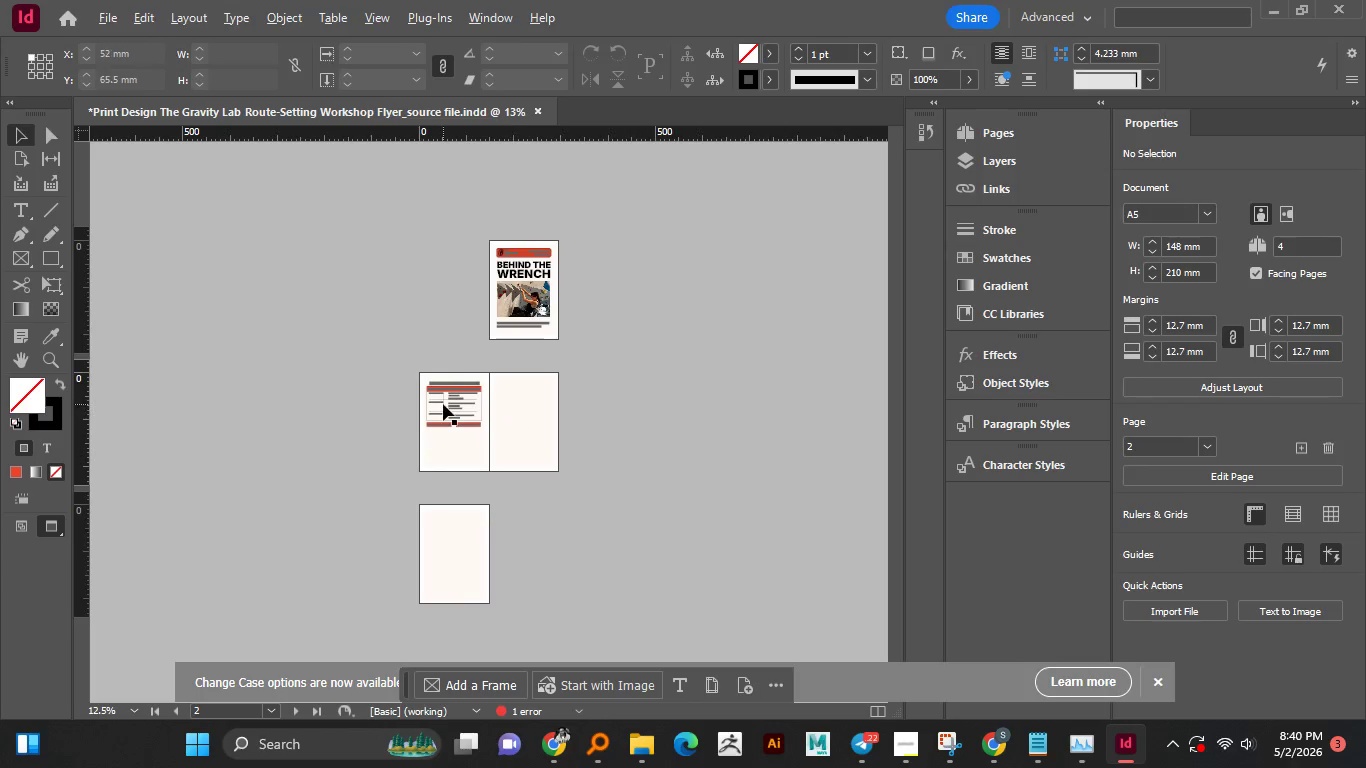 
scroll: coordinate [513, 409], scroll_direction: down, amount: 1.0
 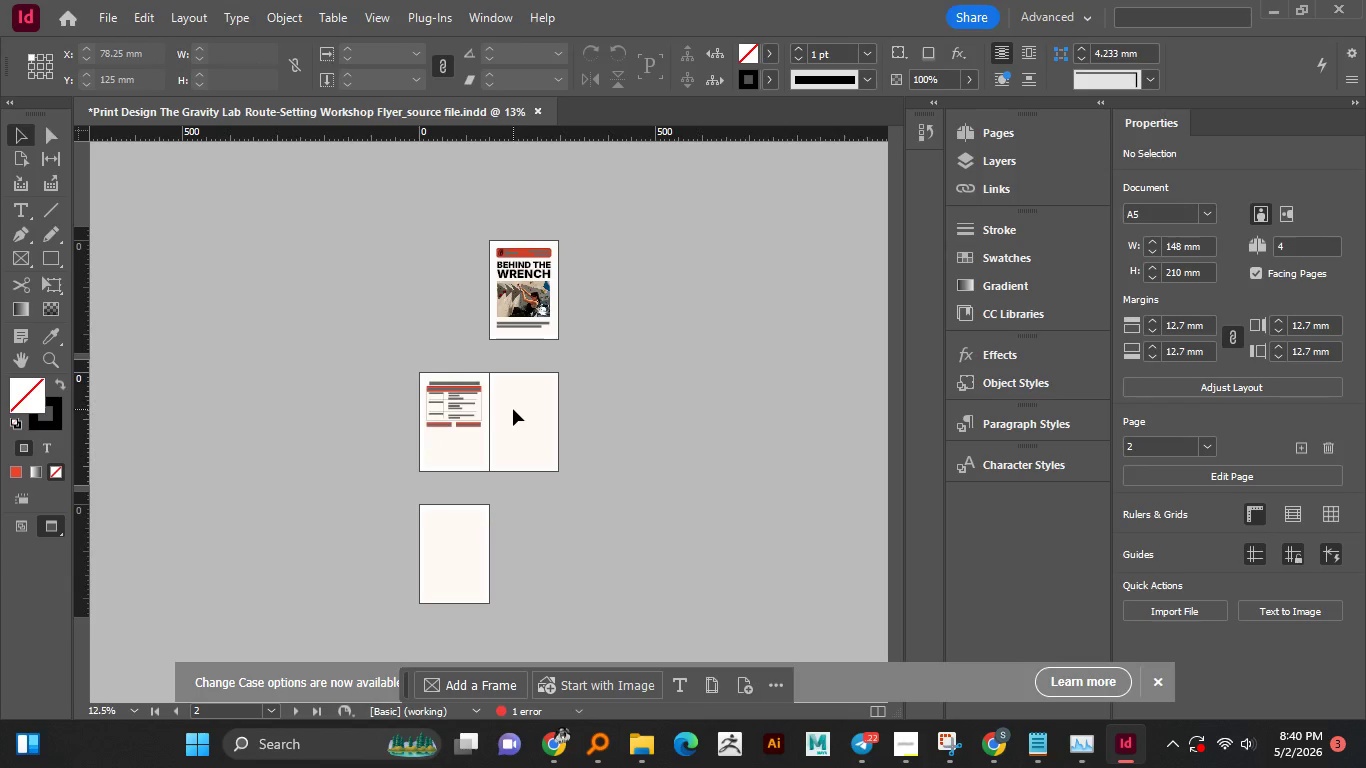 
hold_key(key=AltLeft, duration=1.52)
 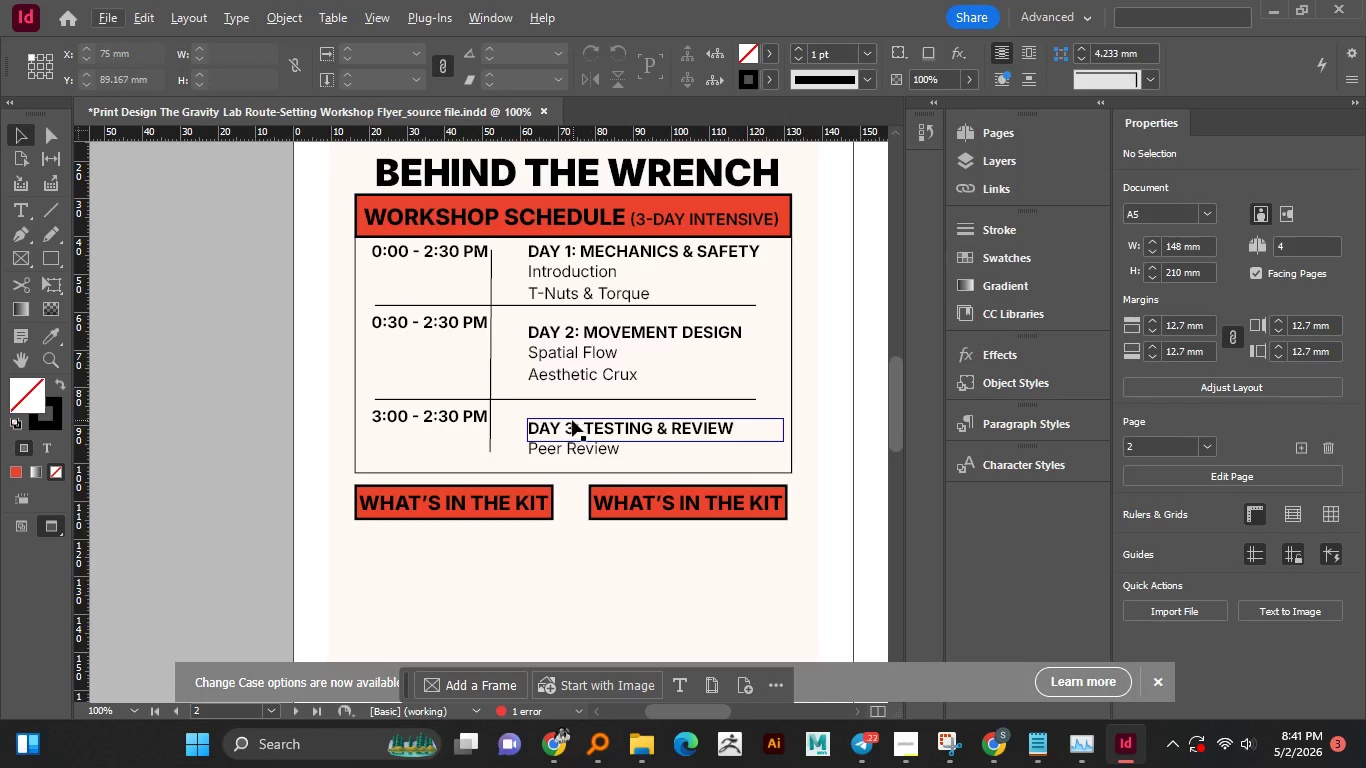 
hold_key(key=AltLeft, duration=0.5)
 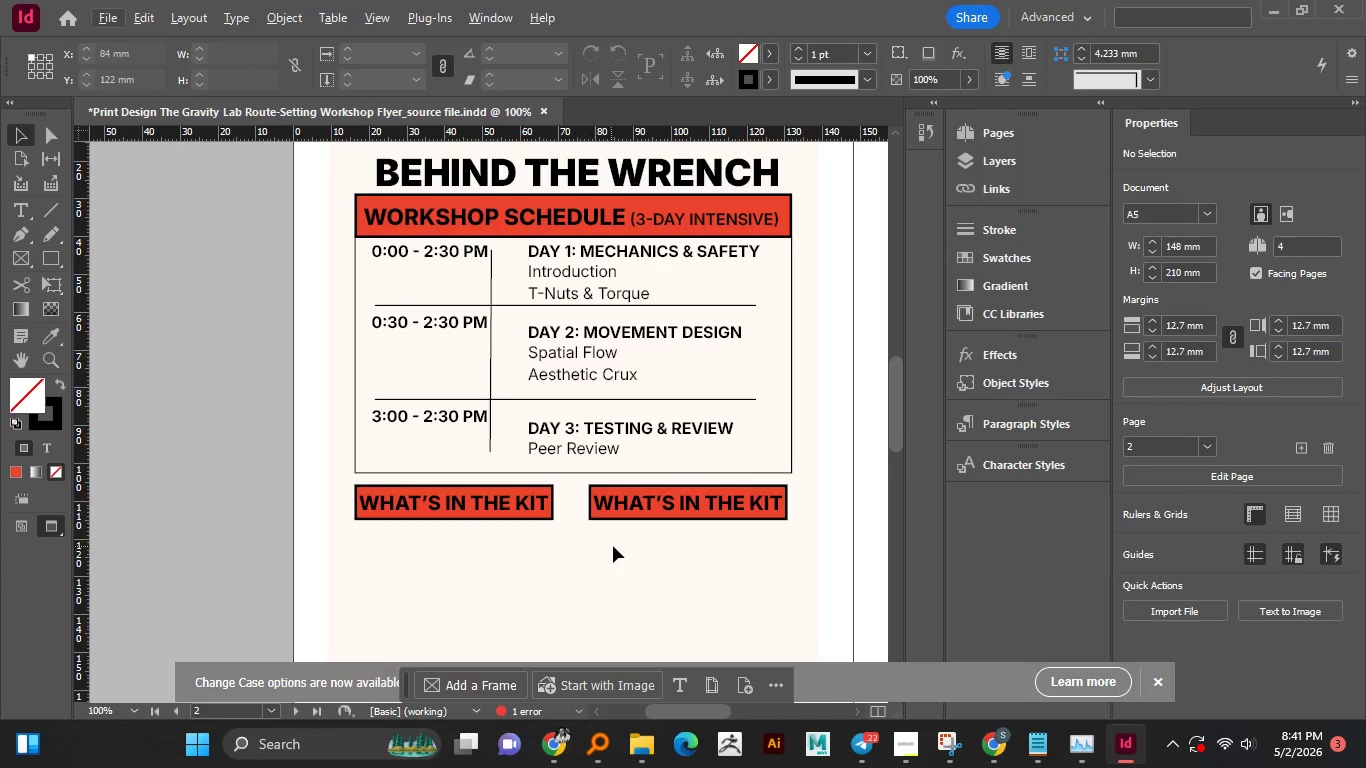 
scroll: coordinate [458, 396], scroll_direction: up, amount: 4.0
 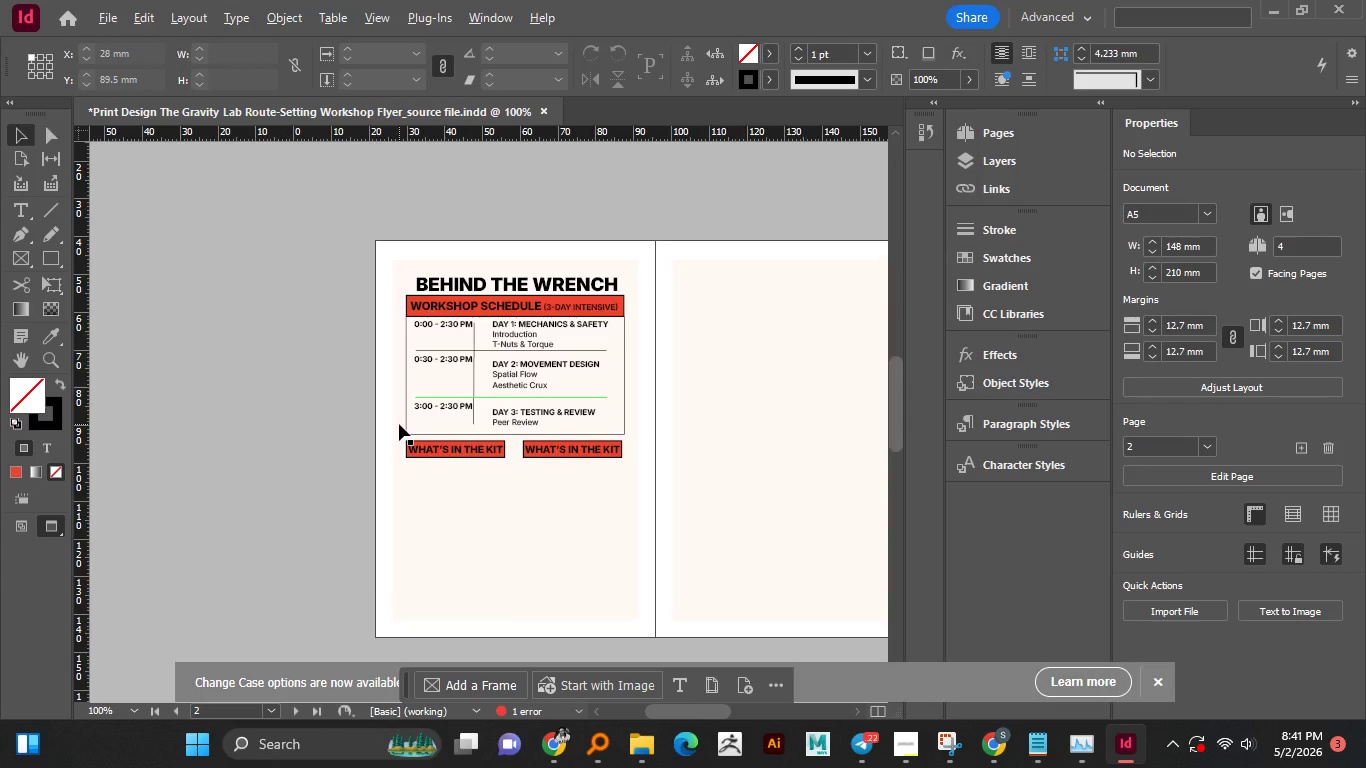 
left_click([613, 546])
 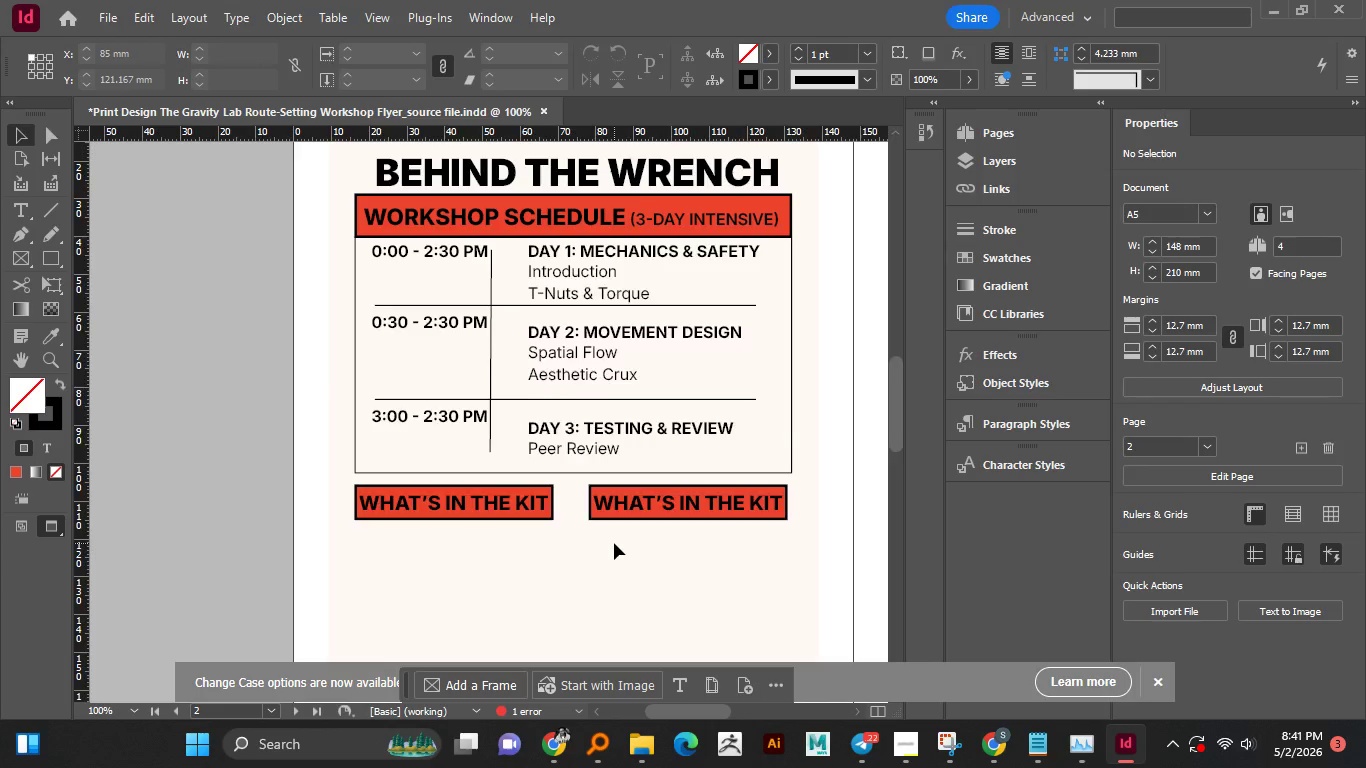 
scroll: coordinate [614, 543], scroll_direction: none, amount: 0.0
 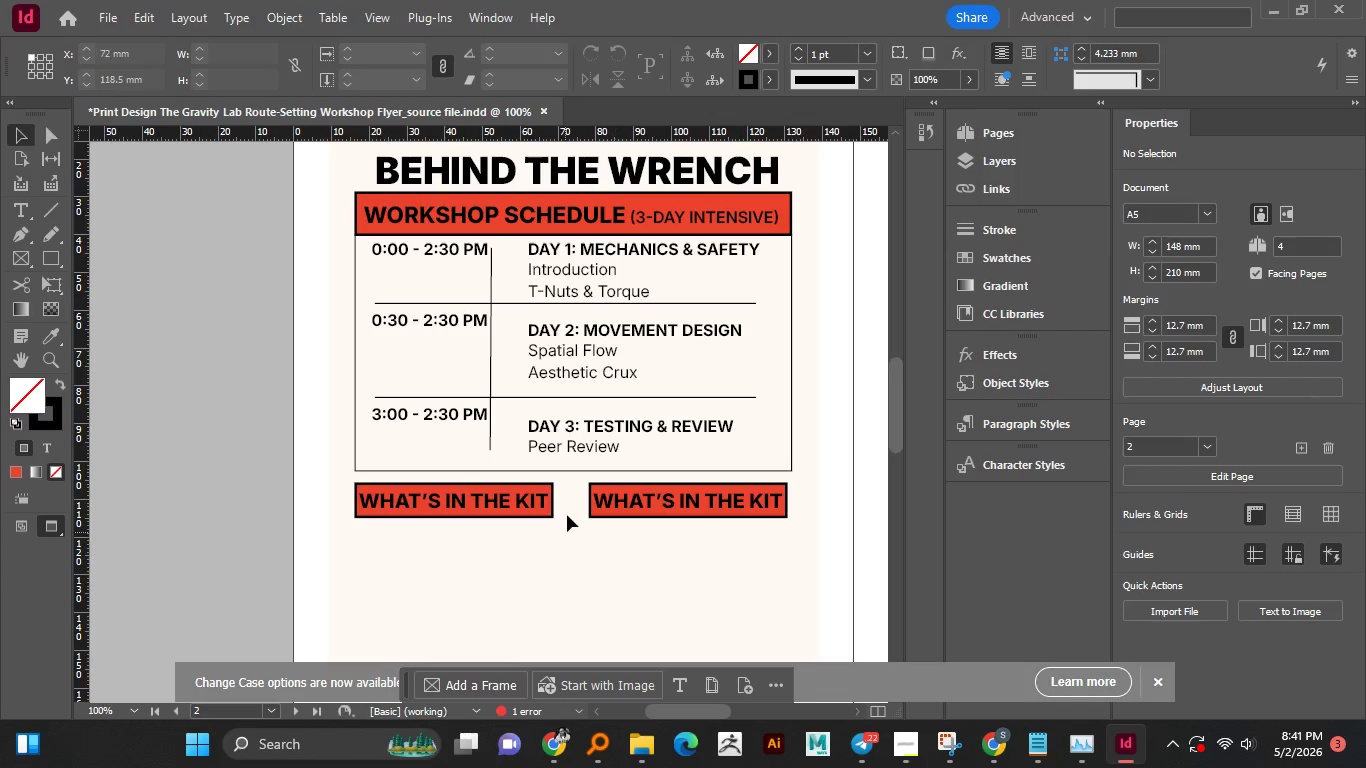 
hold_key(key=AltLeft, duration=0.95)
scroll: coordinate [539, 374], scroll_direction: up, amount: 2.0
 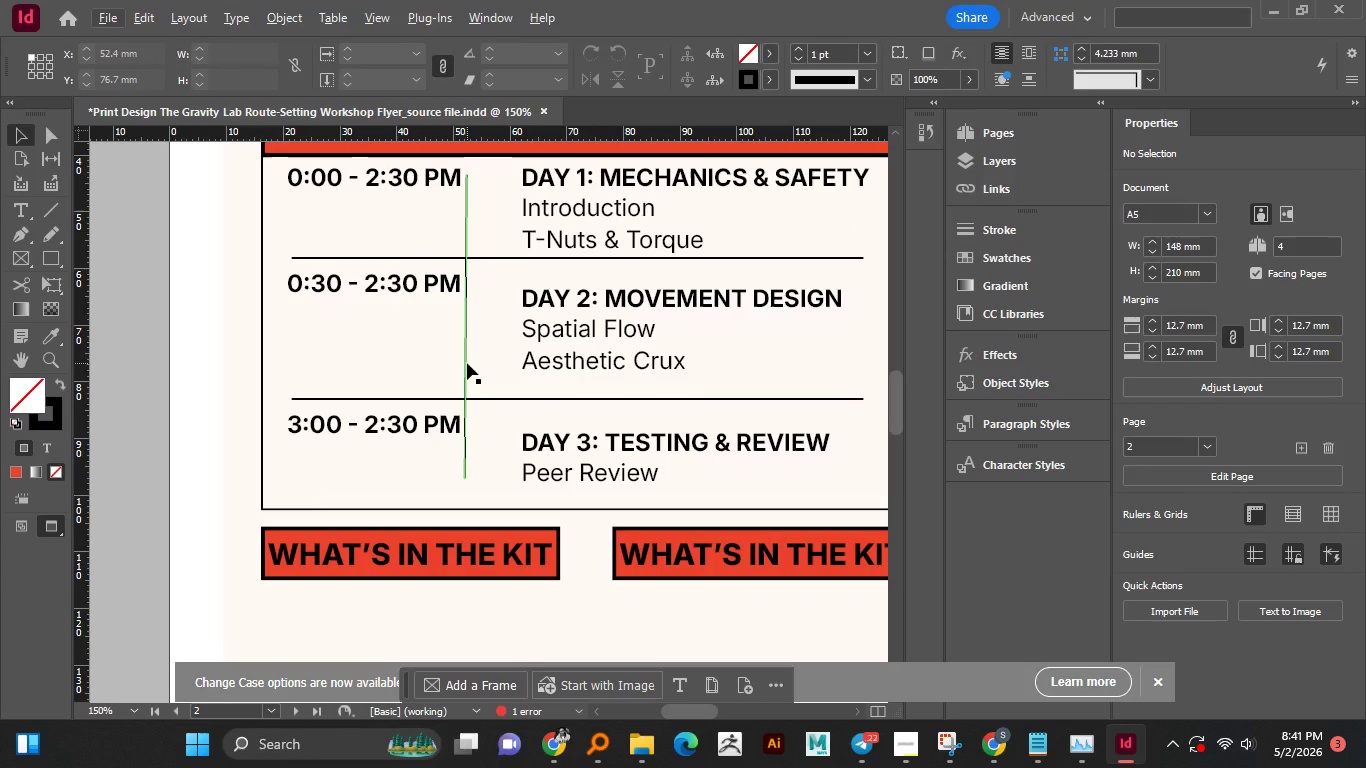 
left_click_drag(start_coordinate=[467, 363], to_coordinate=[480, 362])
 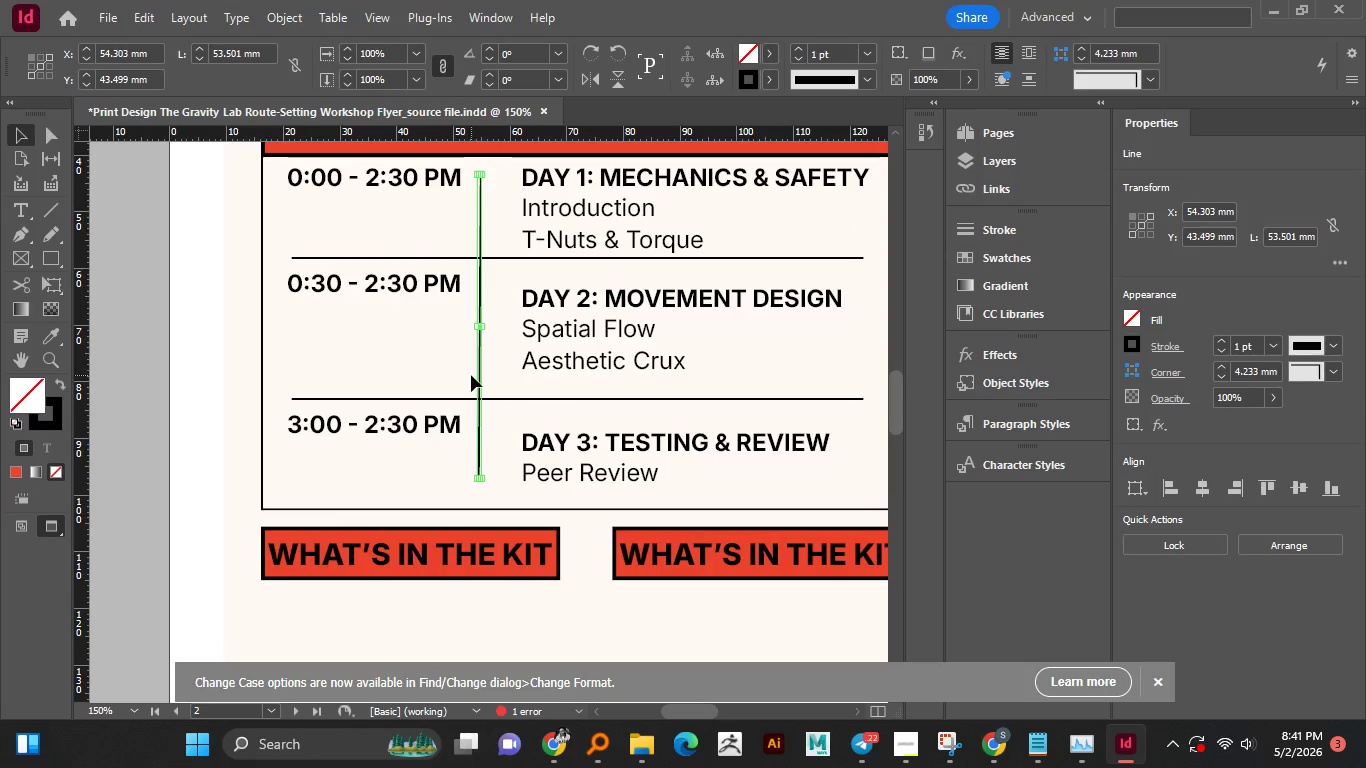 
hold_key(key=ShiftLeft, duration=1.33)
 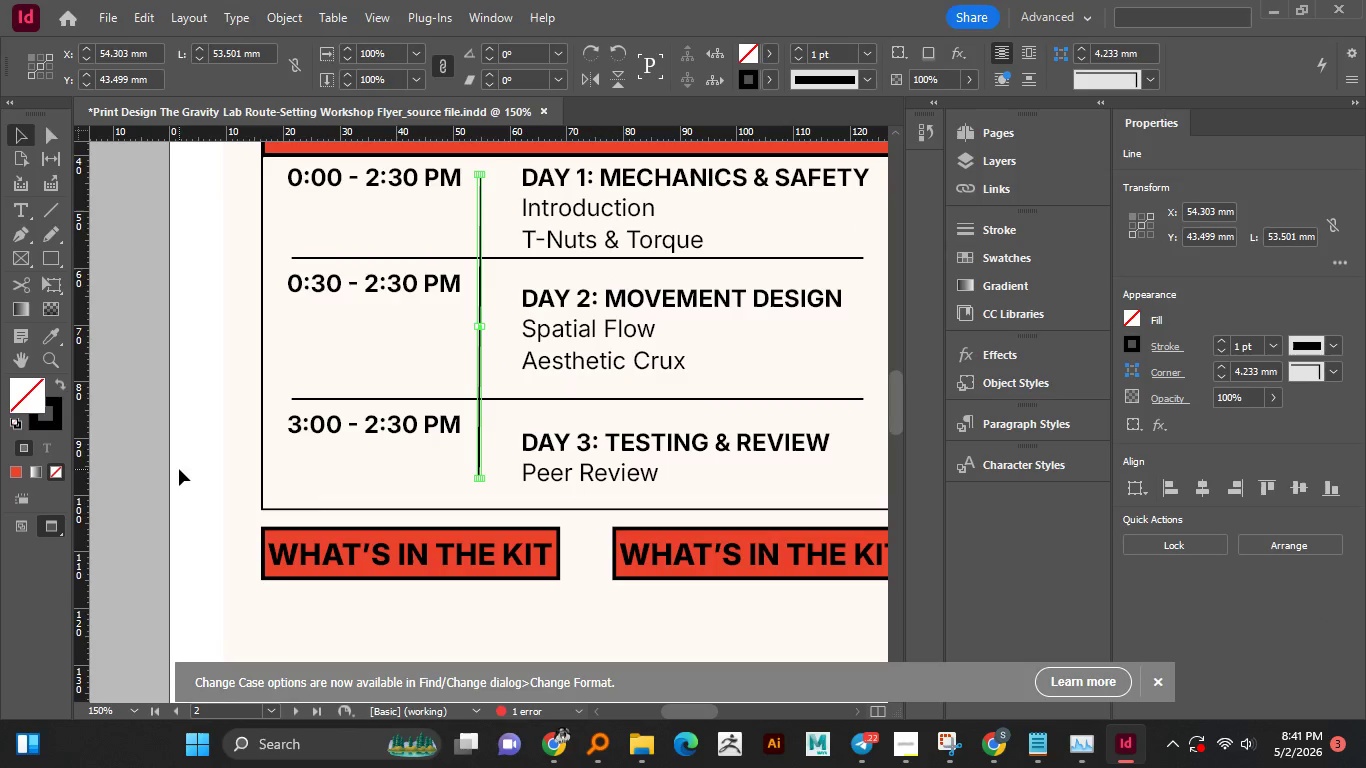 
left_click([179, 469])
 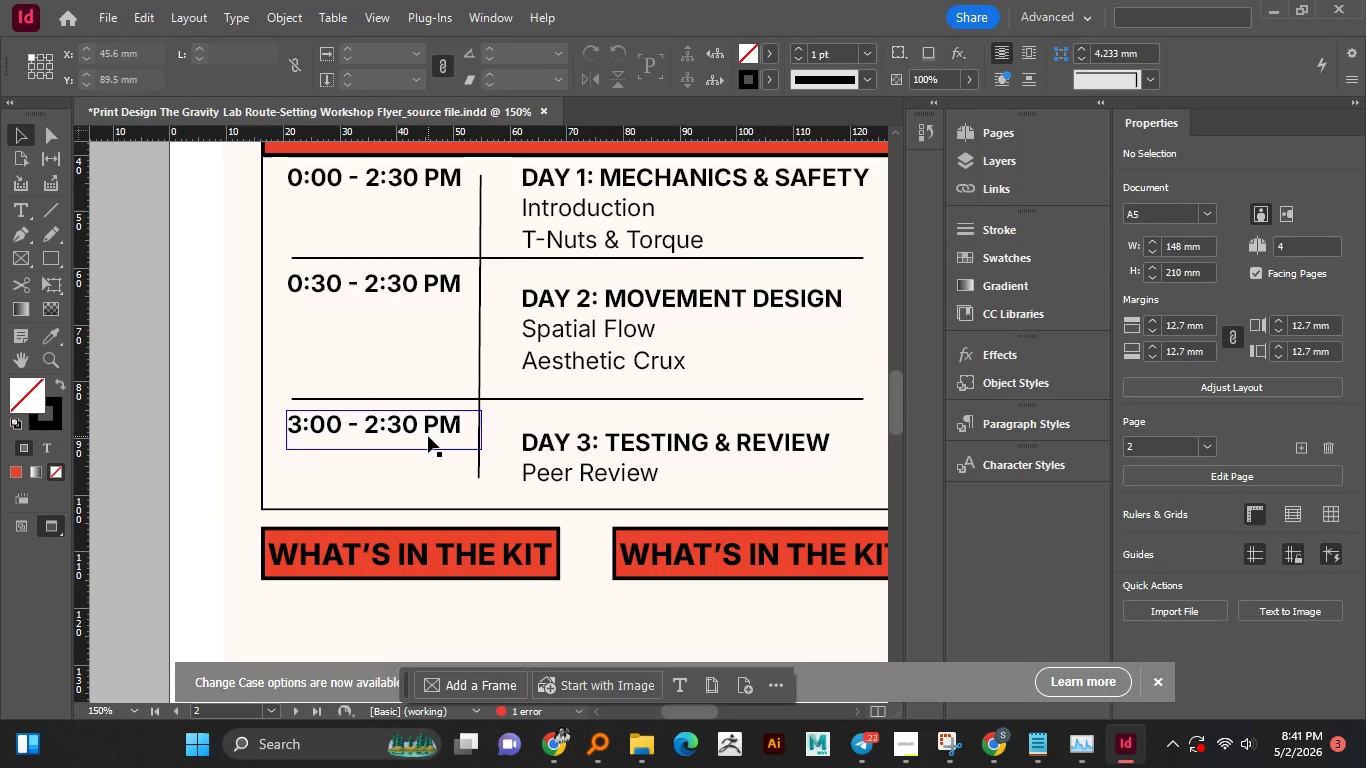 
scroll: coordinate [428, 436], scroll_direction: down, amount: 2.0
 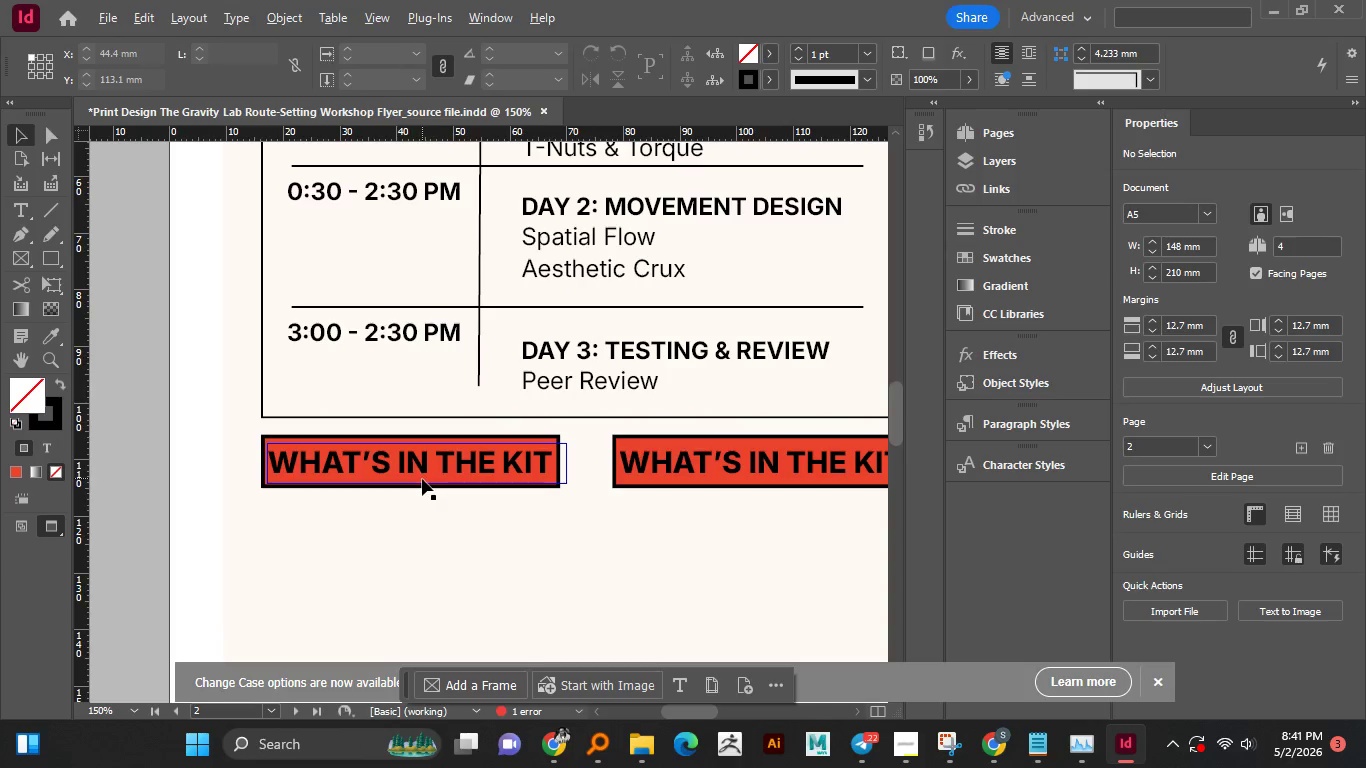 
hold_key(key=AltLeft, duration=0.89)
scroll: coordinate [422, 479], scroll_direction: down, amount: 1.0
 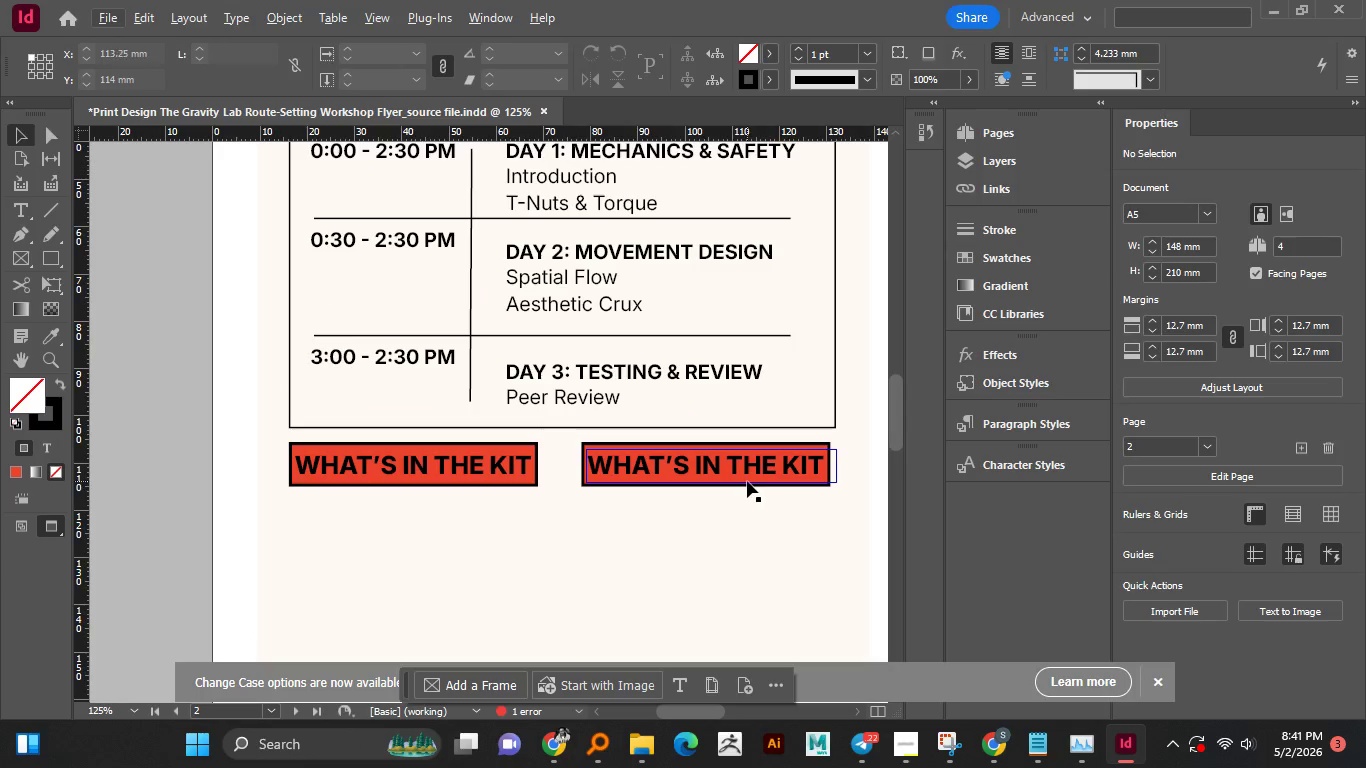 
left_click([746, 470])
 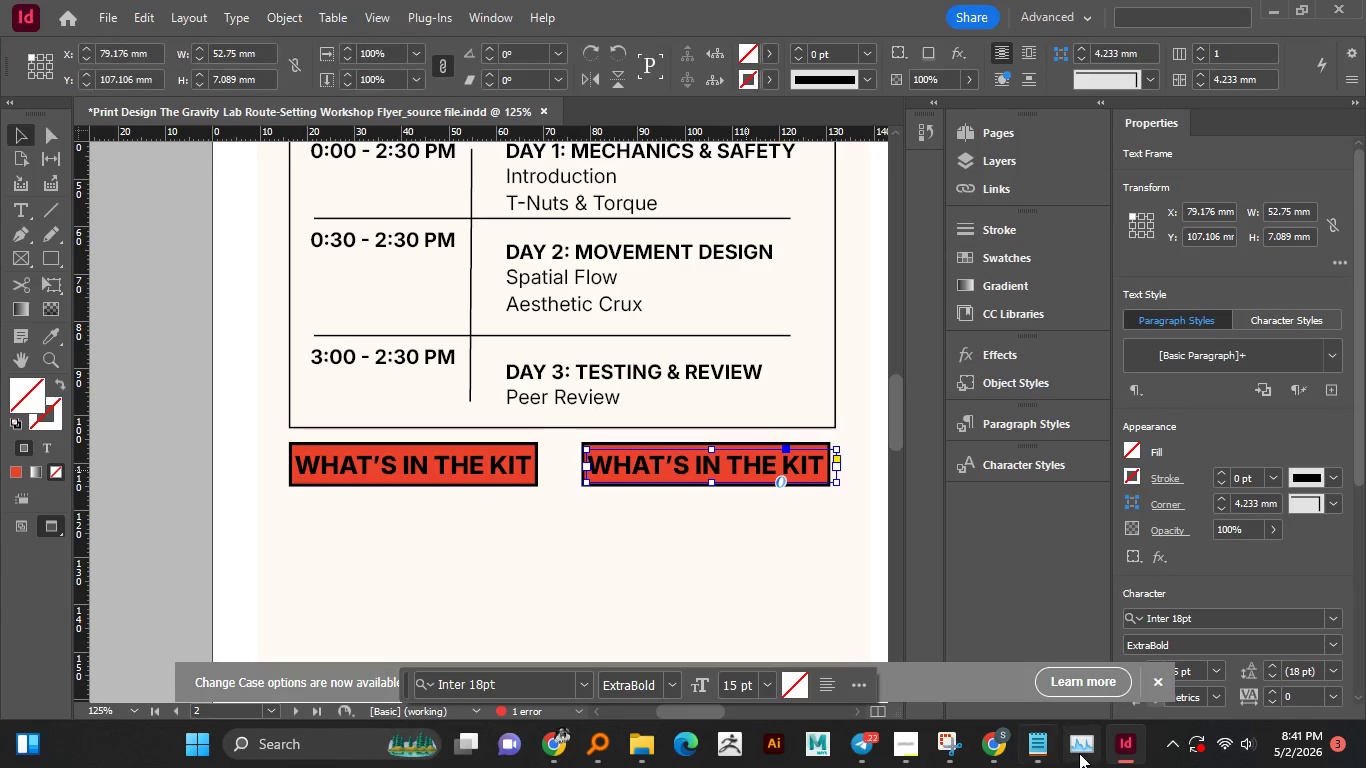 
left_click([1050, 747])
 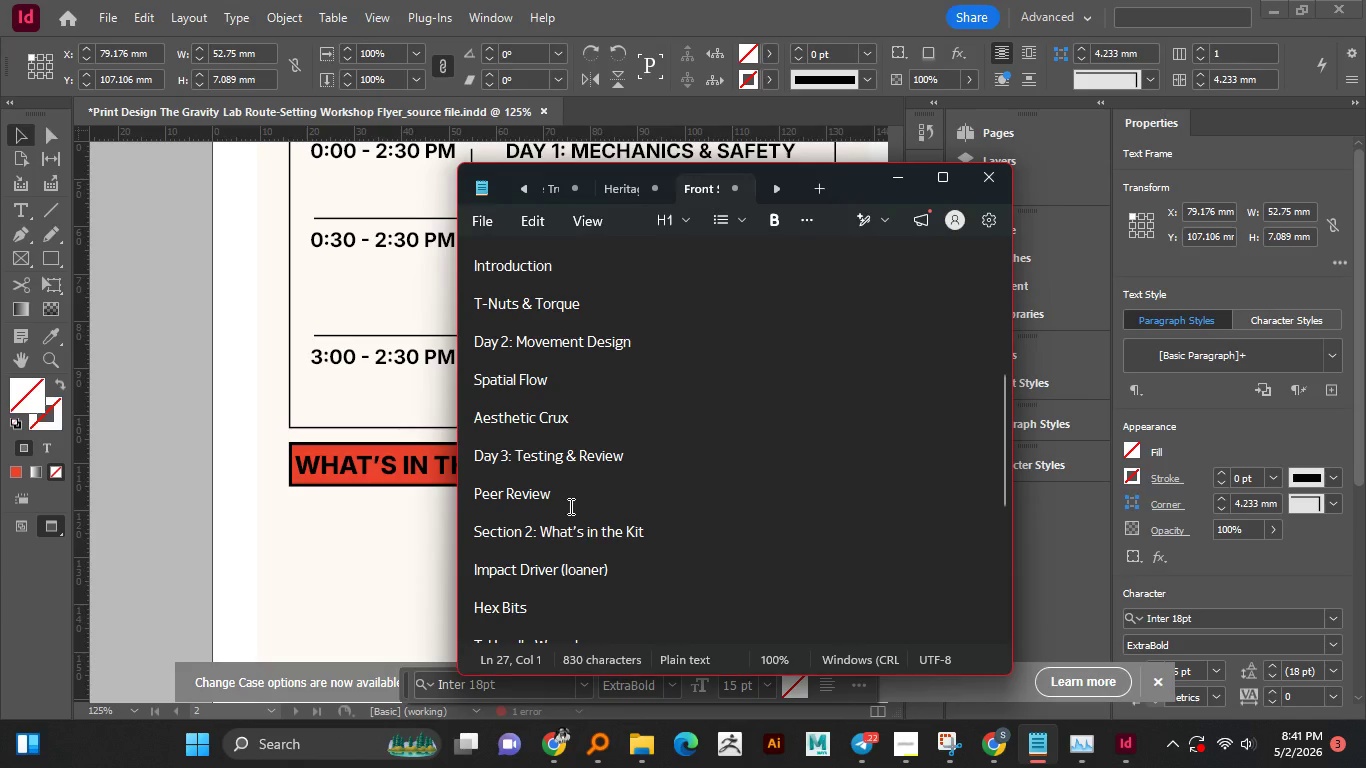 
scroll: coordinate [569, 506], scroll_direction: down, amount: 1.0
 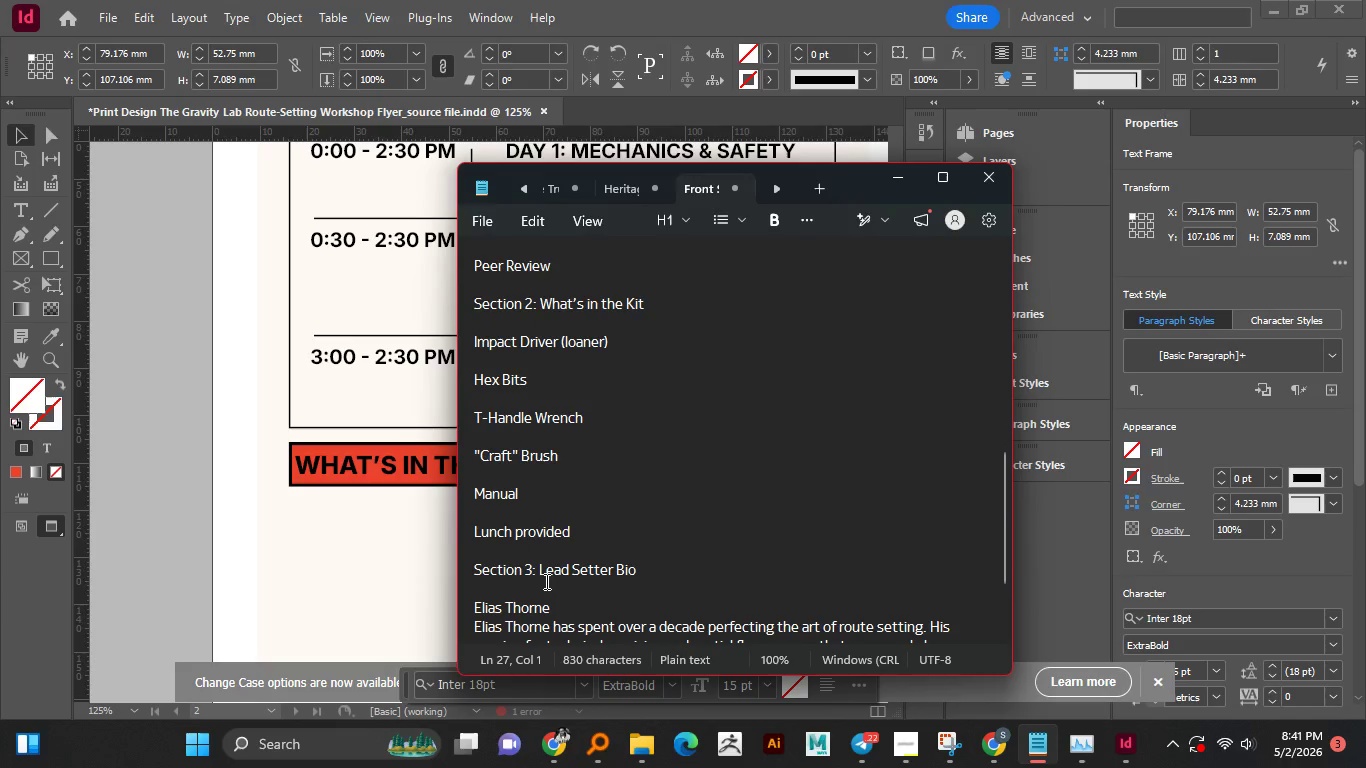 
left_click_drag(start_coordinate=[537, 568], to_coordinate=[649, 561])
 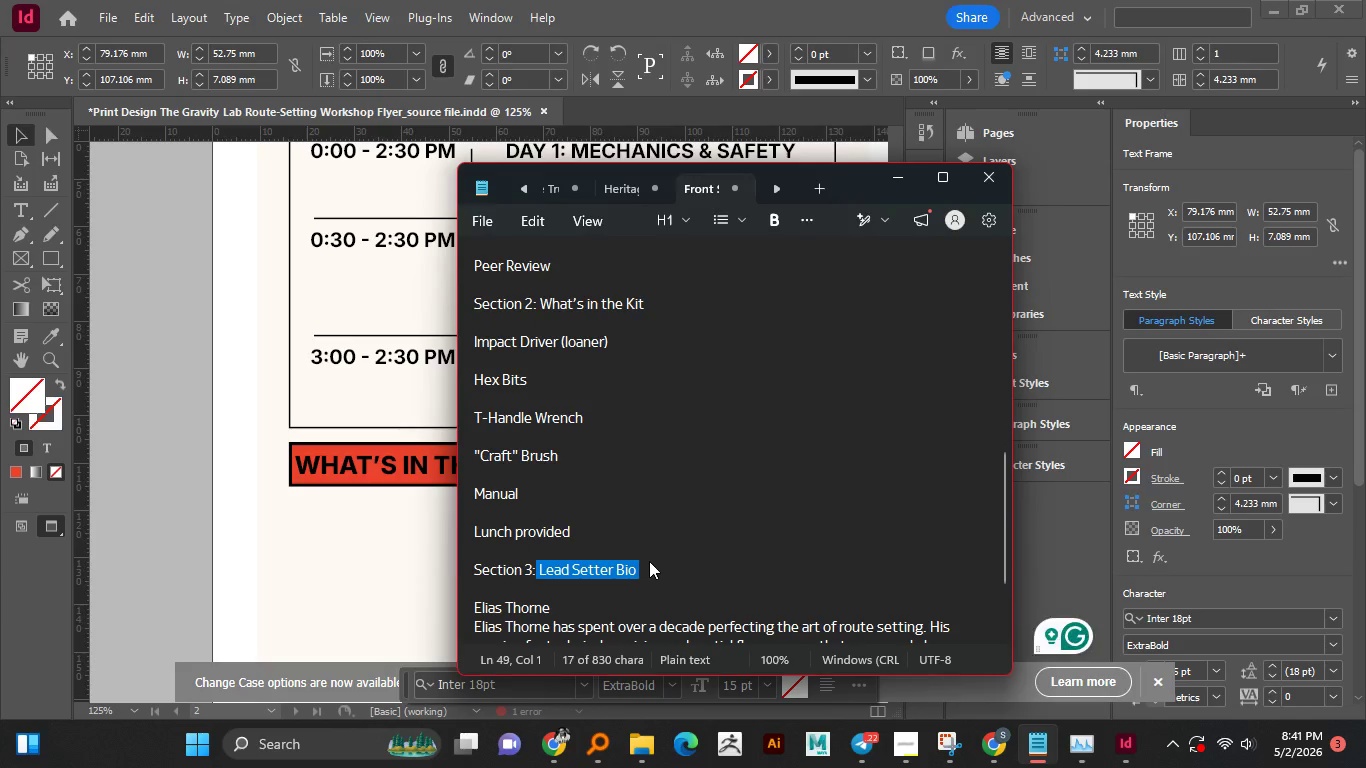 
key(Control+C)
 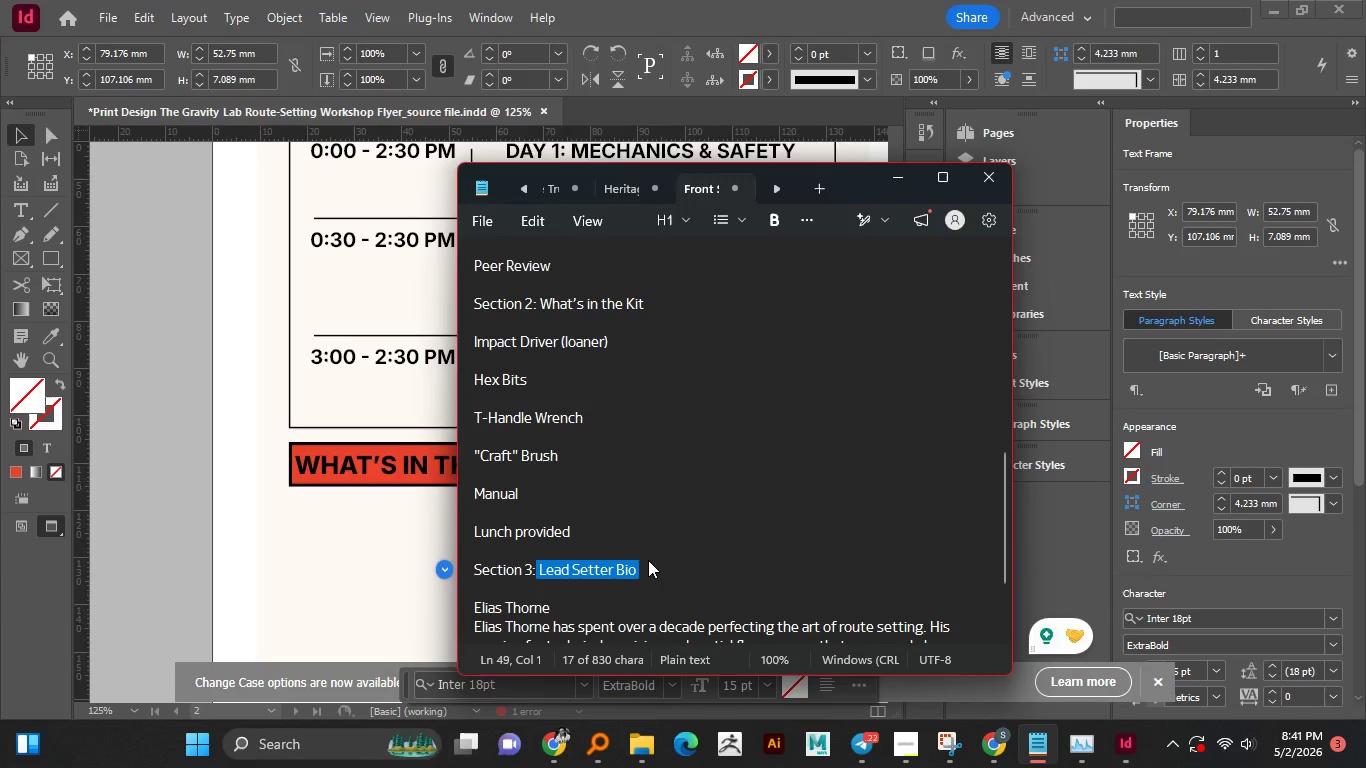 
key(Control+C)
 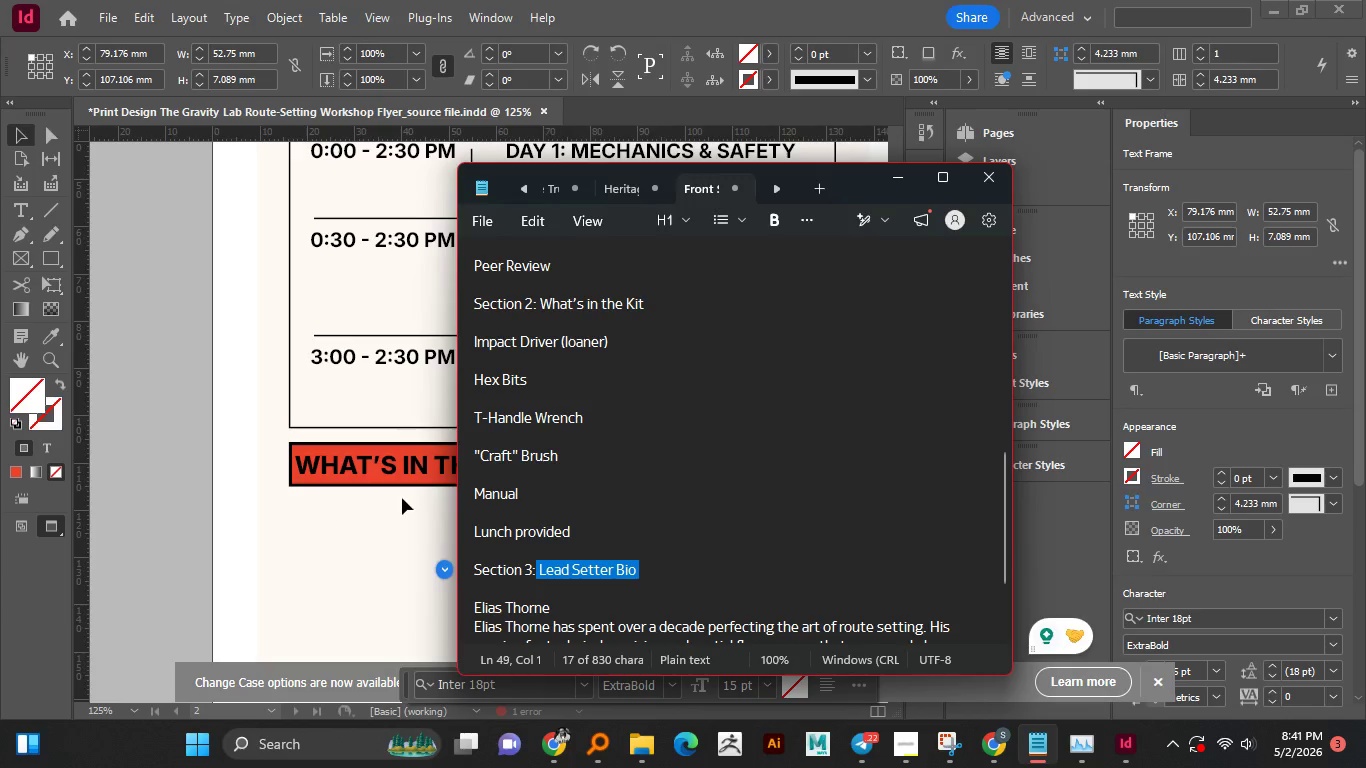 
left_click([407, 497])
 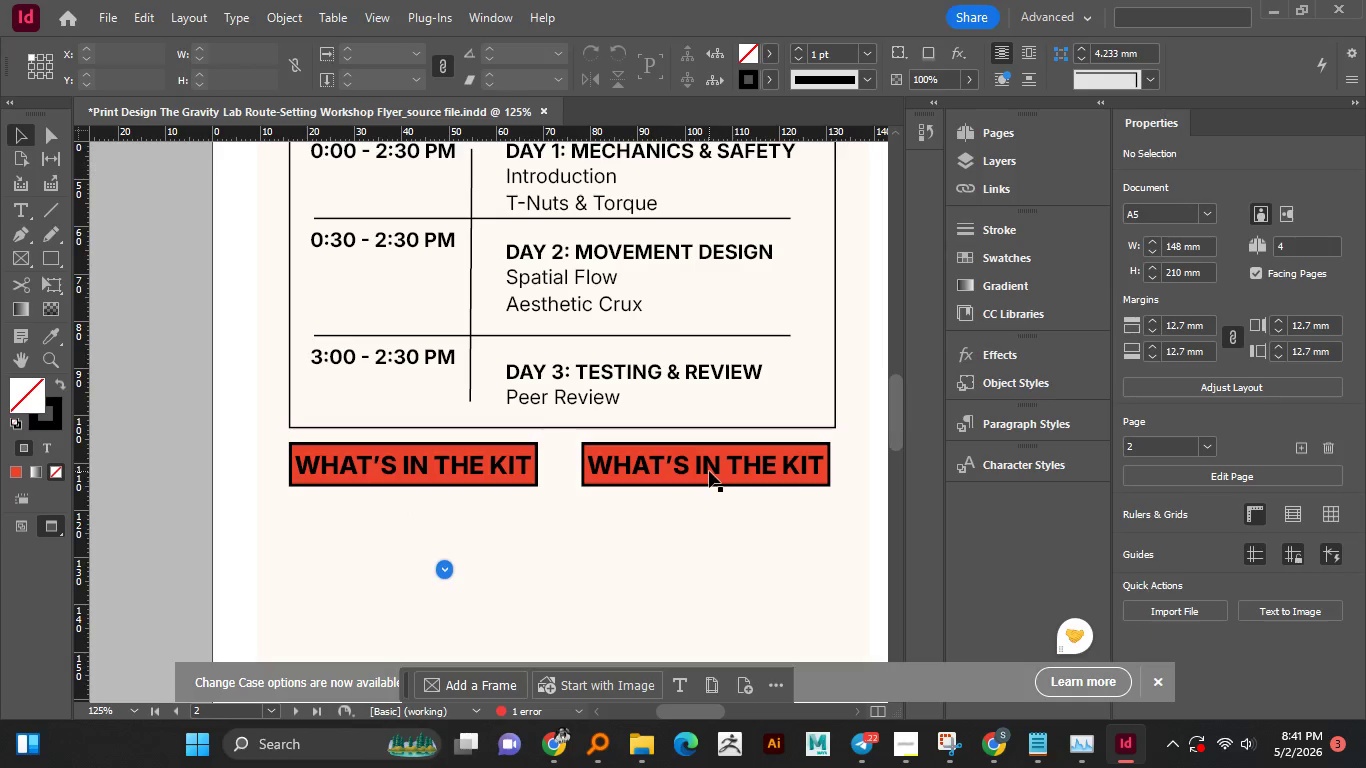 
left_click([688, 481])
 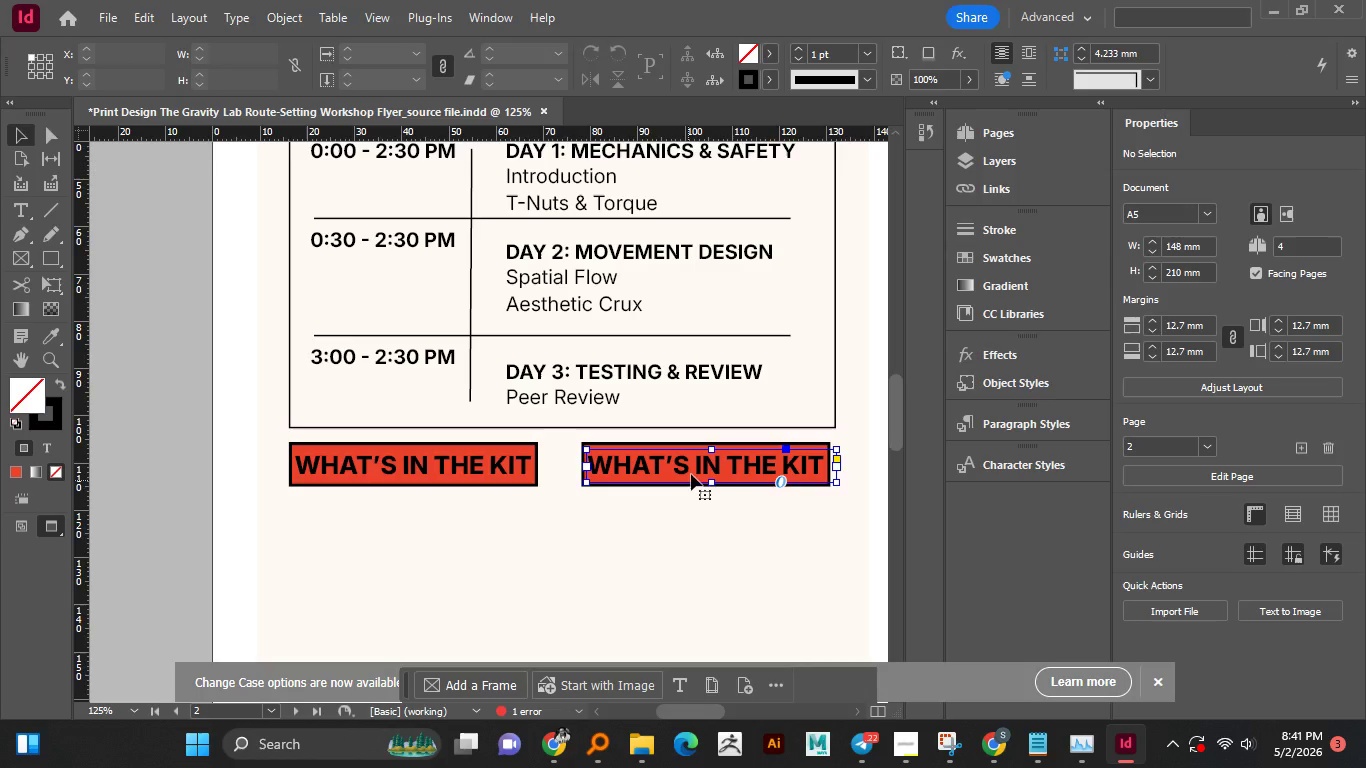 
double_click([691, 474])
 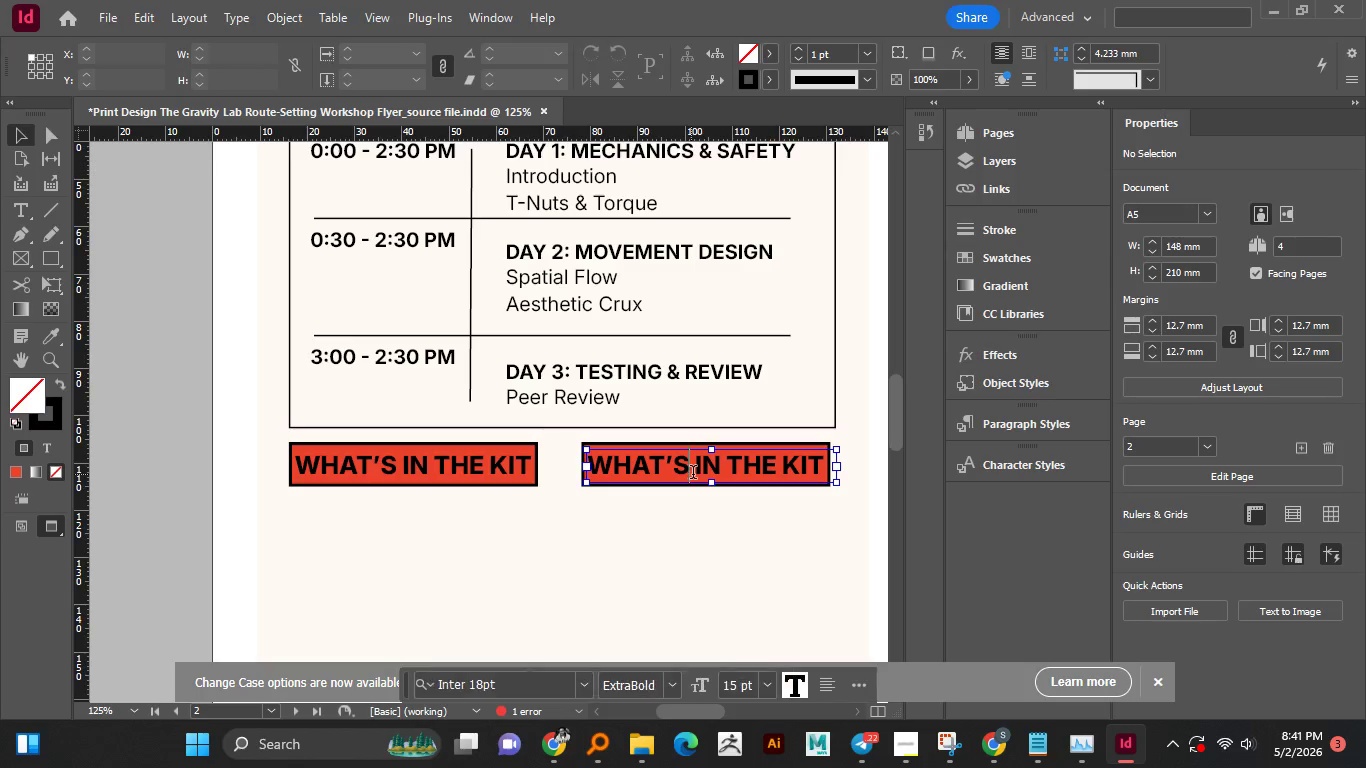 
key(Control+A)
 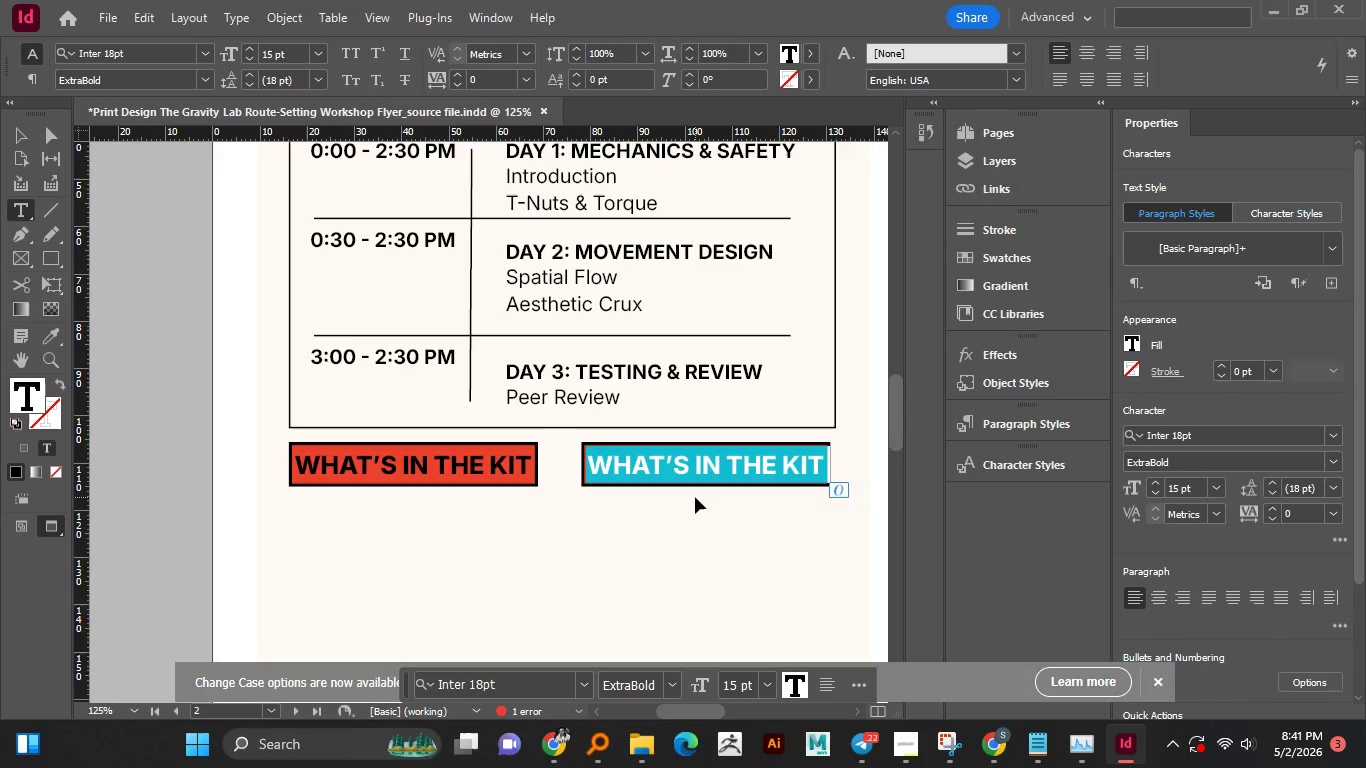 
key(Control+V)
 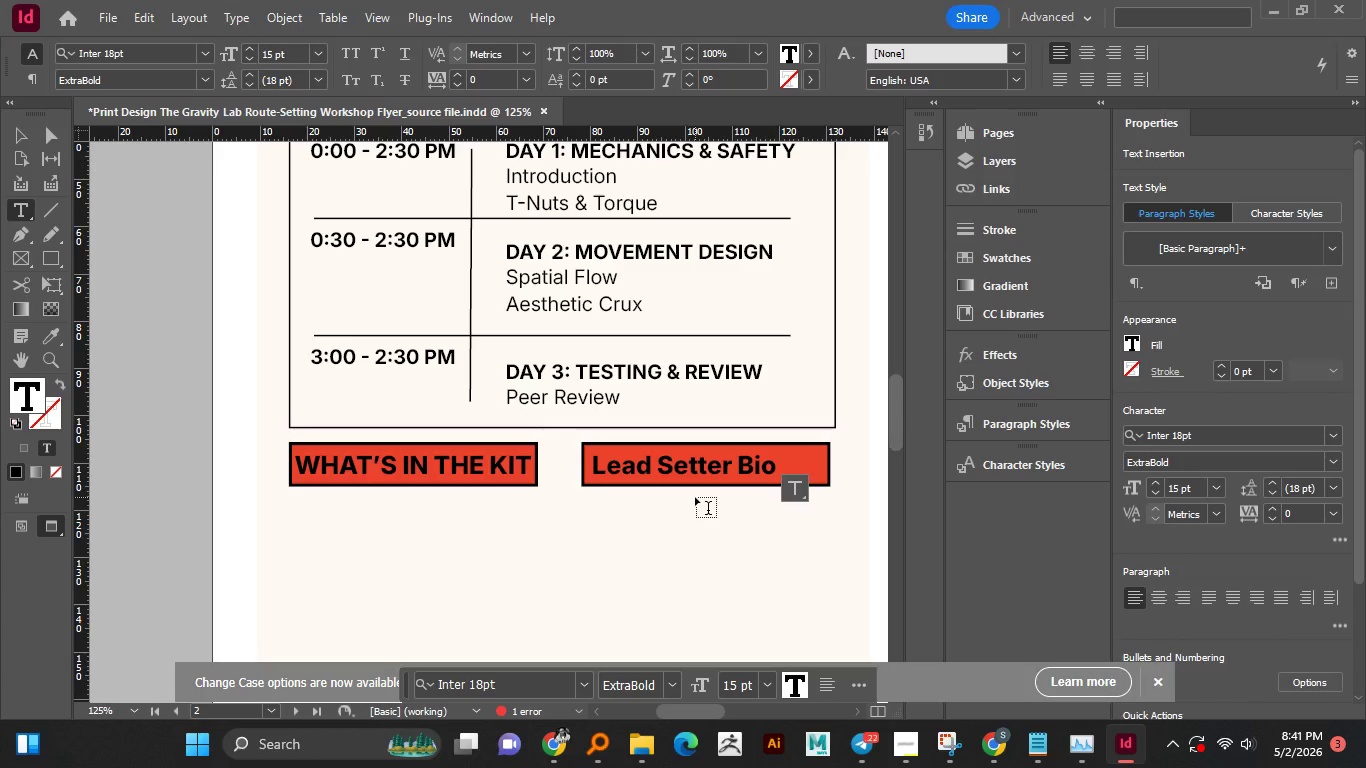 
key(Control+A)
 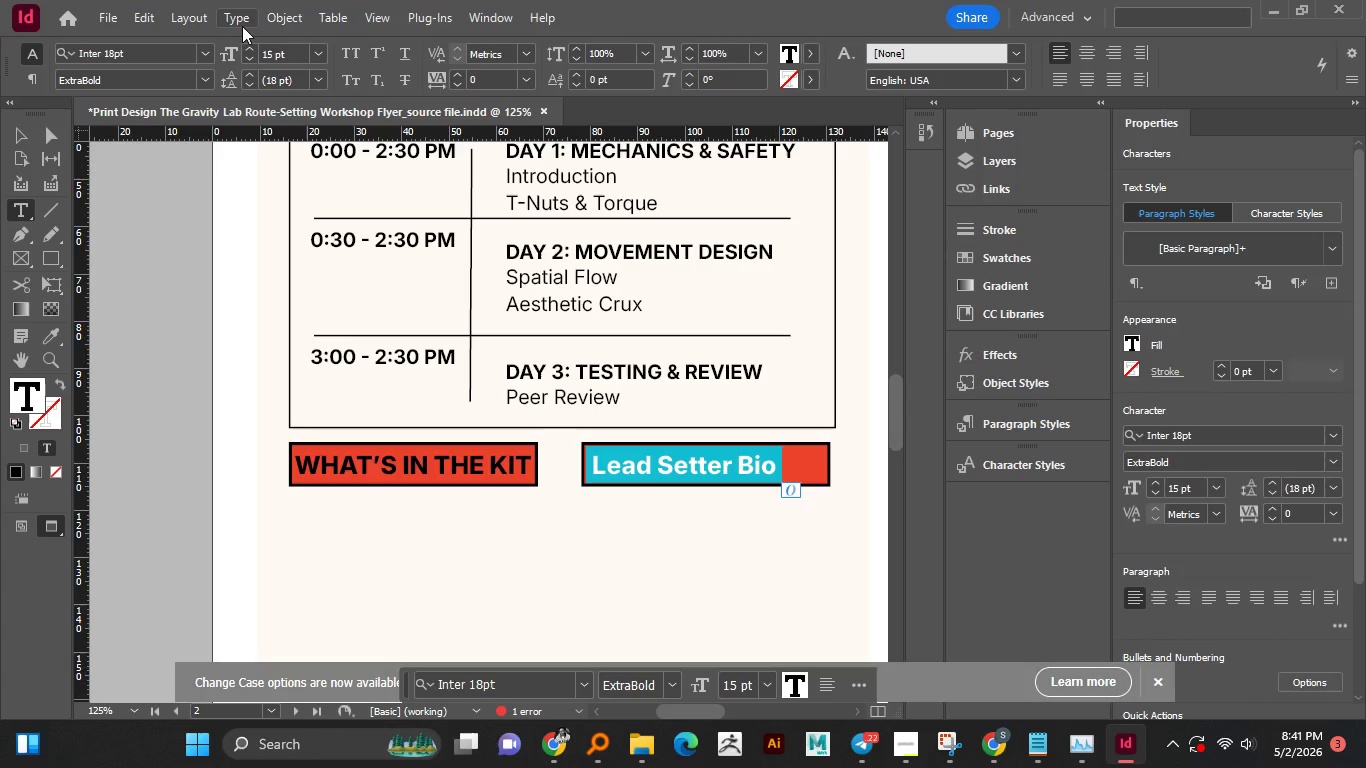 
left_click([240, 19])
 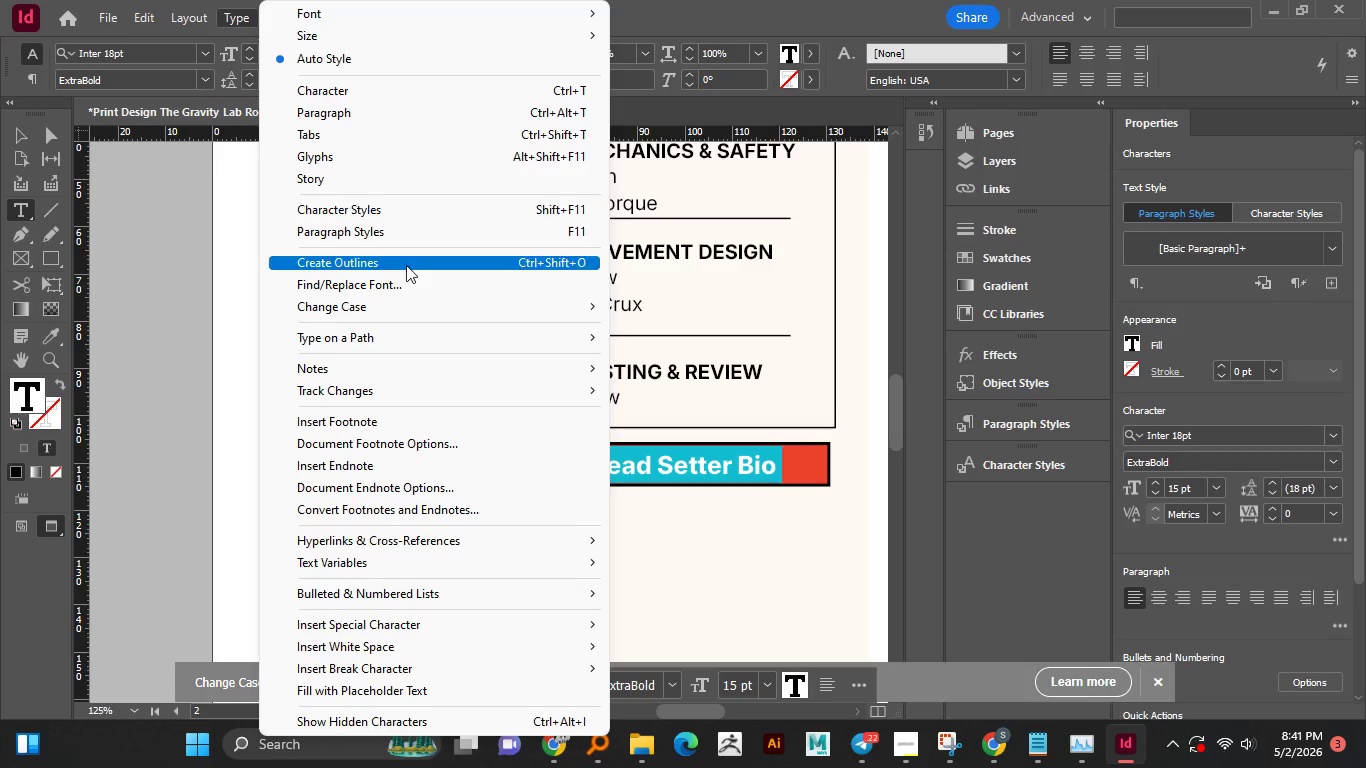 
left_click([402, 299])
 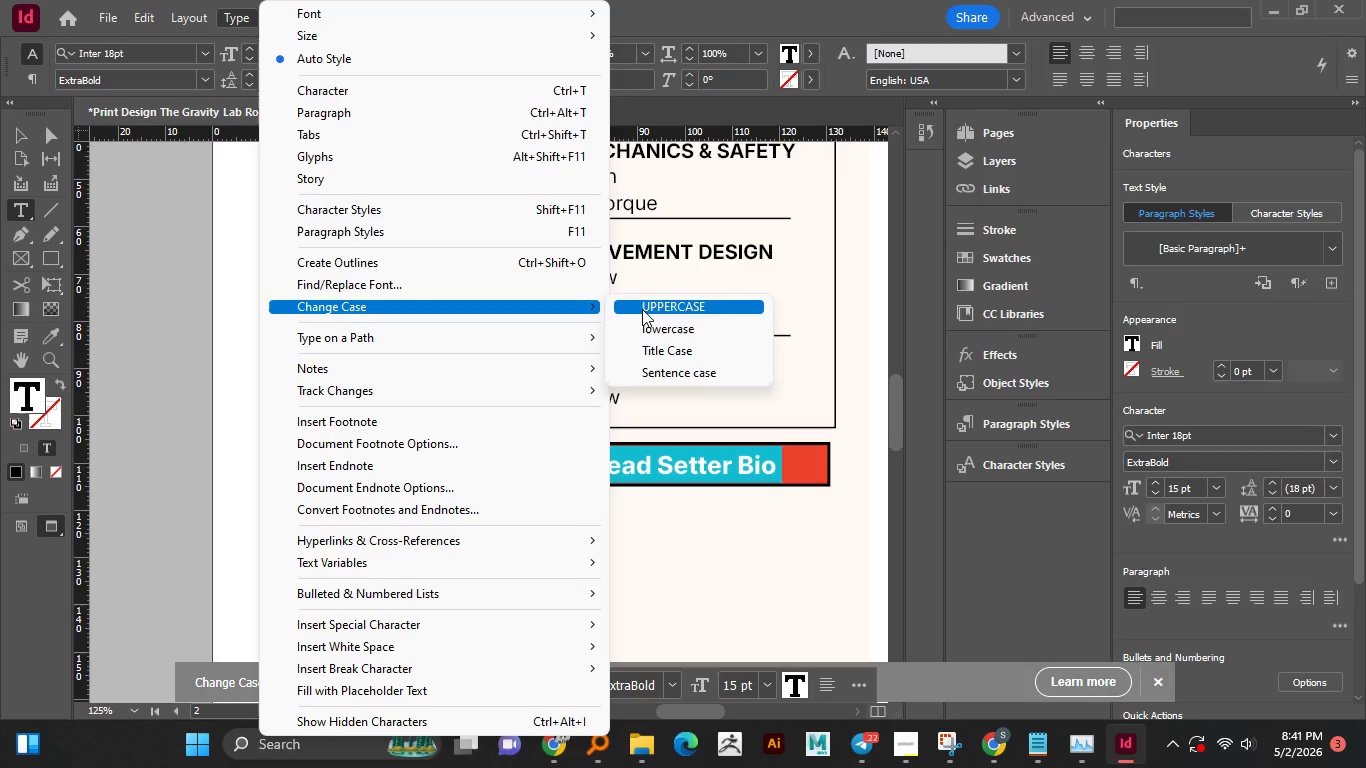 
left_click([642, 309])
 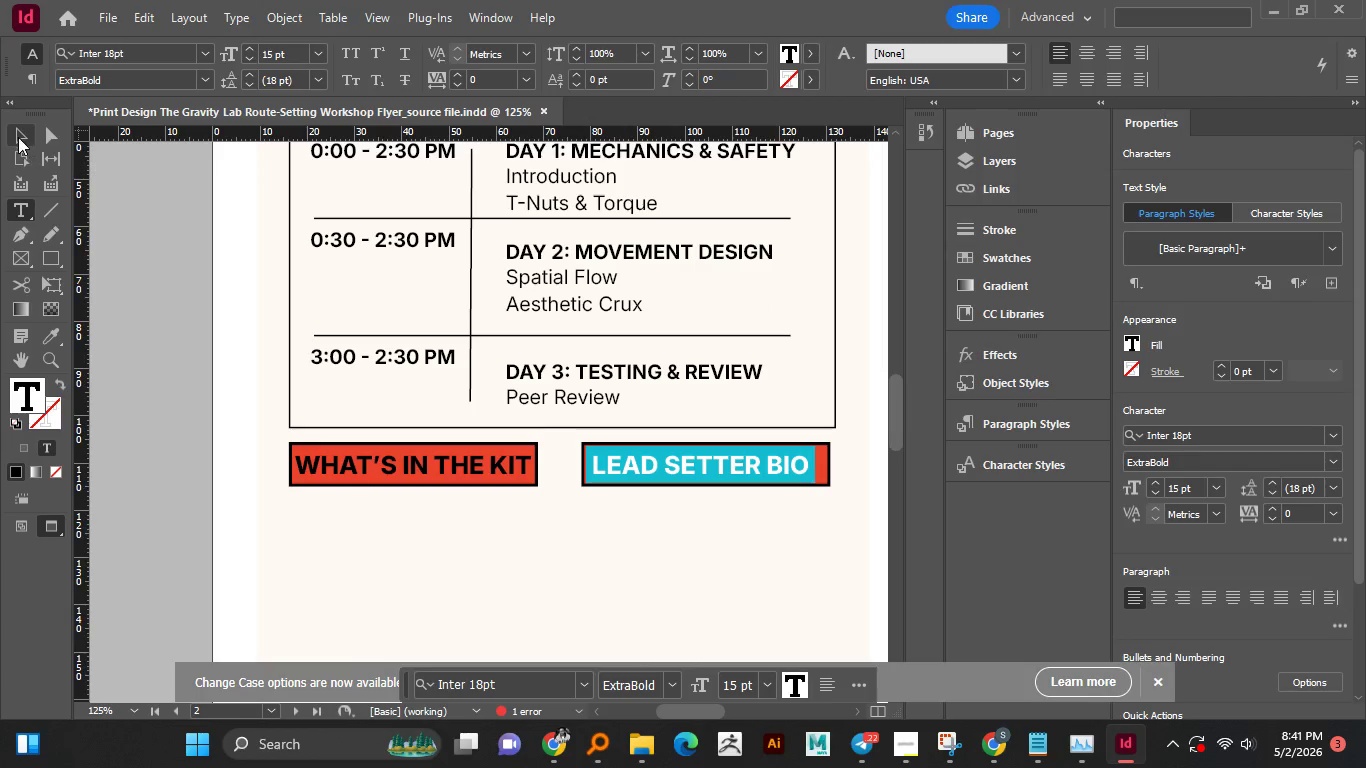 
double_click([87, 268])
 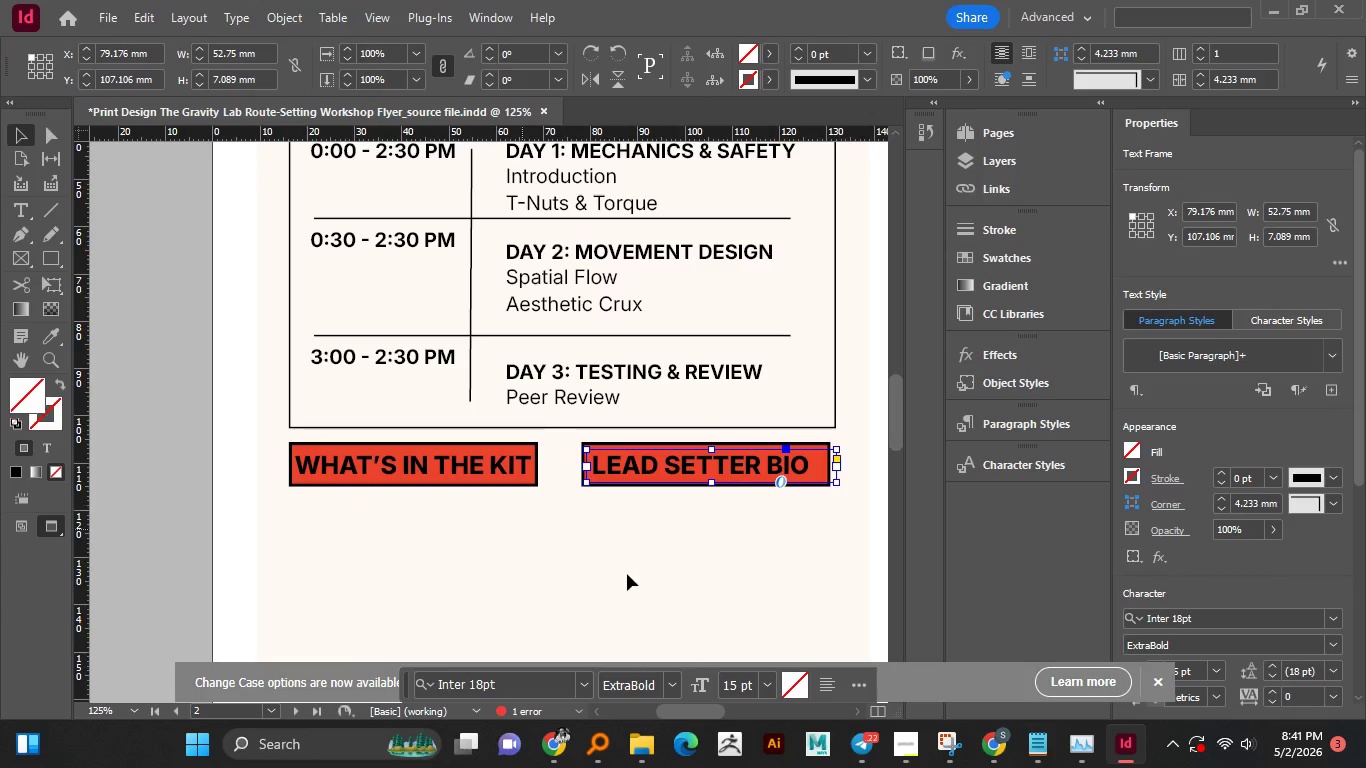 
left_click([646, 580])
 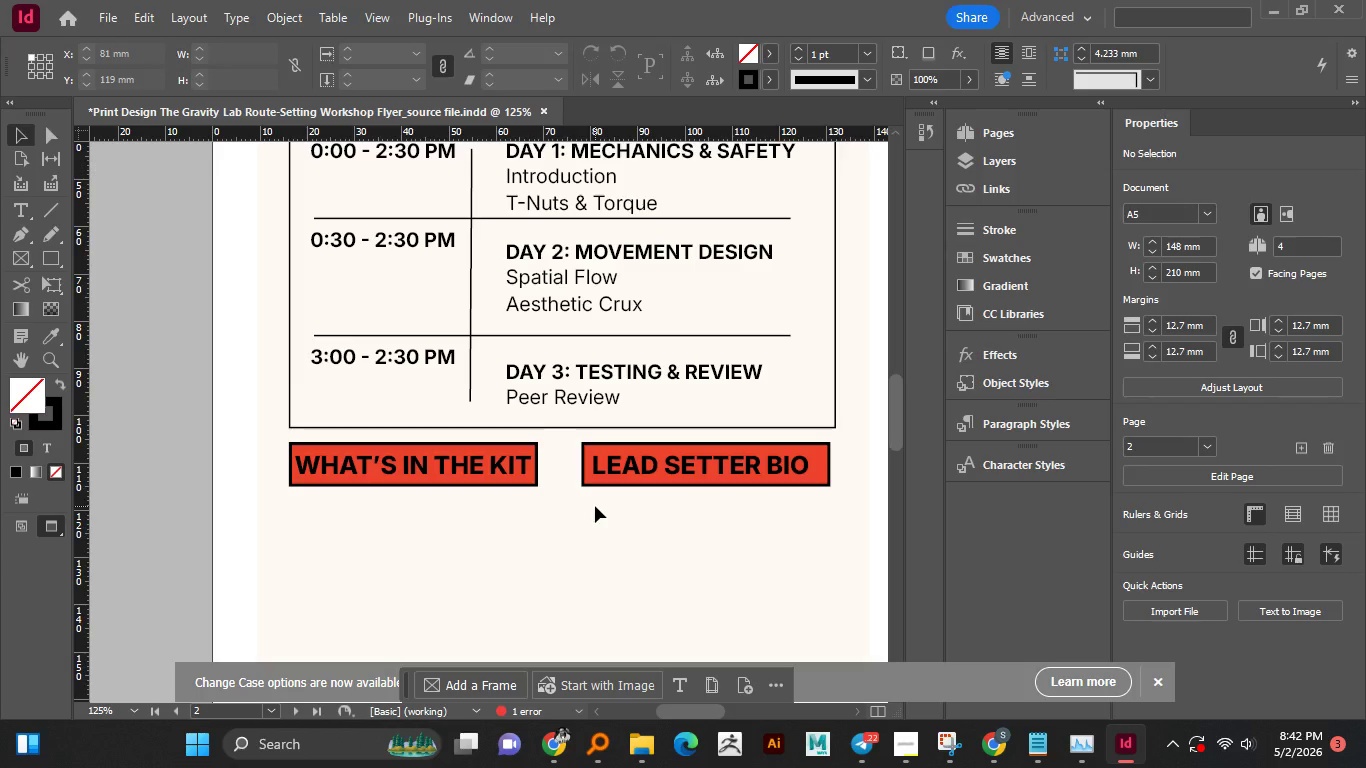 
wait(36.81)
 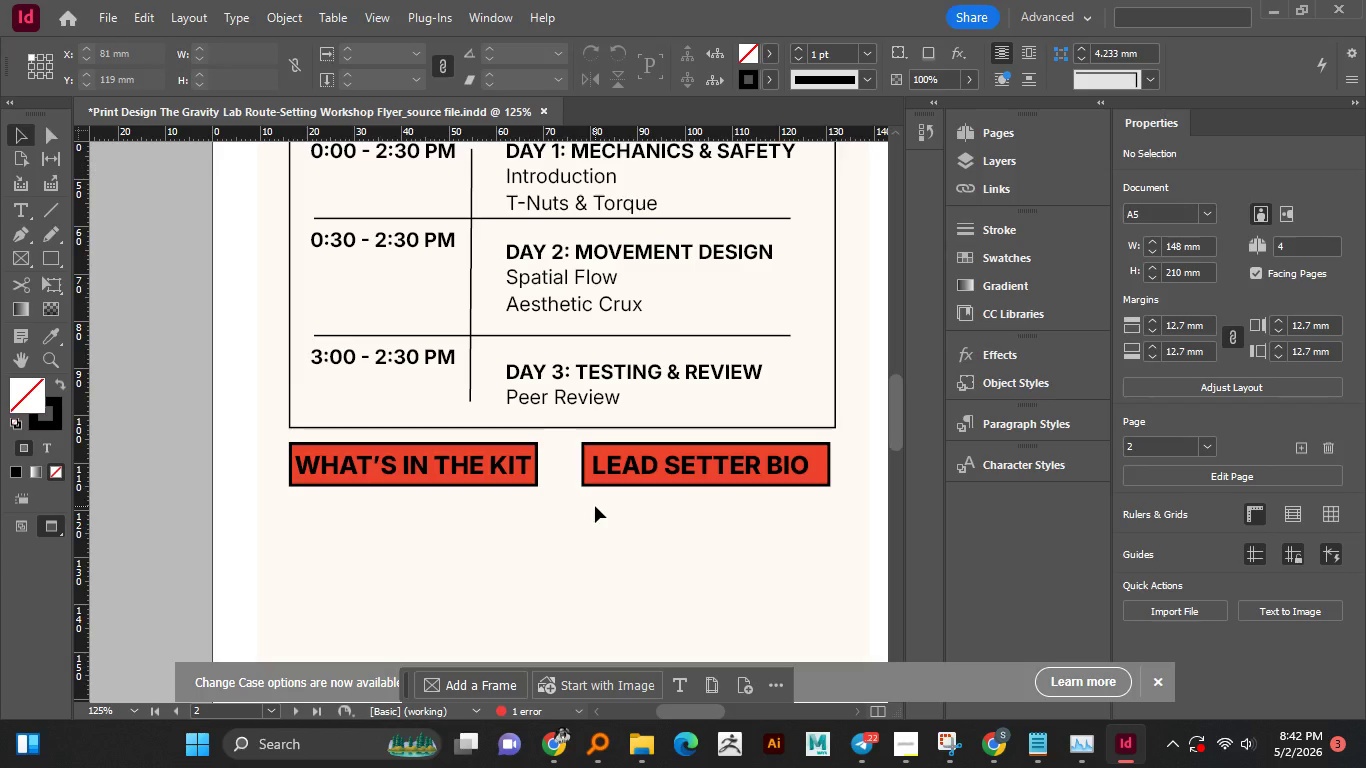 
left_click_drag(start_coordinate=[449, 427], to_coordinate=[455, 560])
 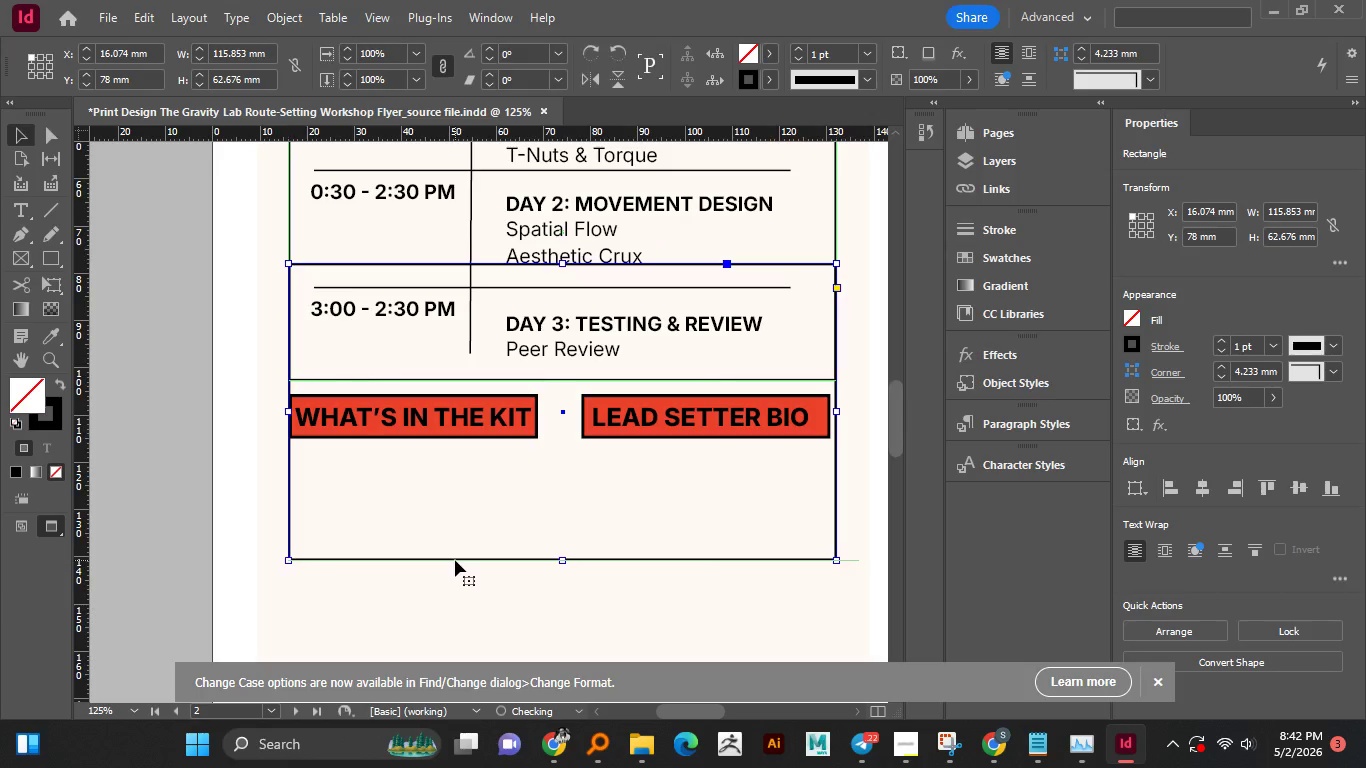 
hold_key(key=AltLeft, duration=1.51)
 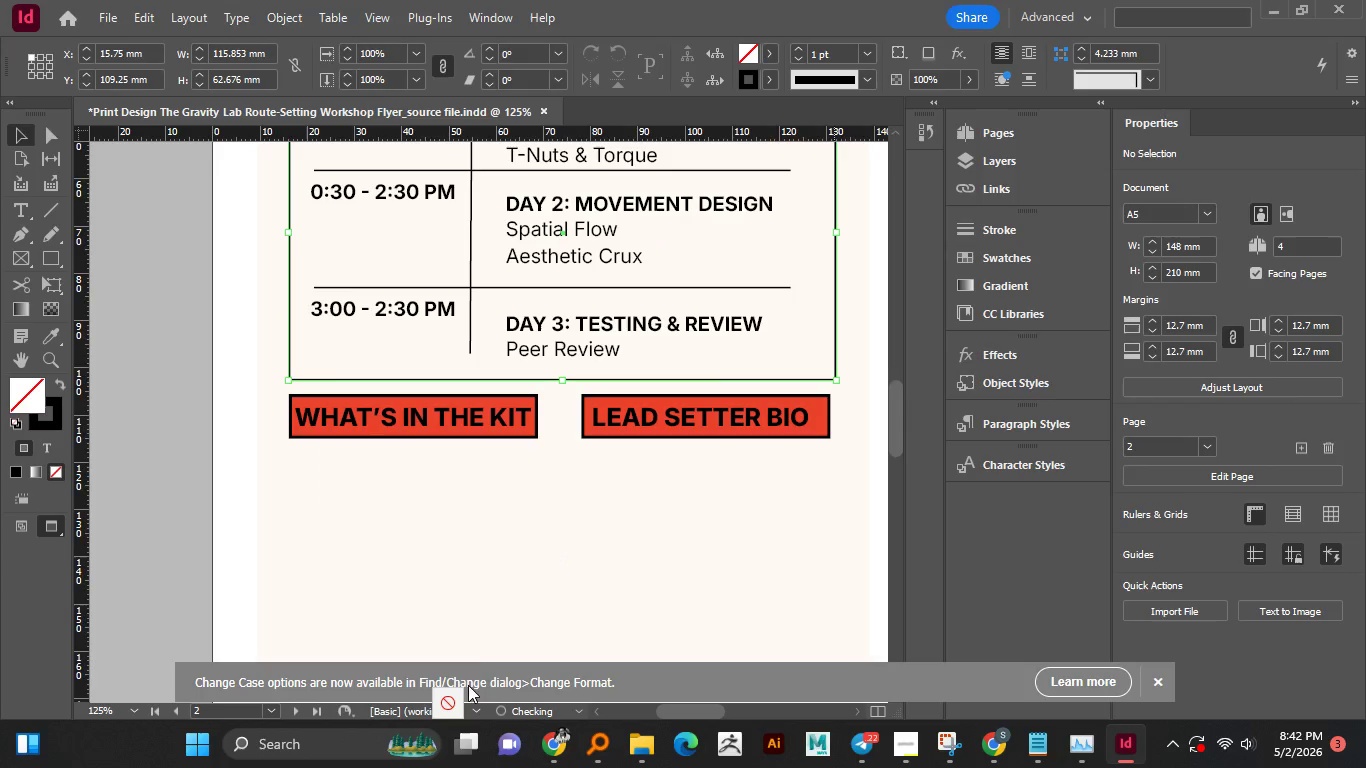 
hold_key(key=AltLeft, duration=3.62)
 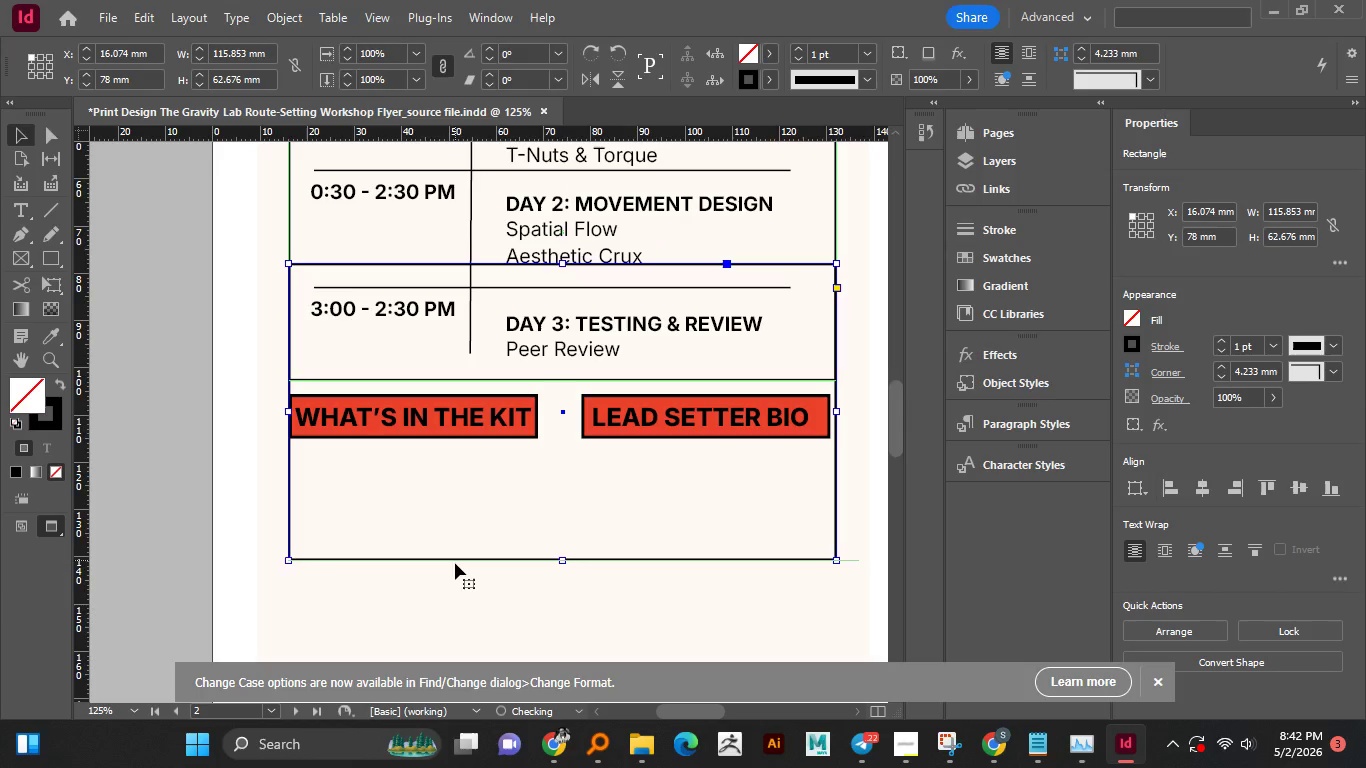 
hold_key(key=ShiftLeft, duration=0.86)
 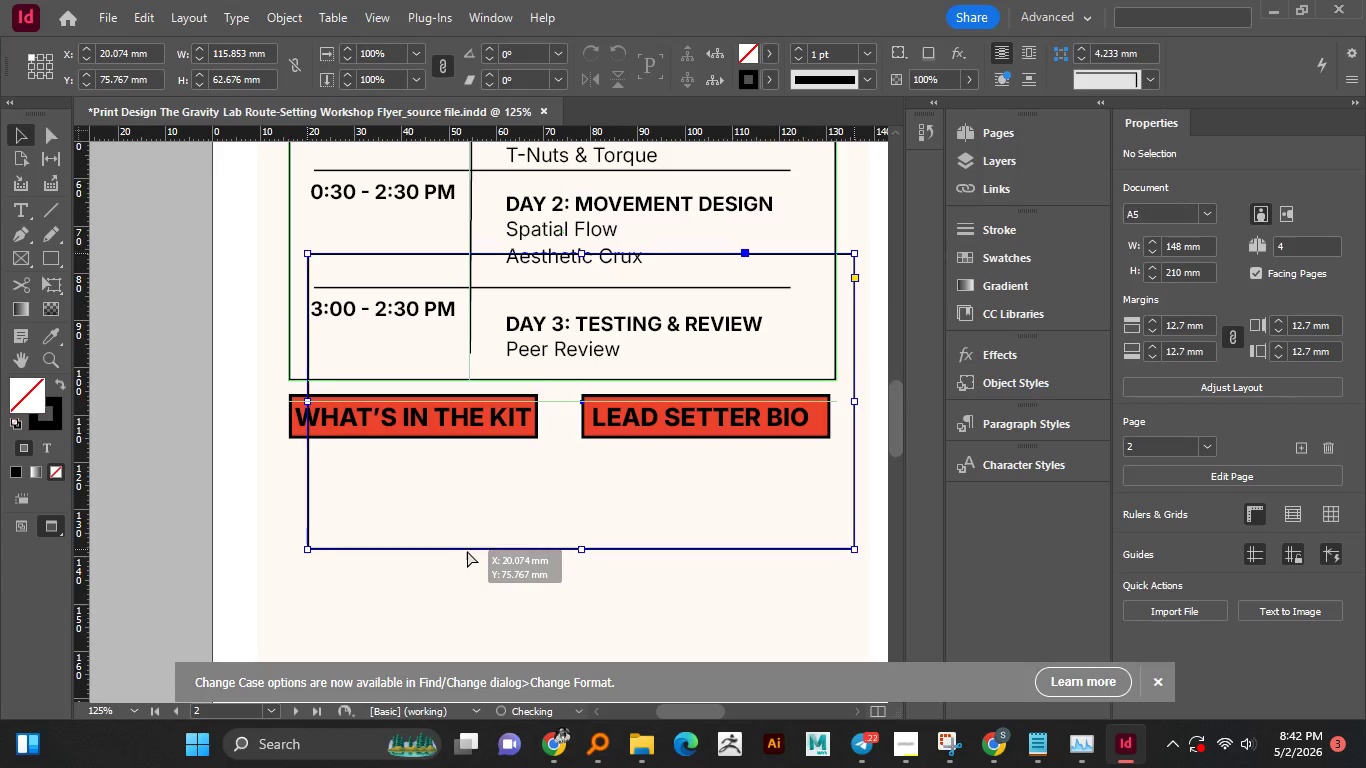 
hold_key(key=ShiftLeft, duration=0.81)
 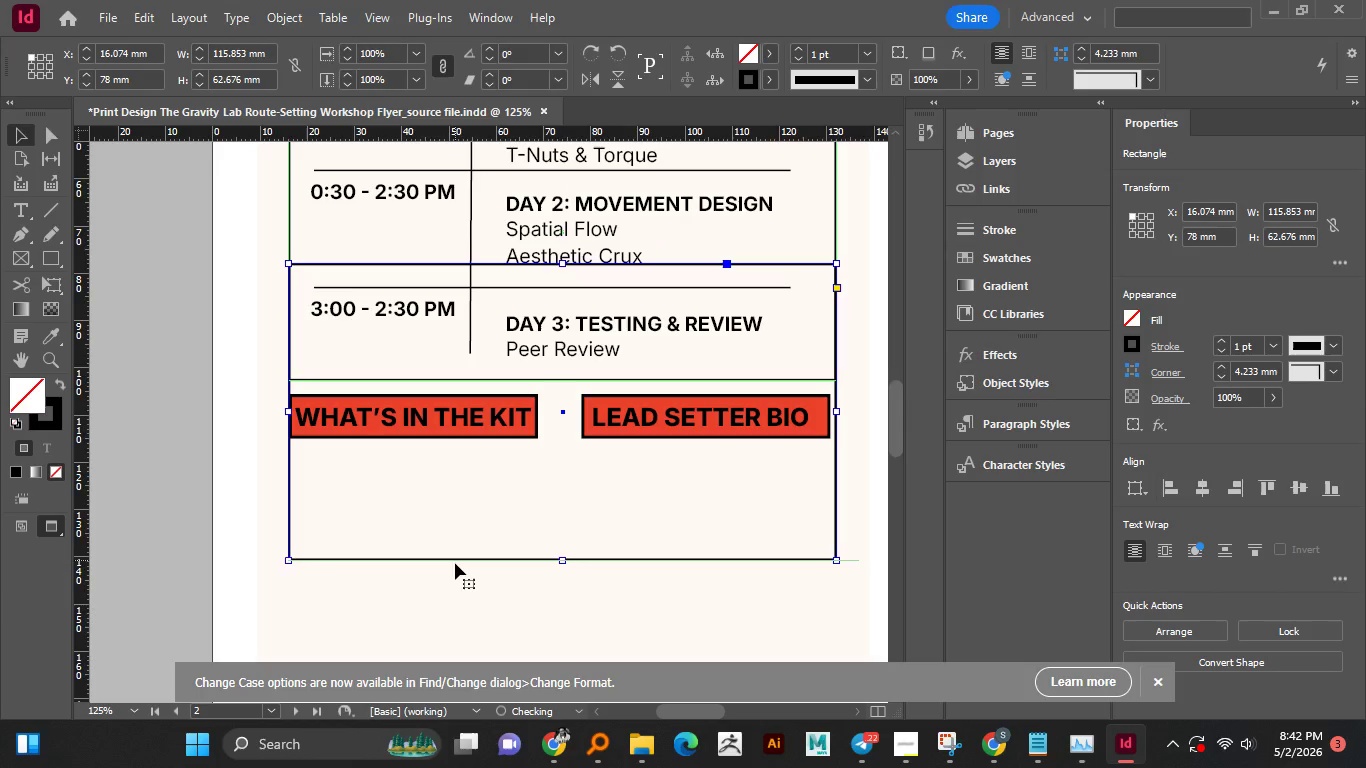 
left_click_drag(start_coordinate=[455, 560], to_coordinate=[459, 608])
 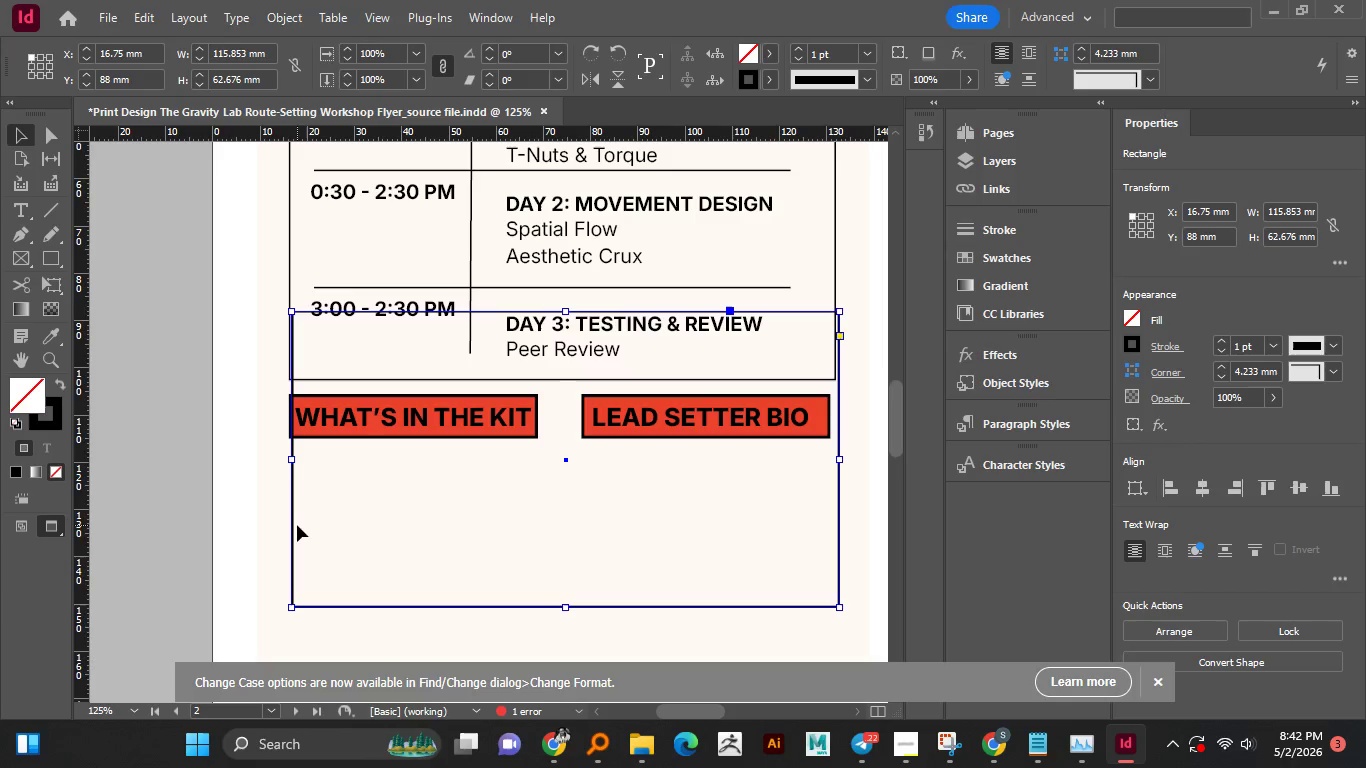 
hold_key(key=ControlLeft, duration=0.55)
 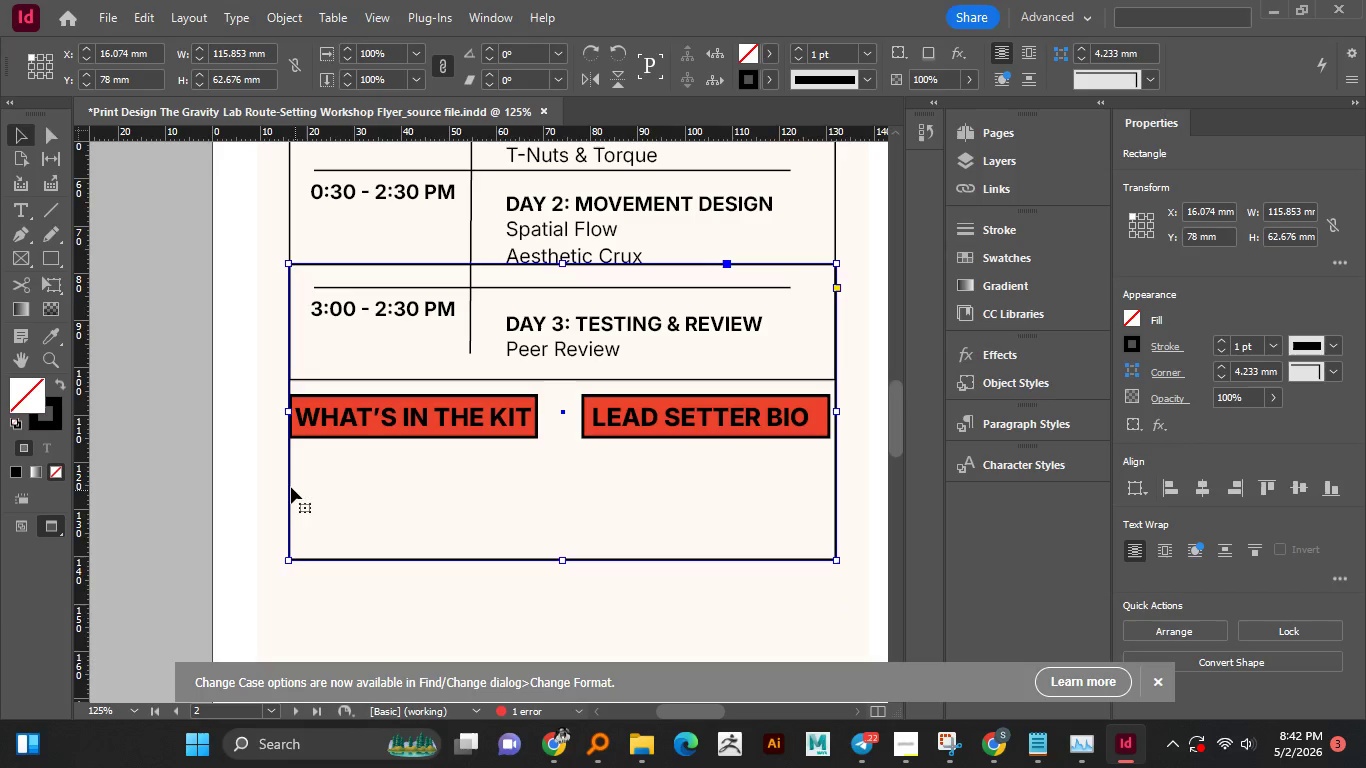 
key(Z)
 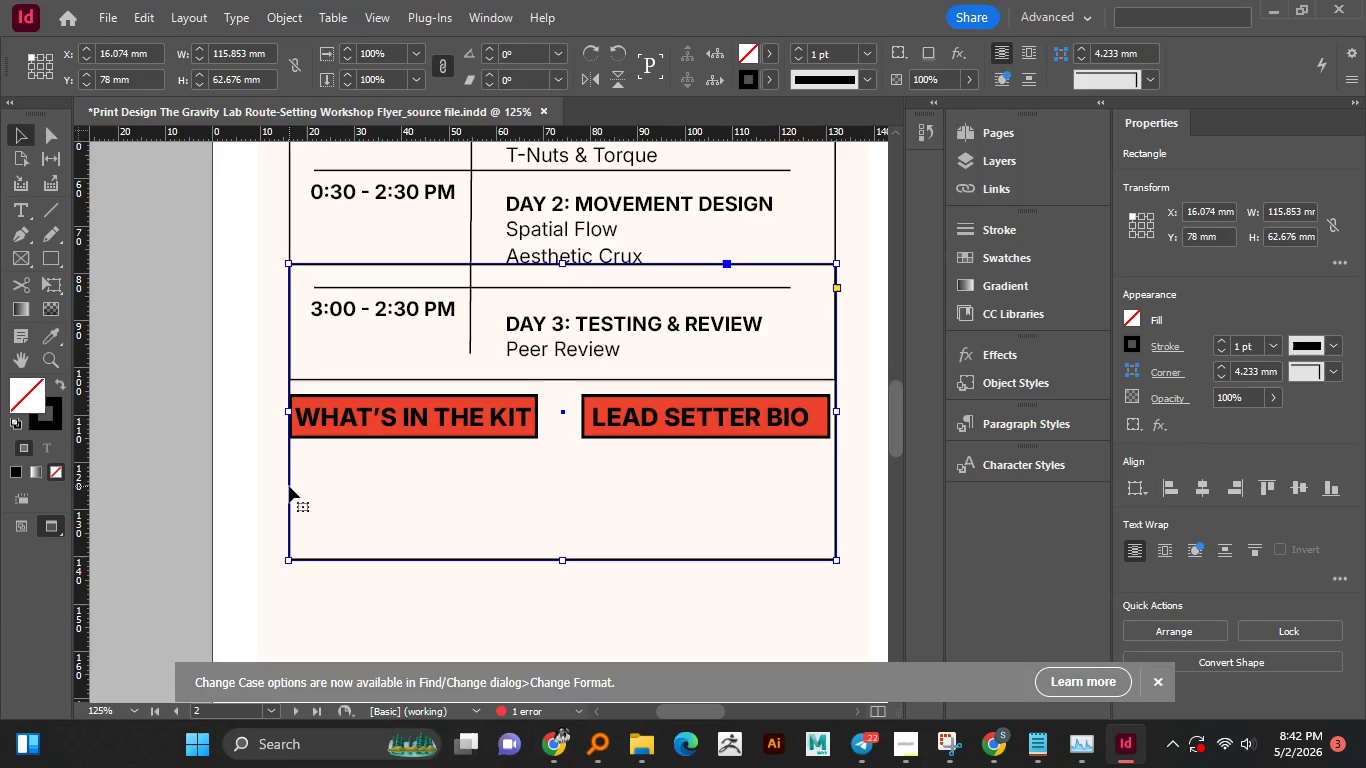 
left_click_drag(start_coordinate=[289, 486], to_coordinate=[293, 587])
 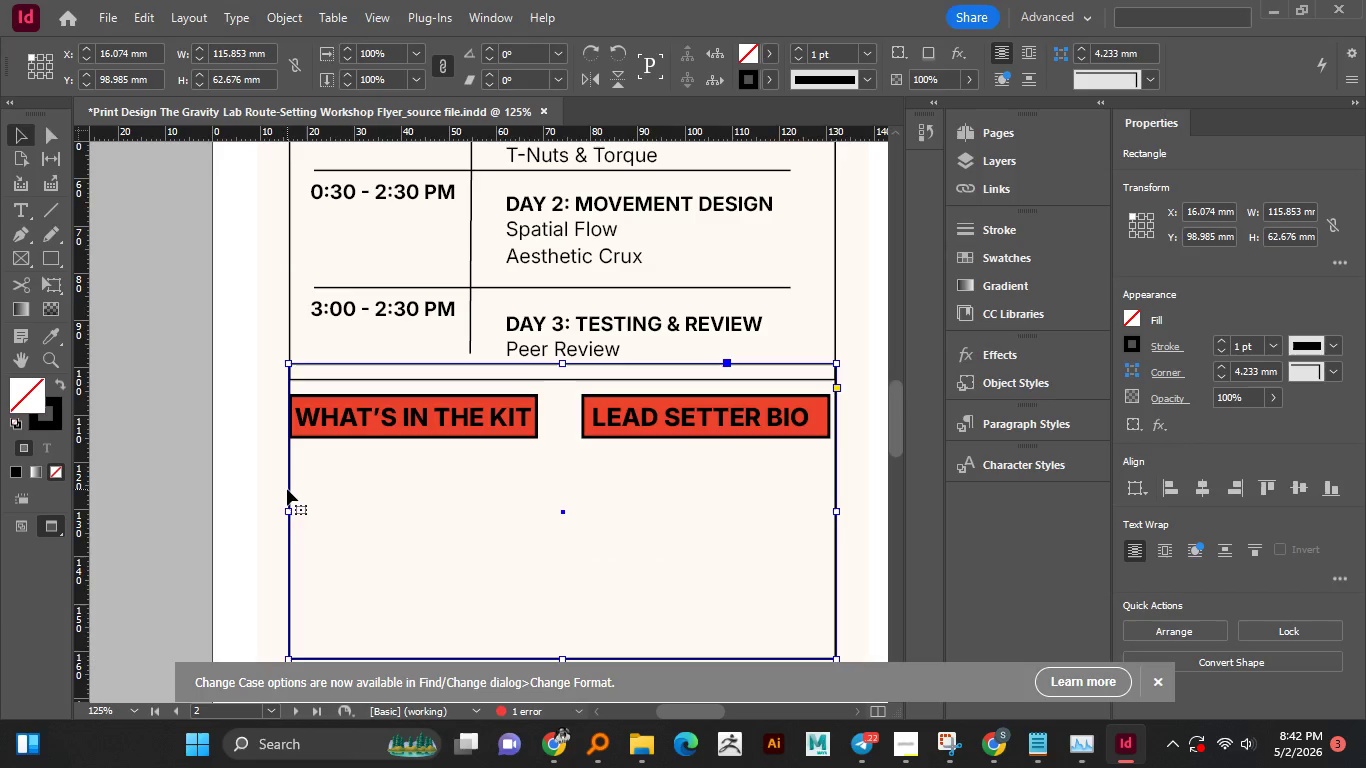 
hold_key(key=ShiftLeft, duration=1.42)
 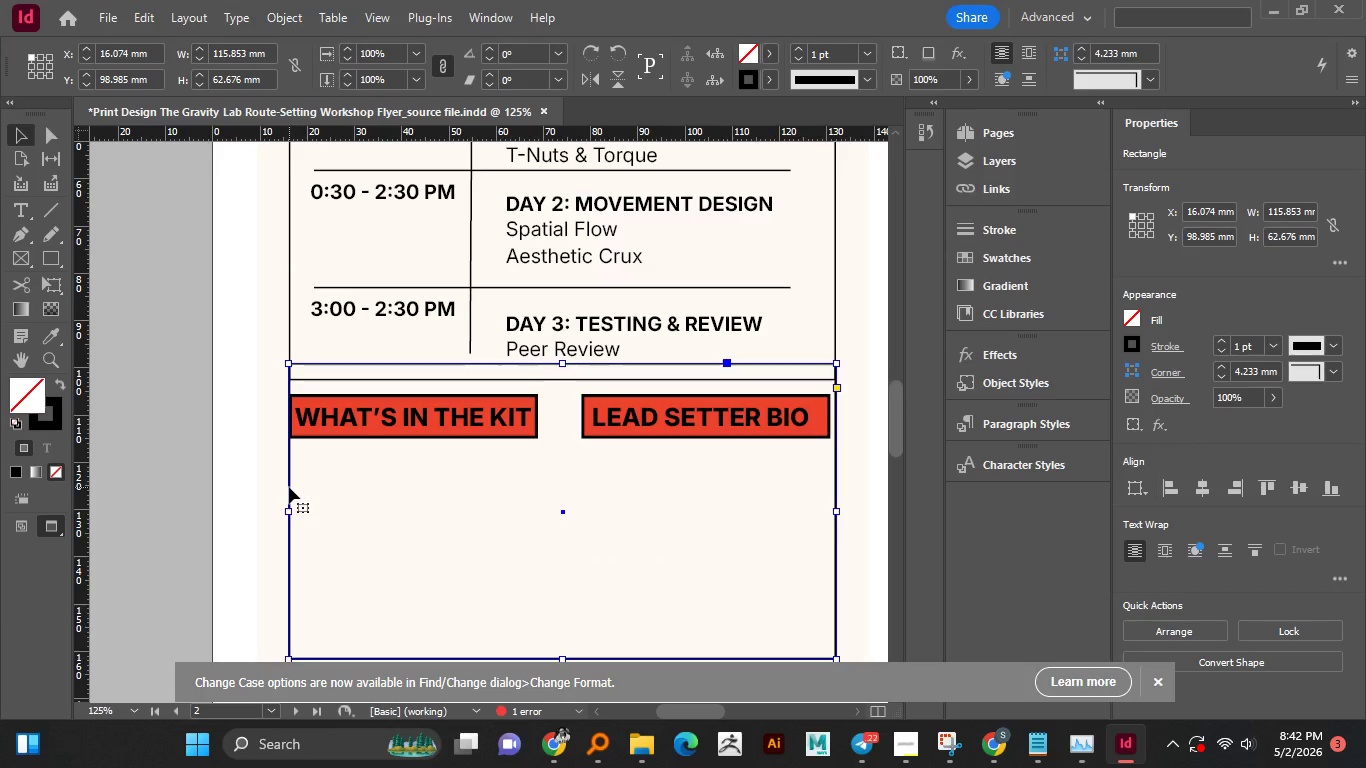 
left_click_drag(start_coordinate=[289, 487], to_coordinate=[294, 563])
 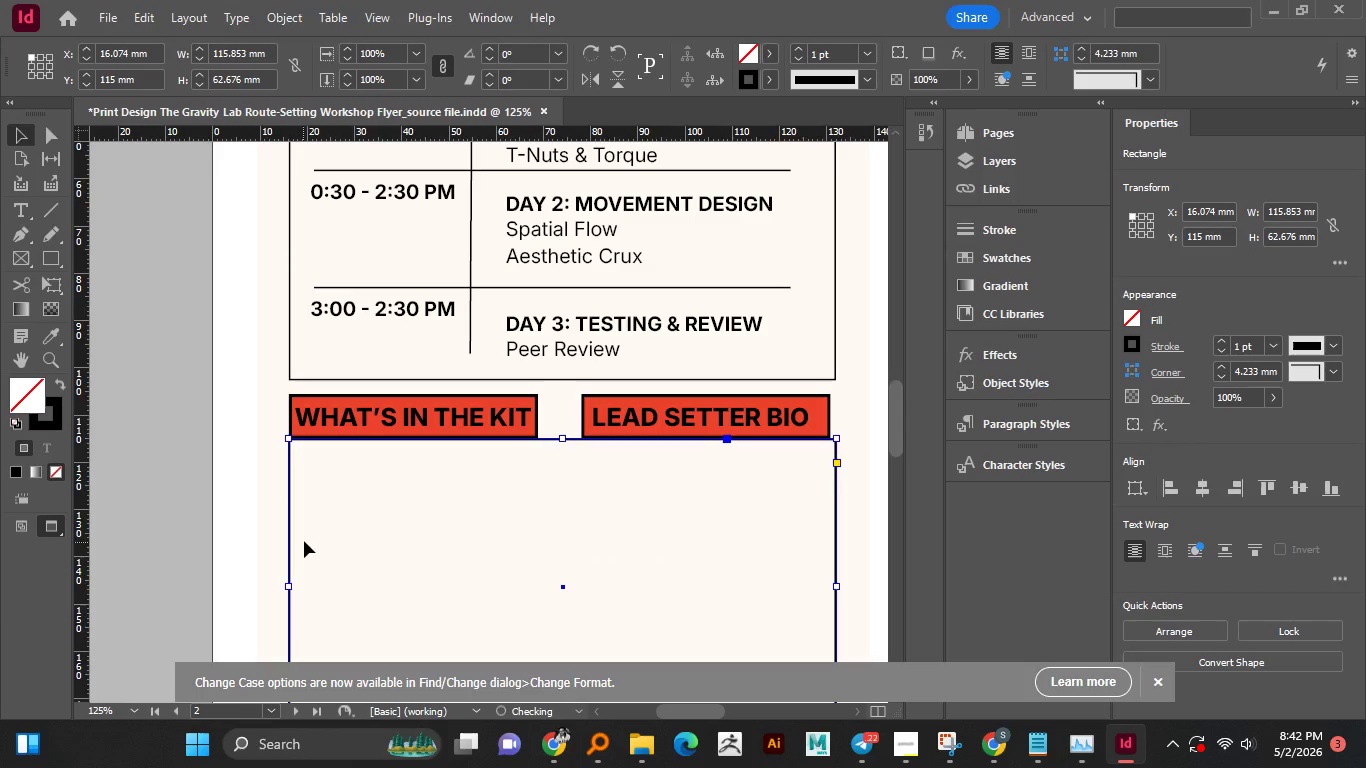 
hold_key(key=ShiftLeft, duration=1.52)
 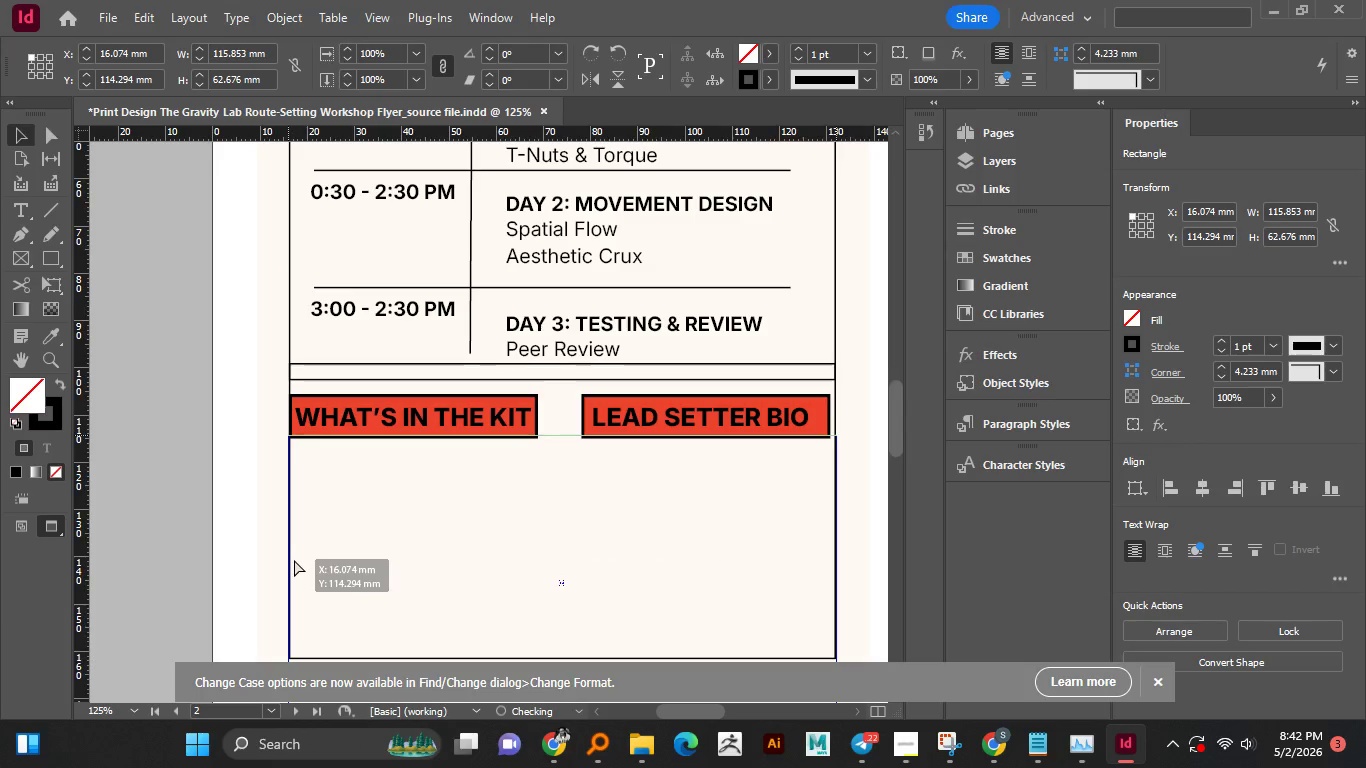 
hold_key(key=ShiftLeft, duration=1.5)
 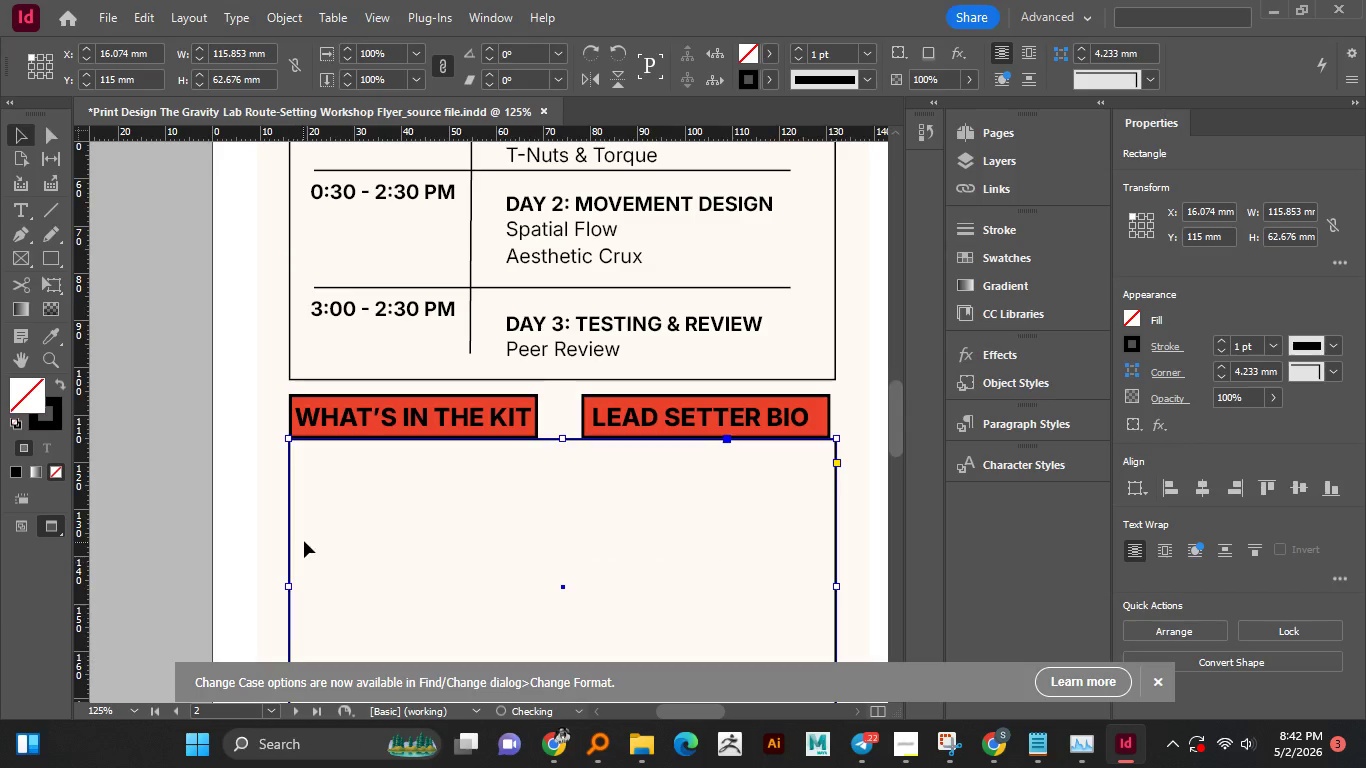 
hold_key(key=ShiftLeft, duration=0.36)
 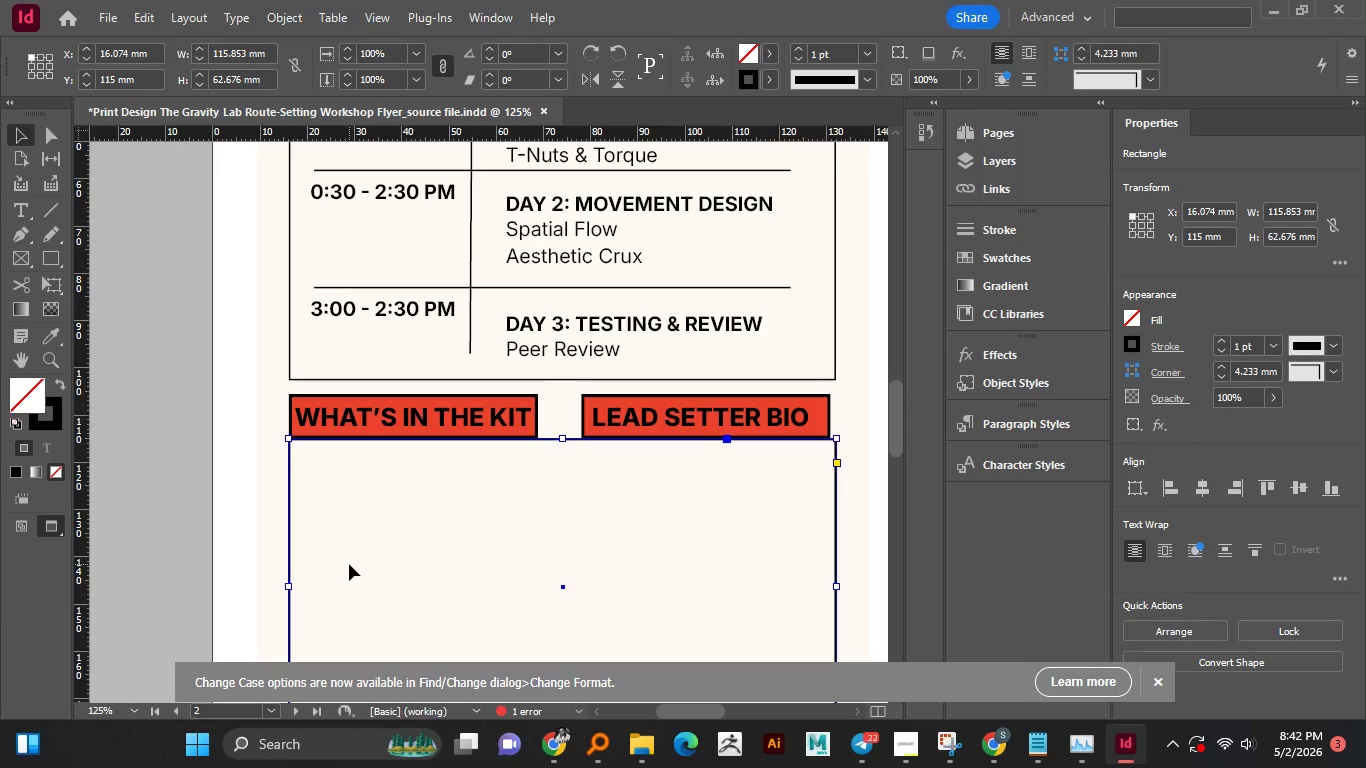 
key(ArrowUp)
 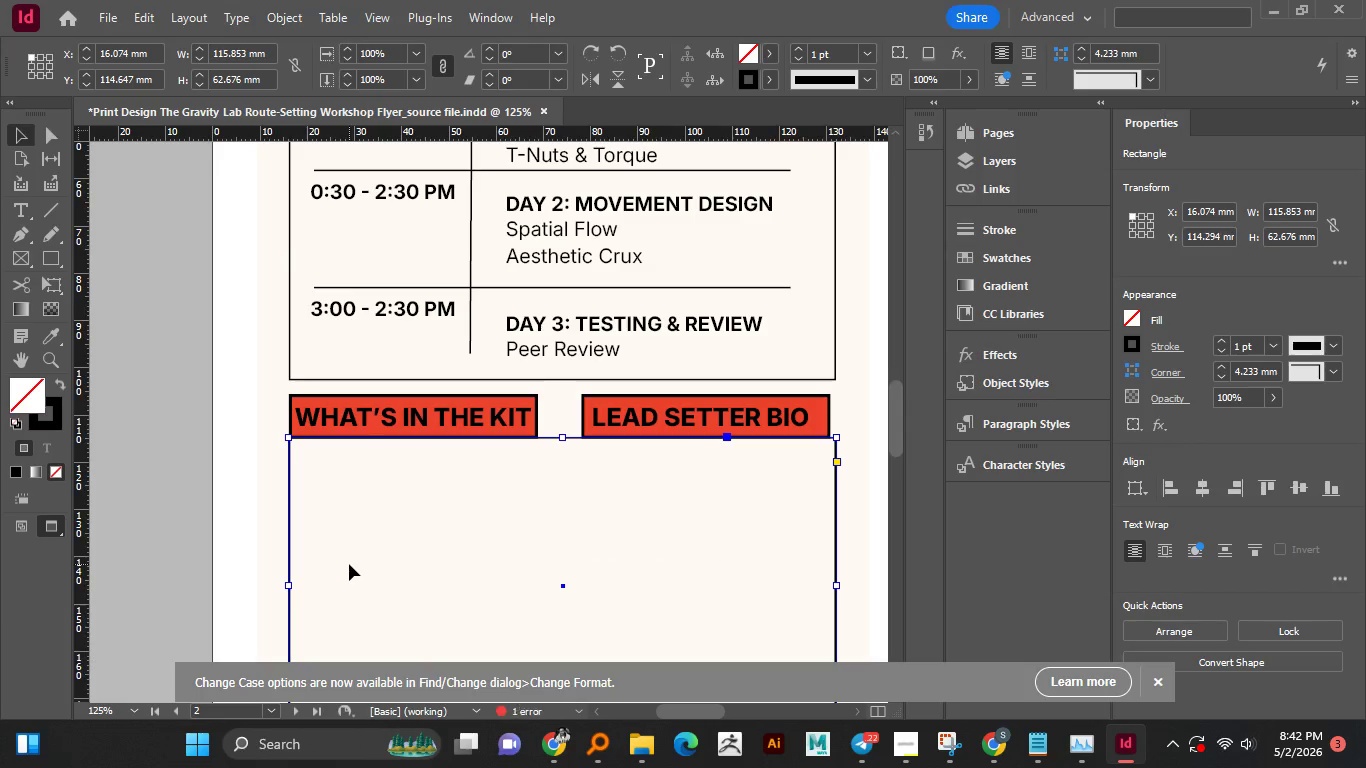 
key(ArrowUp)
 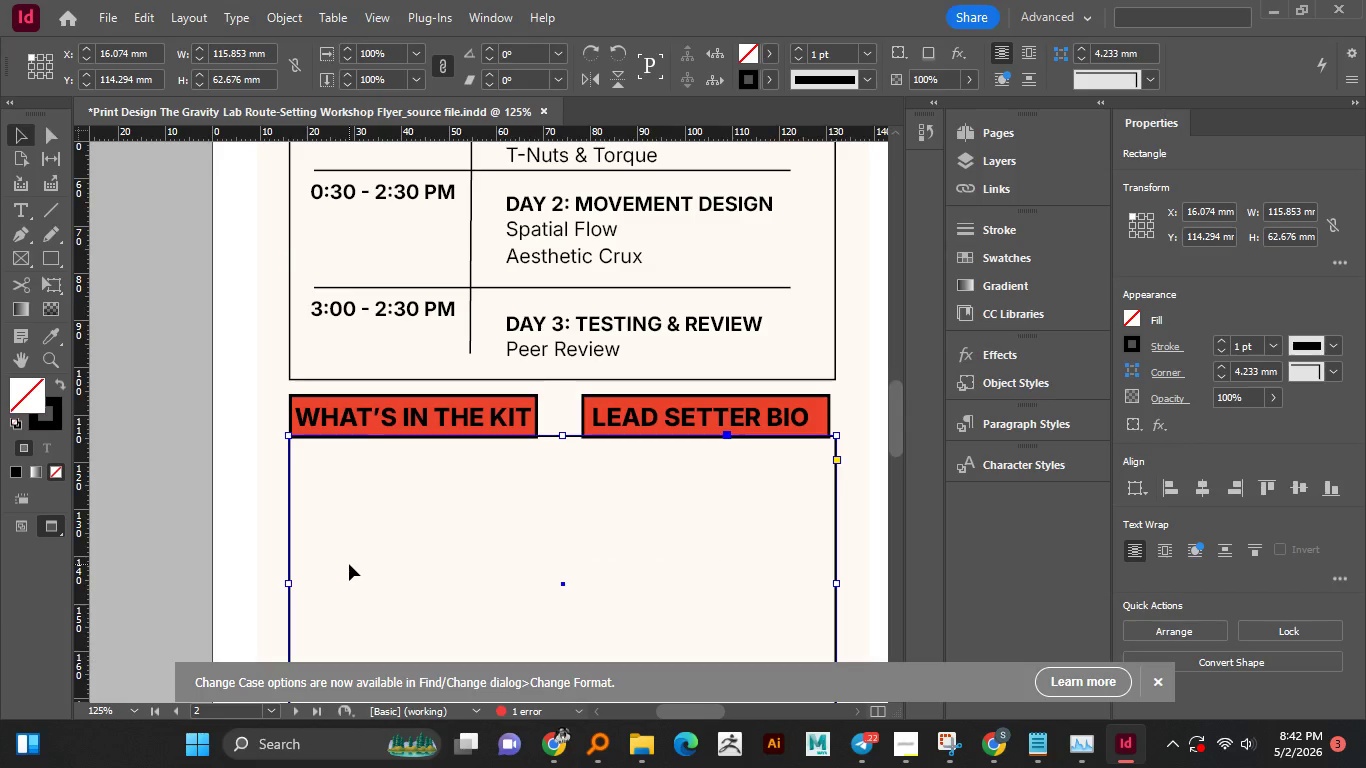 
key(ArrowDown)
 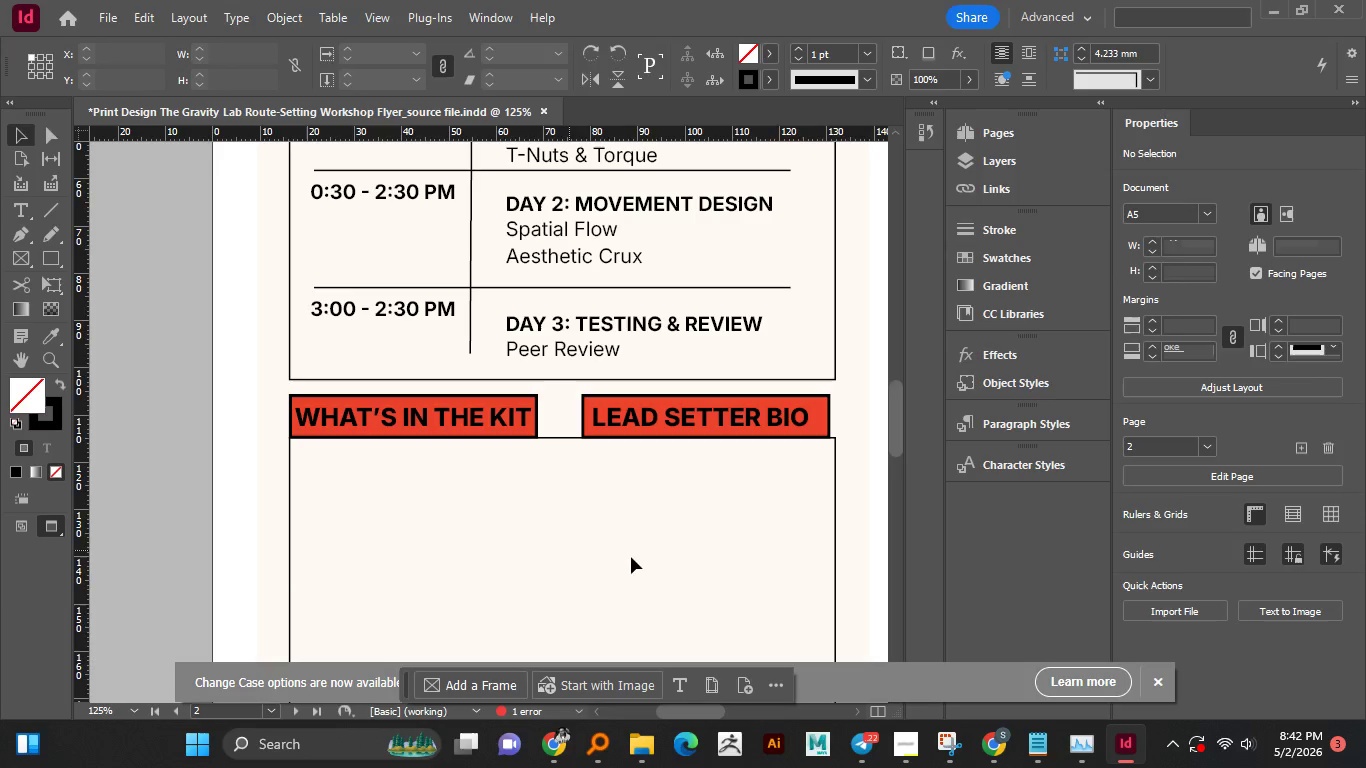 
left_click_drag(start_coordinate=[850, 528], to_coordinate=[809, 576])
 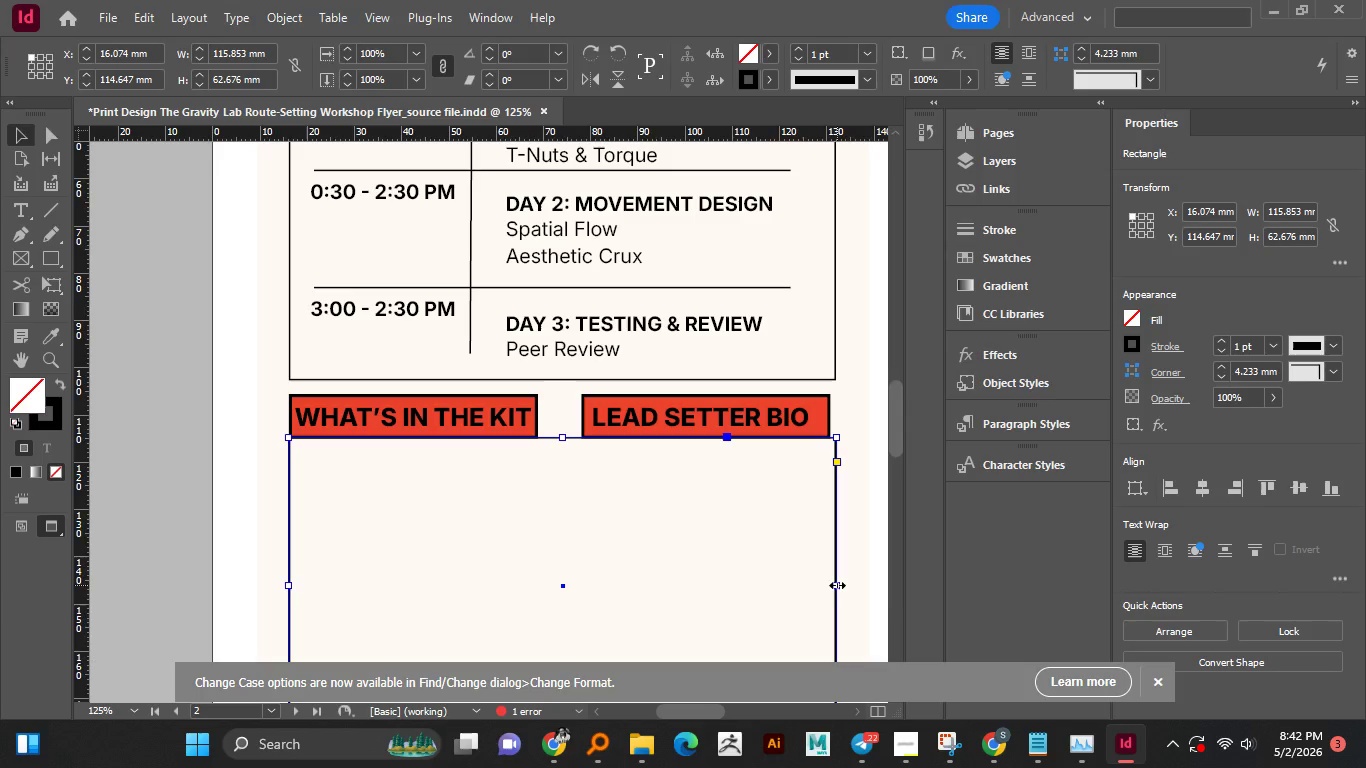 
left_click_drag(start_coordinate=[837, 585], to_coordinate=[533, 609])
 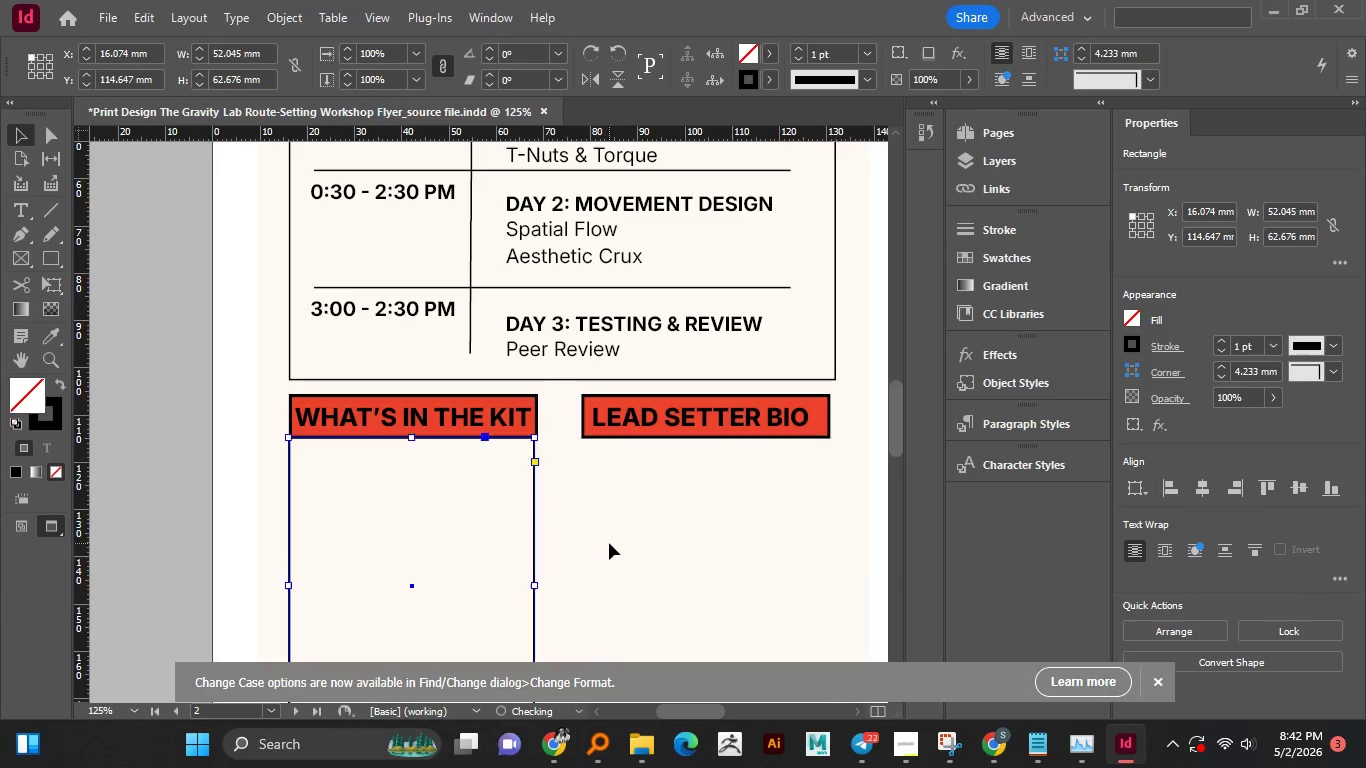 
left_click([609, 543])
 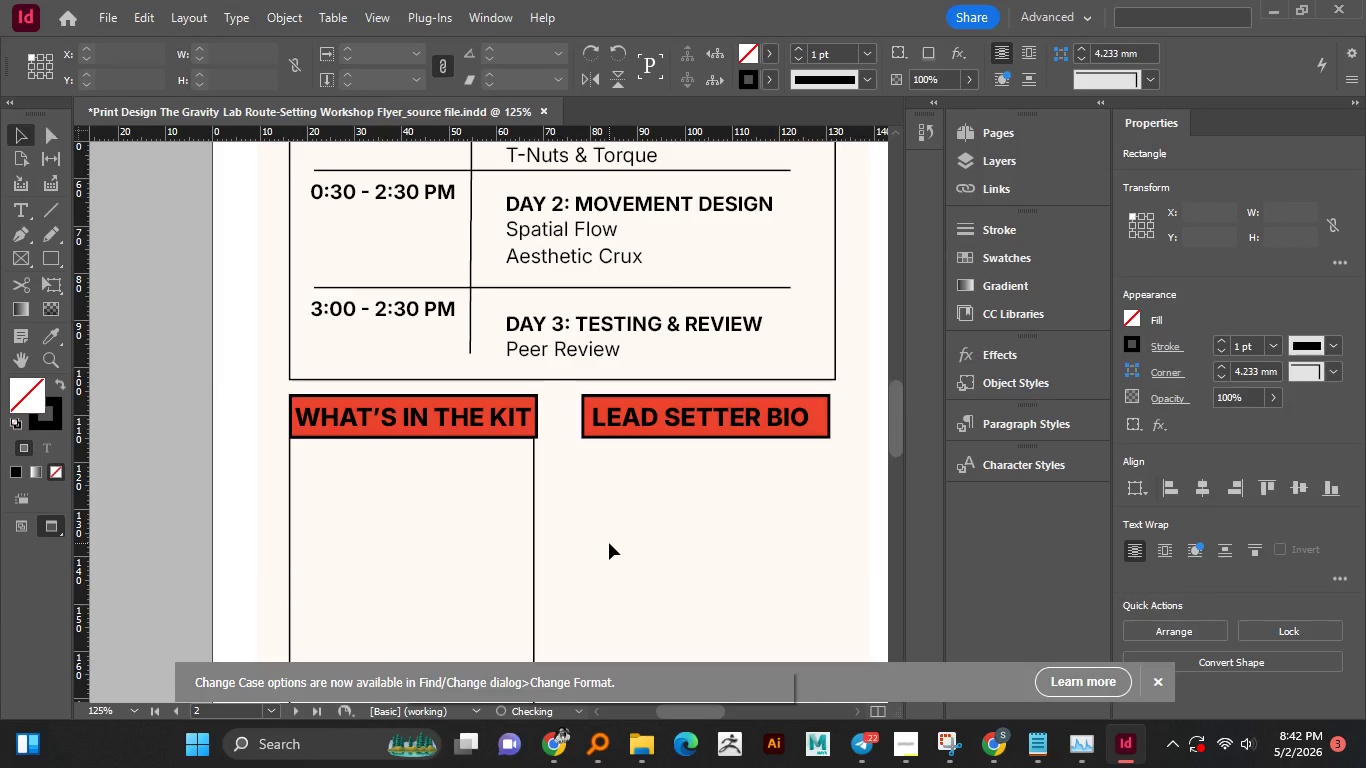 
hold_key(key=AltLeft, duration=0.7)
 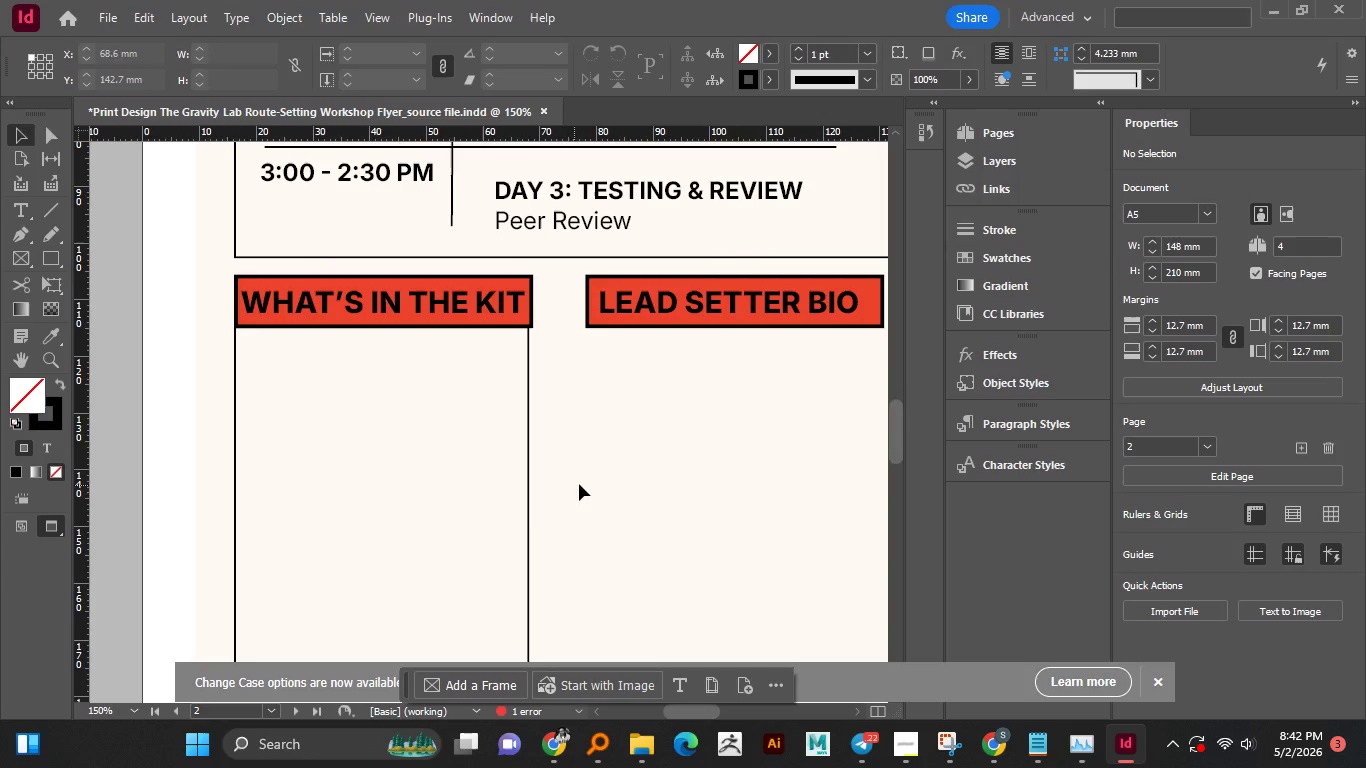 
scroll: coordinate [557, 413], scroll_direction: down, amount: 2.0
 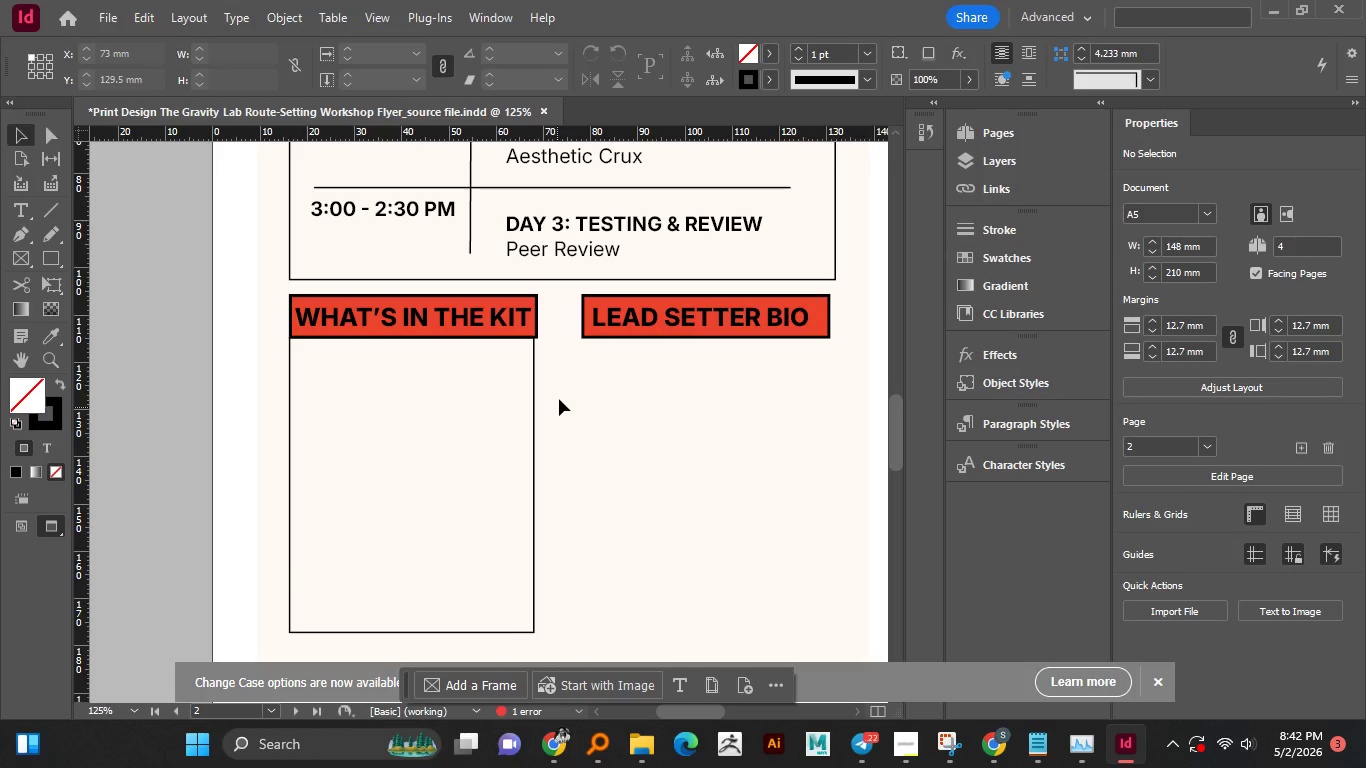 
scroll: coordinate [563, 393], scroll_direction: up, amount: 1.0
 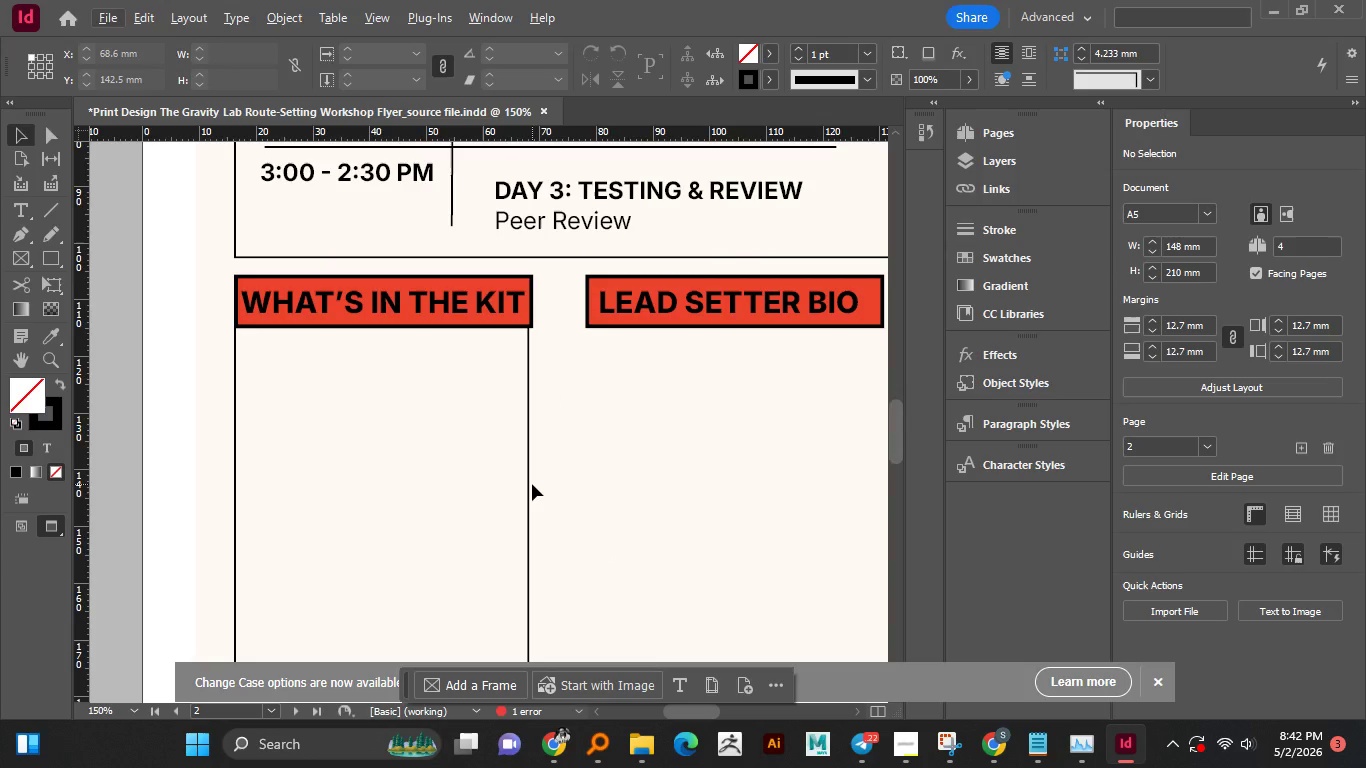 
left_click([532, 484])
 